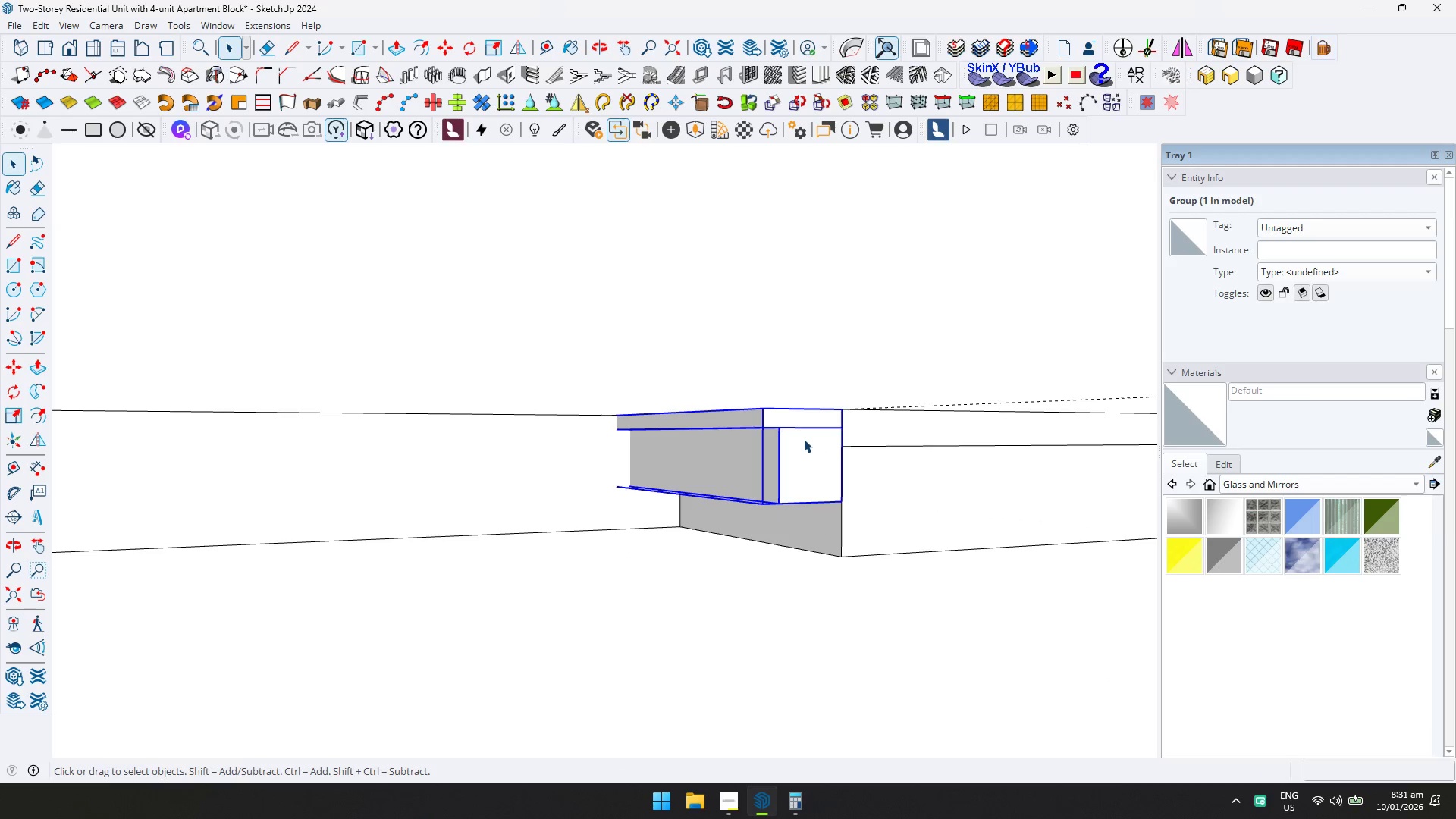 
key(M)
 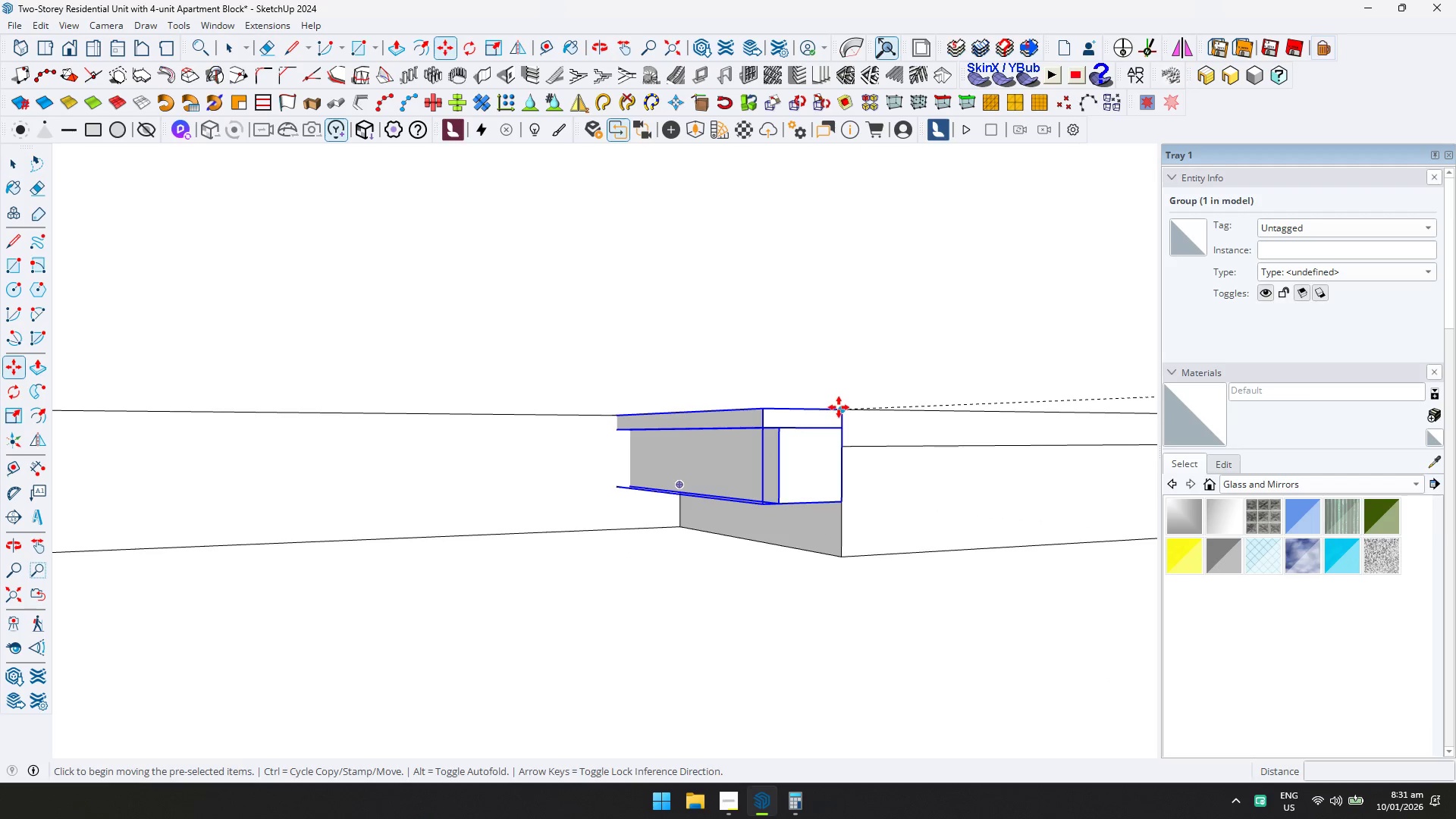 
left_click([839, 407])
 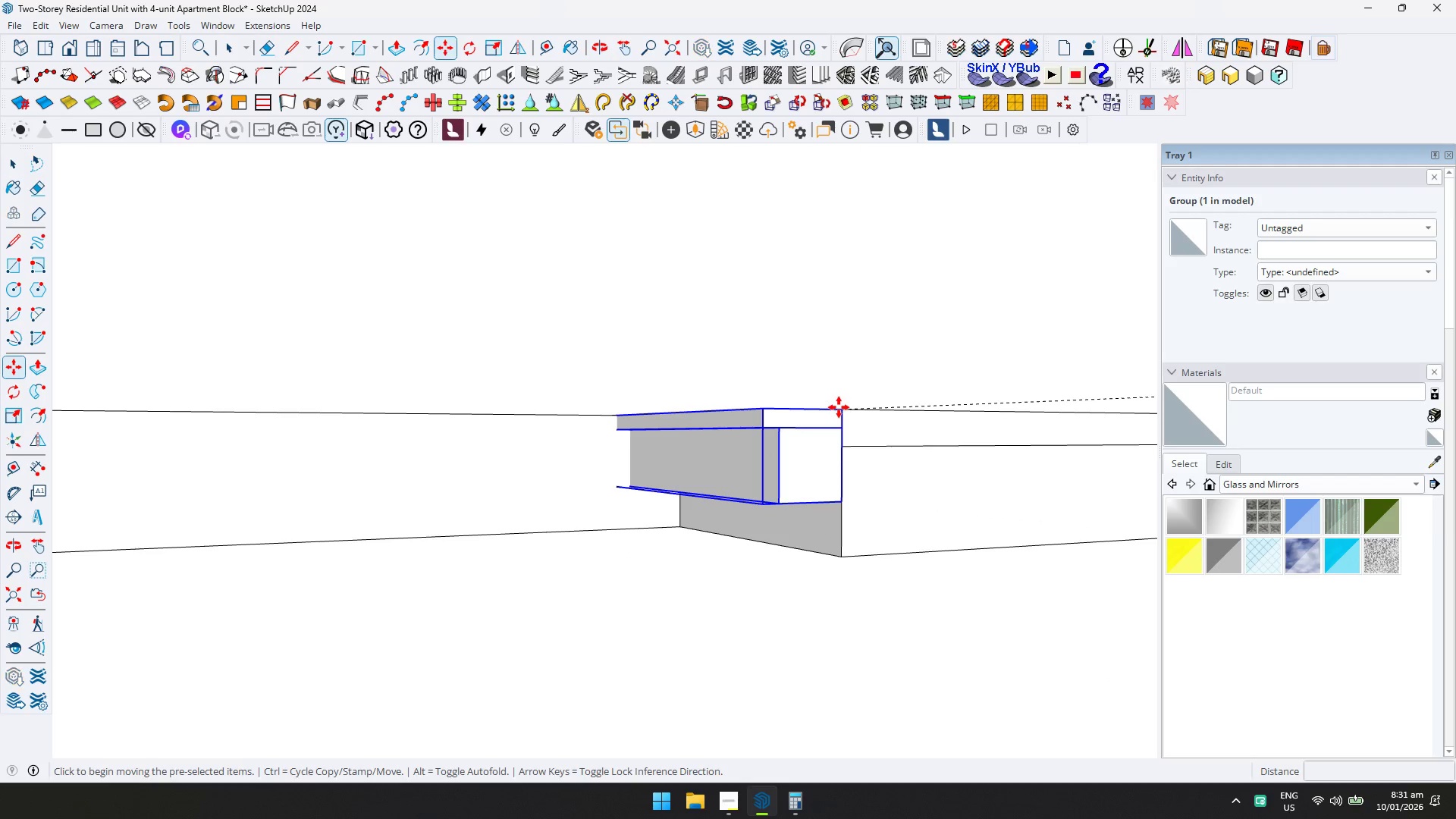 
key(ArrowUp)
 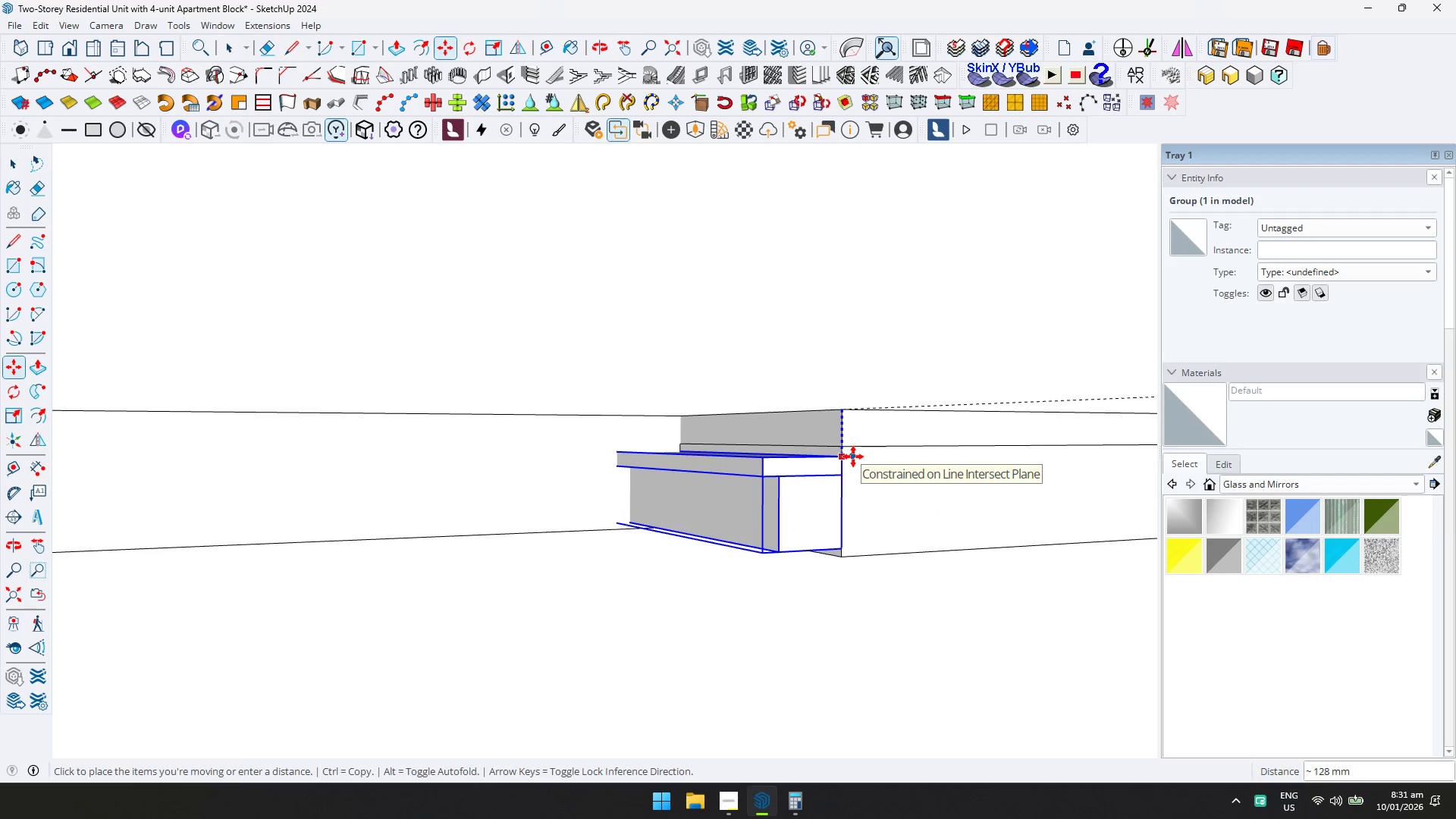 
type(200)
 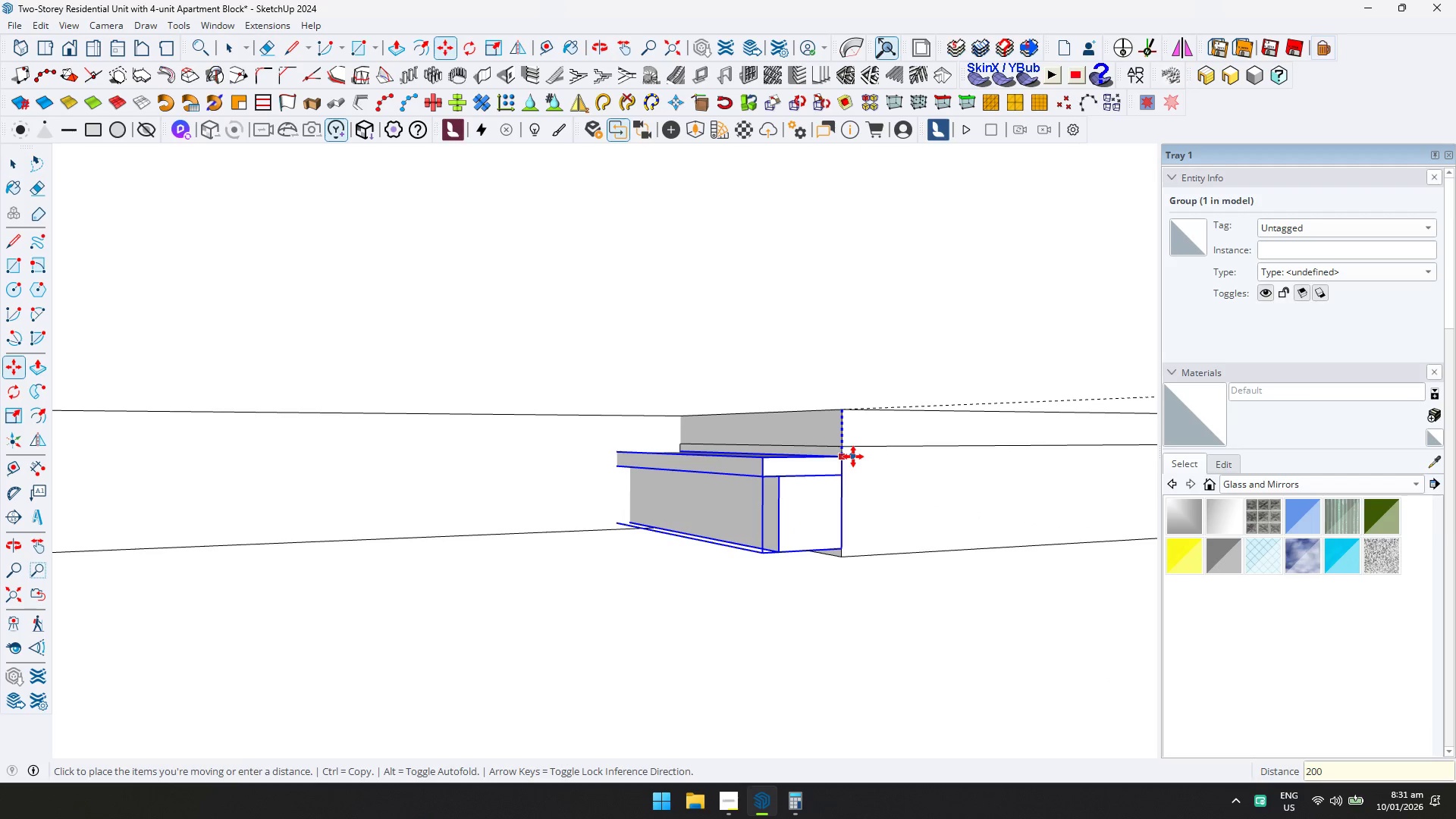 
key(Enter)
 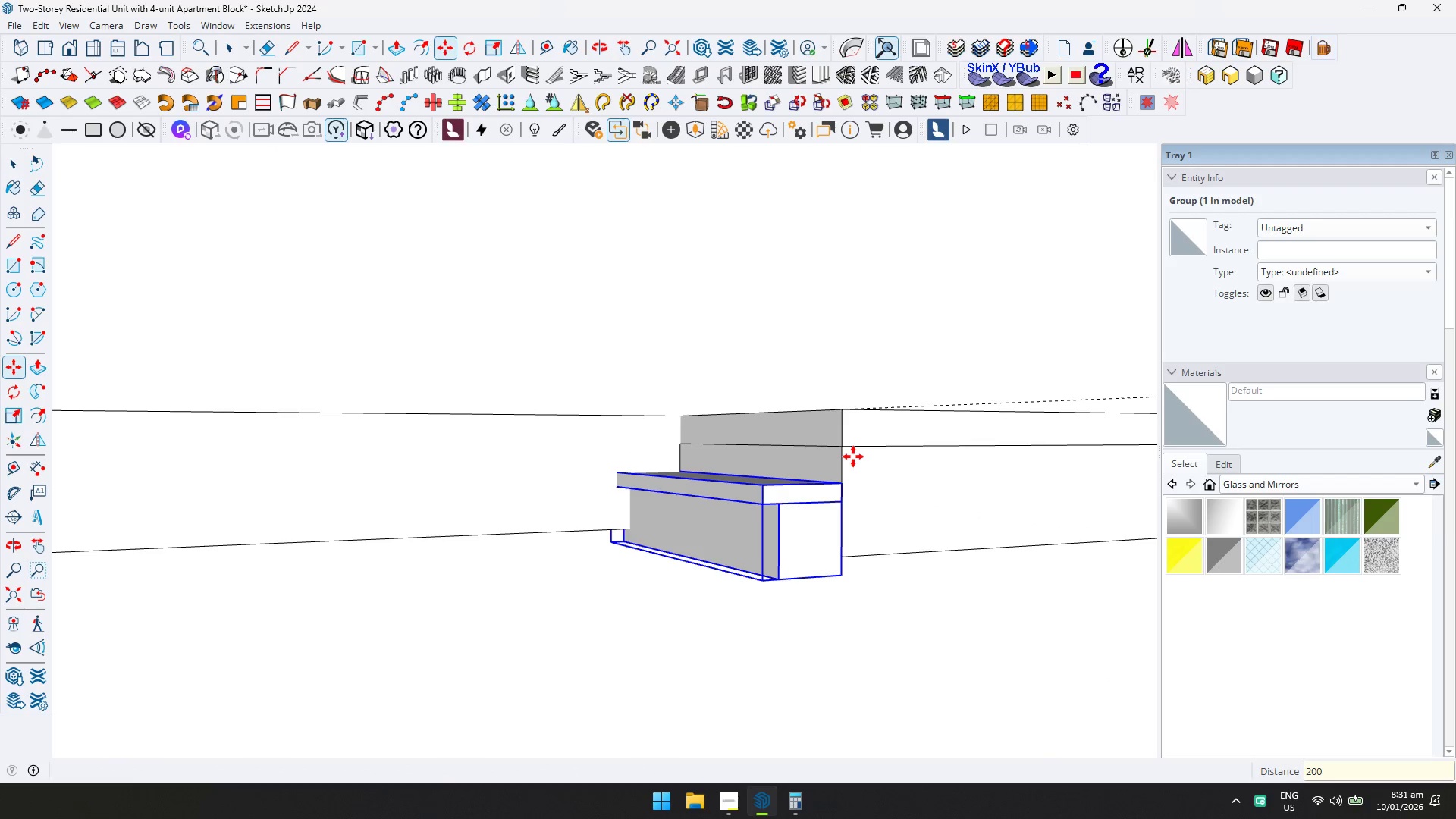 
key(Control+ControlLeft)
 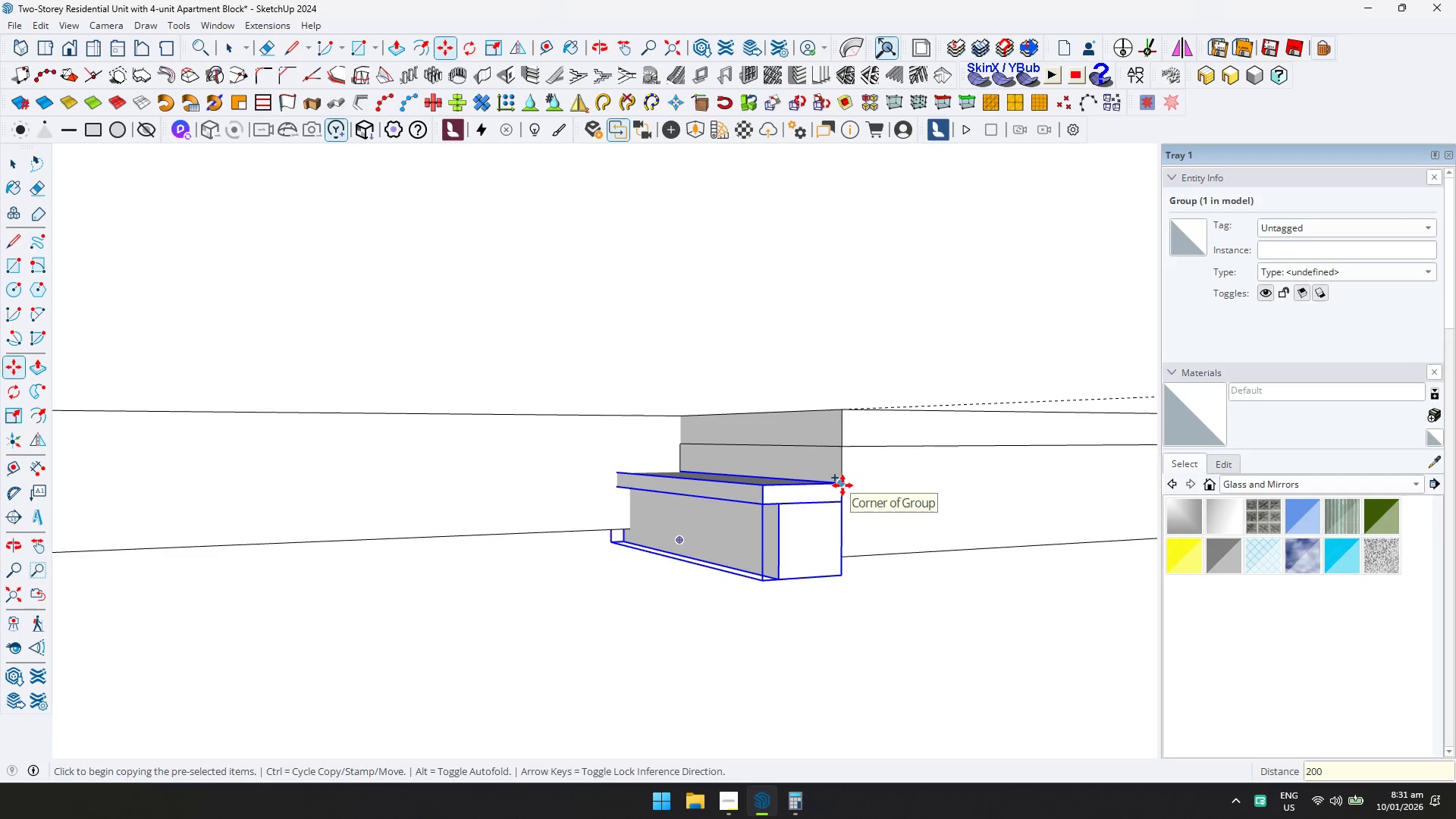 
left_click([843, 485])
 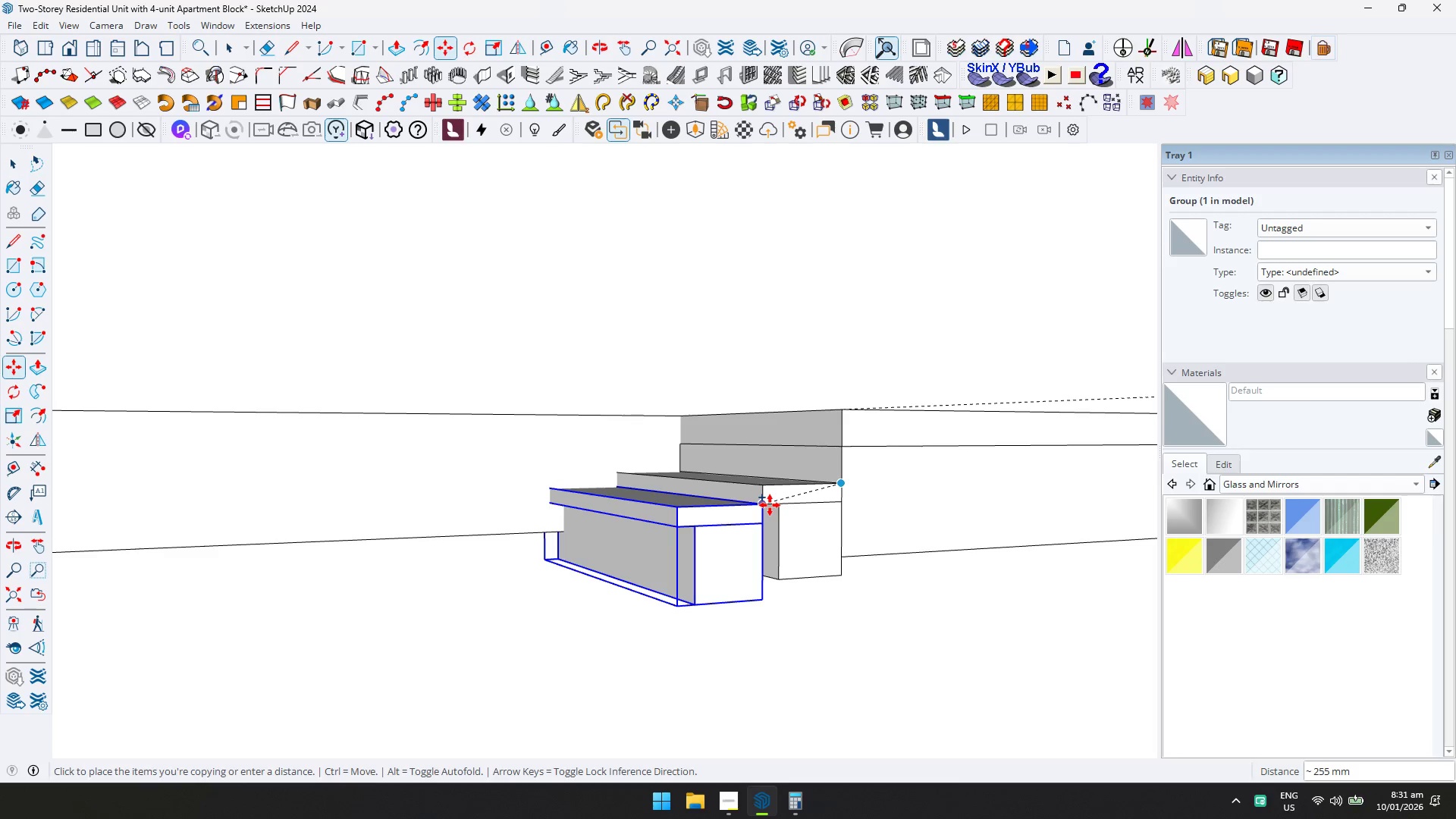 
left_click([770, 505])
 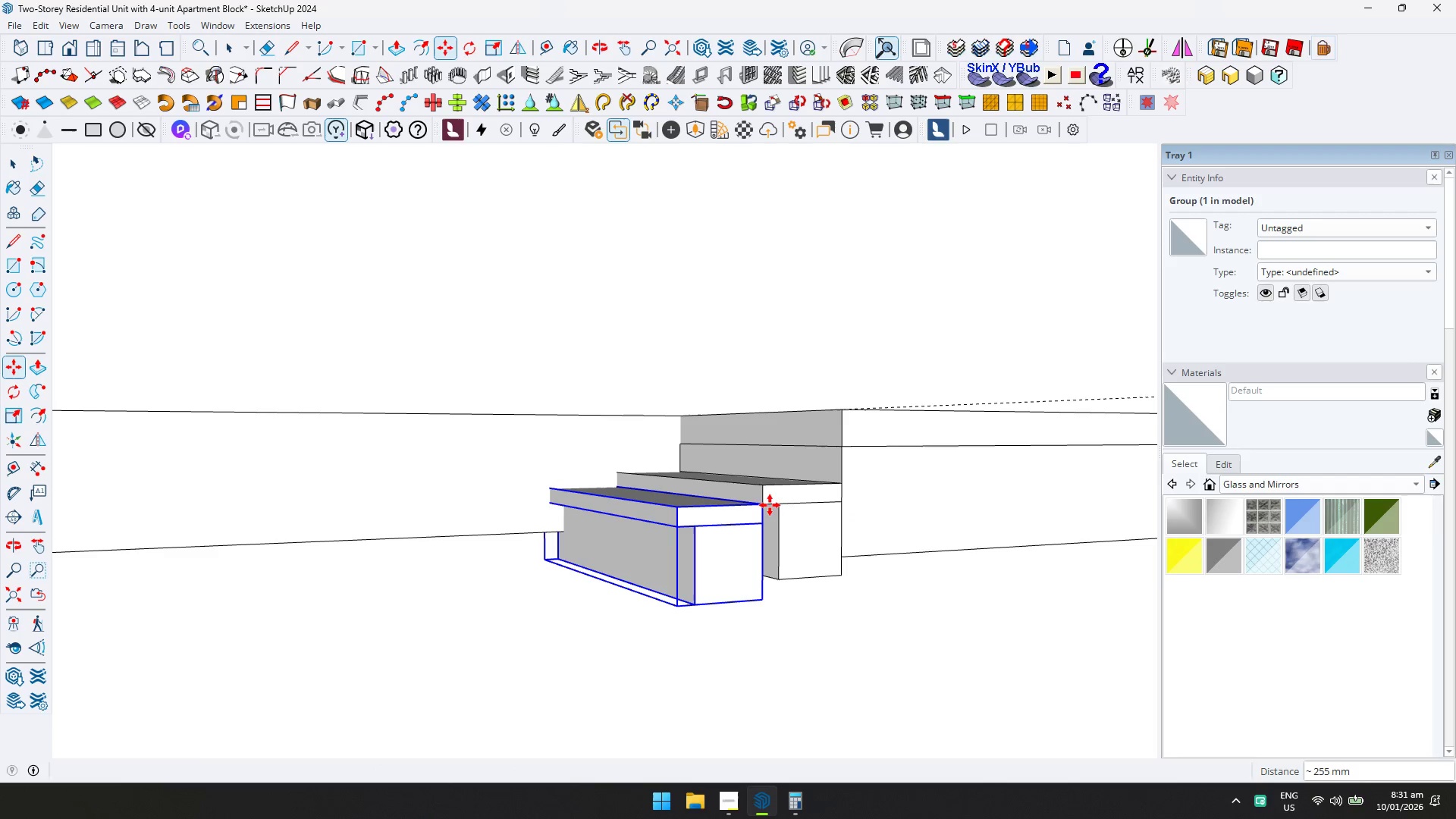 
key(ArrowUp)
 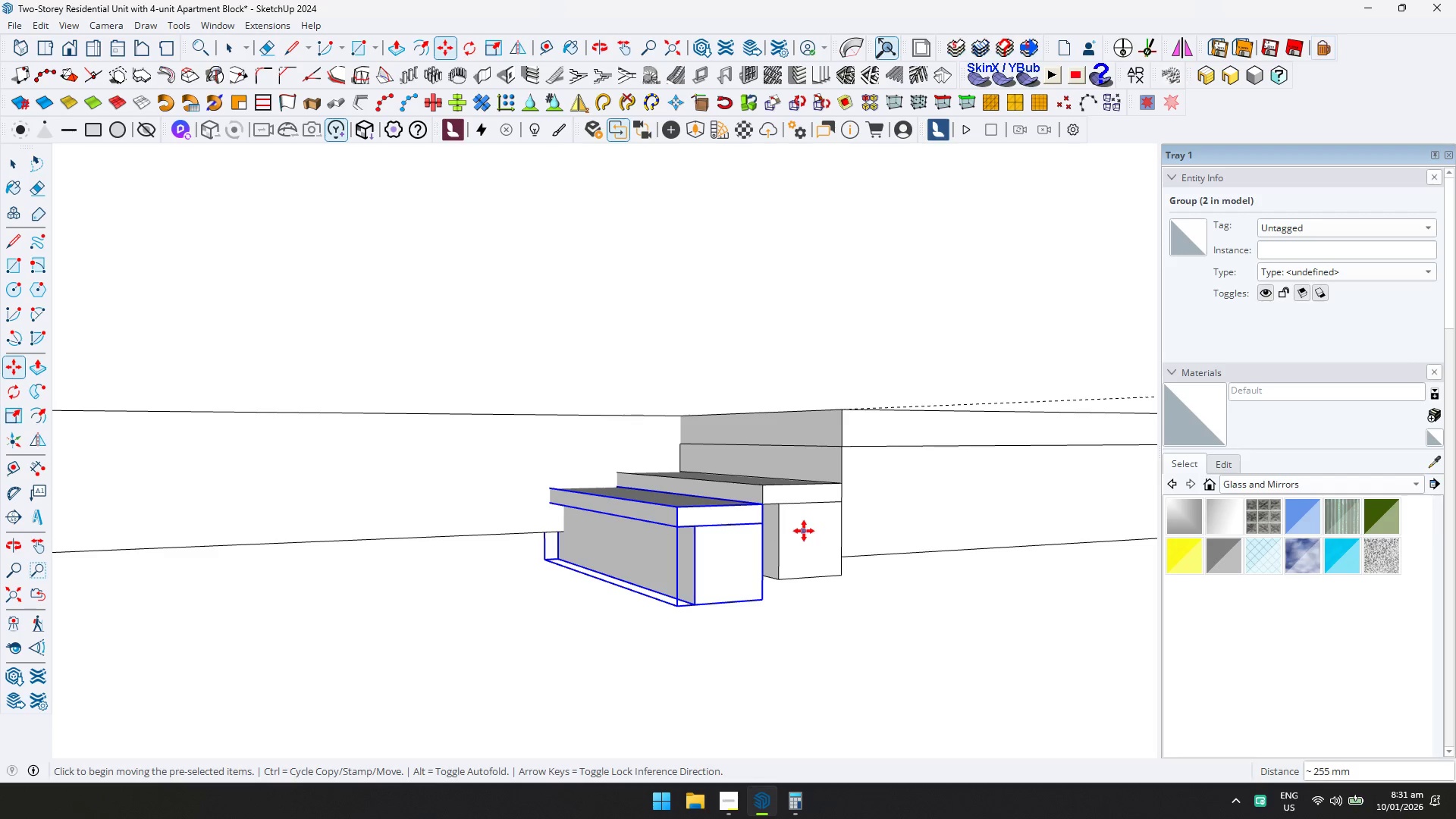 
left_click([758, 504])
 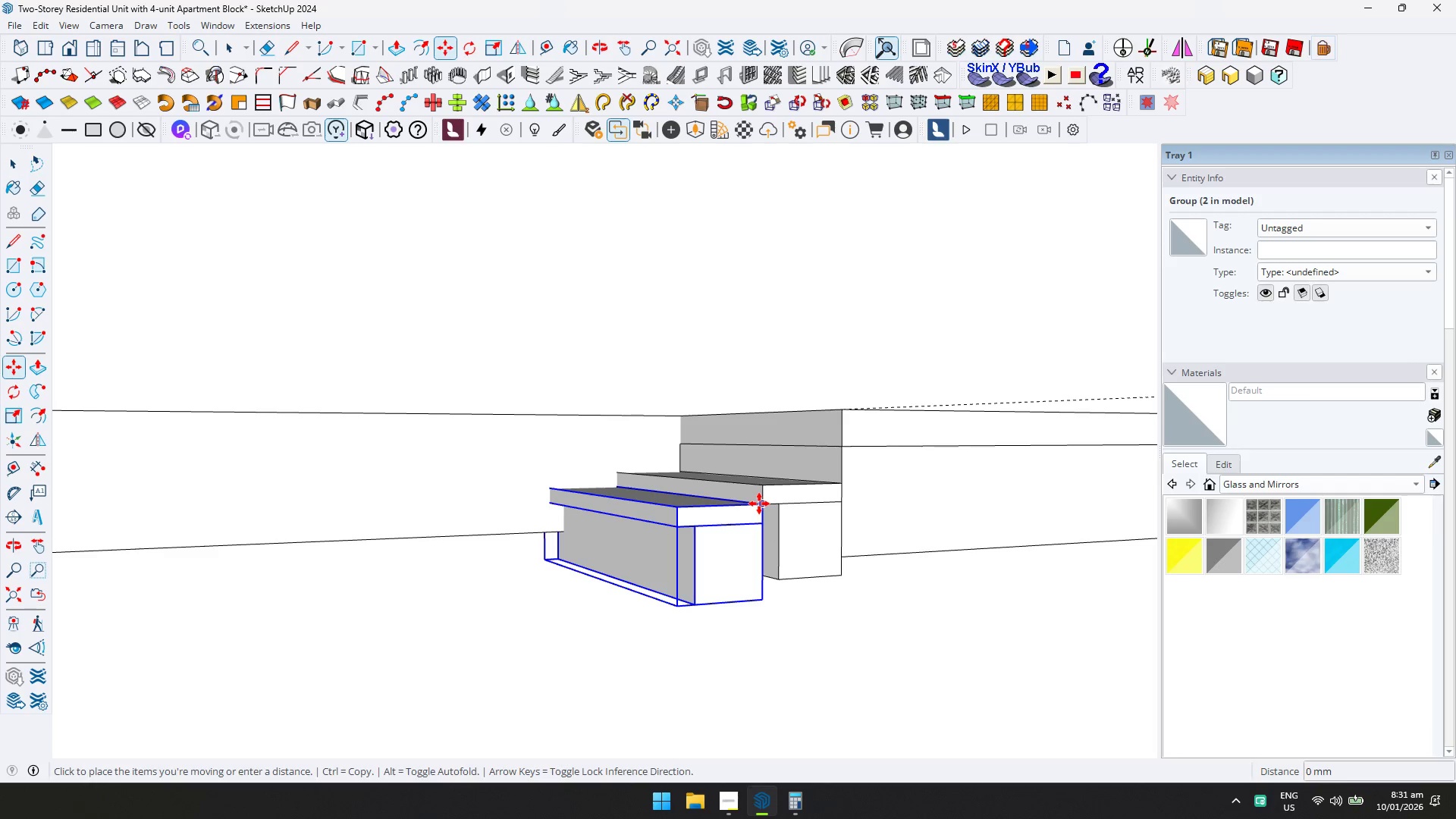 
key(ArrowUp)
 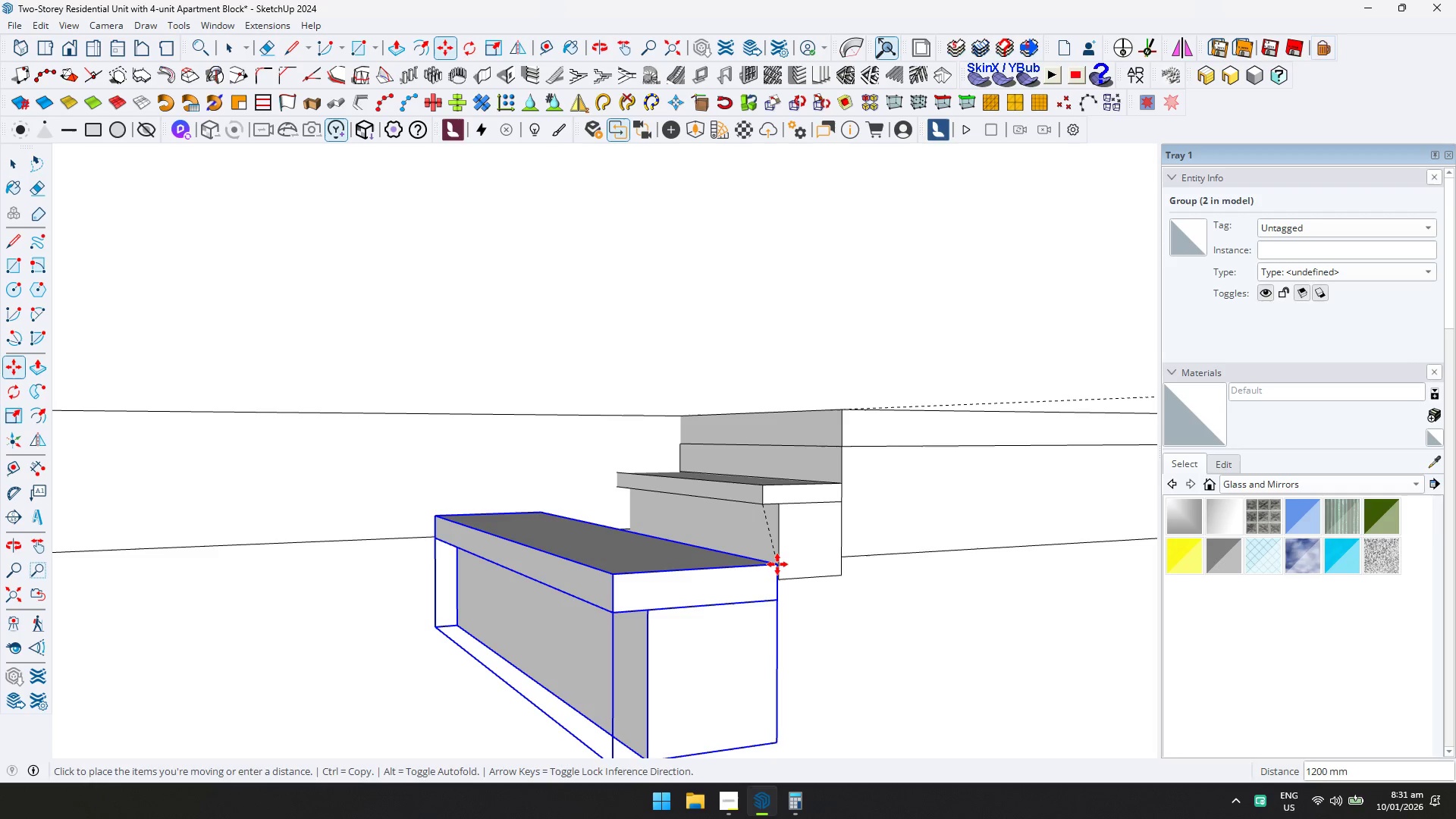 
key(ArrowUp)
 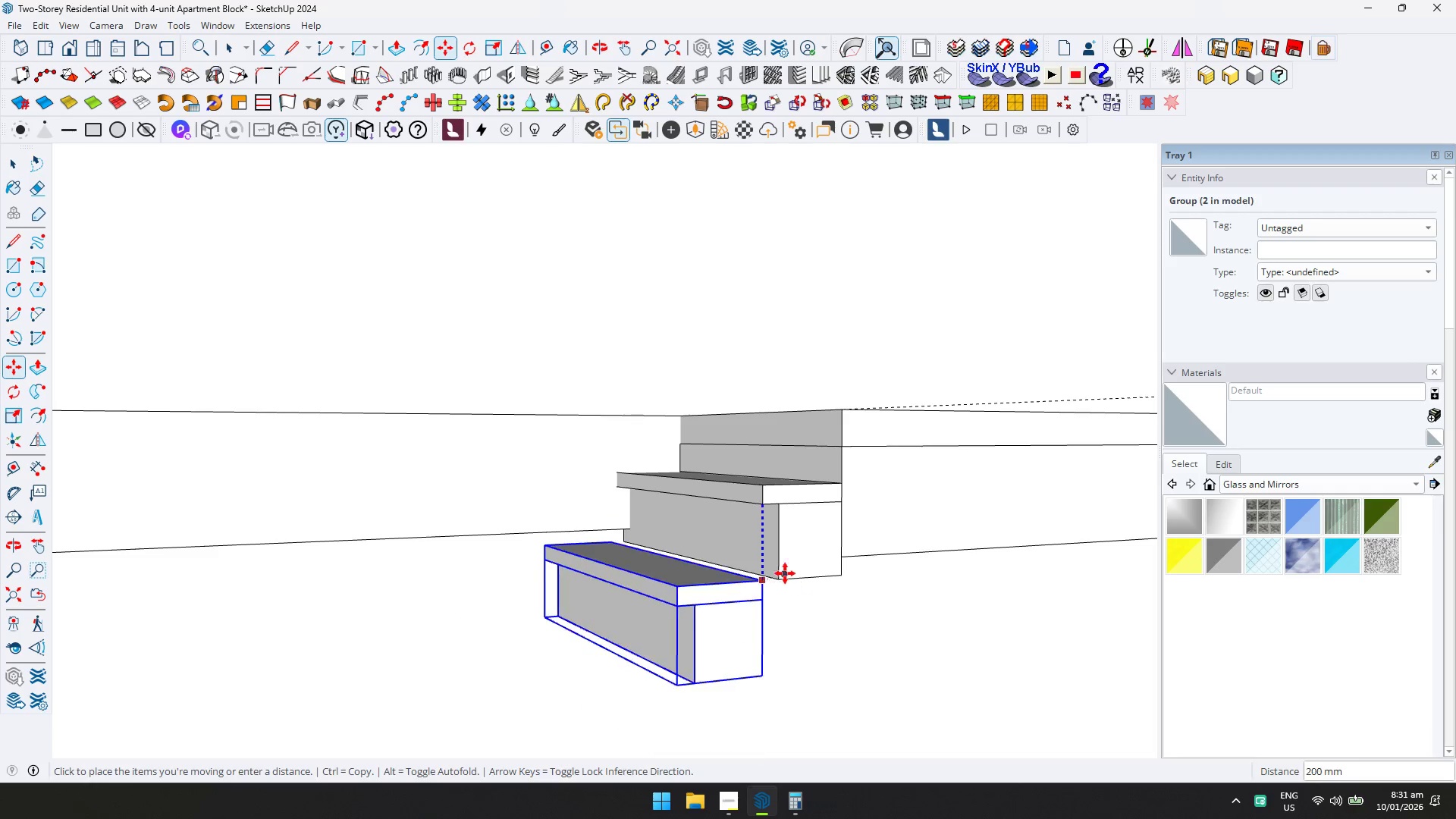 
left_click([784, 572])
 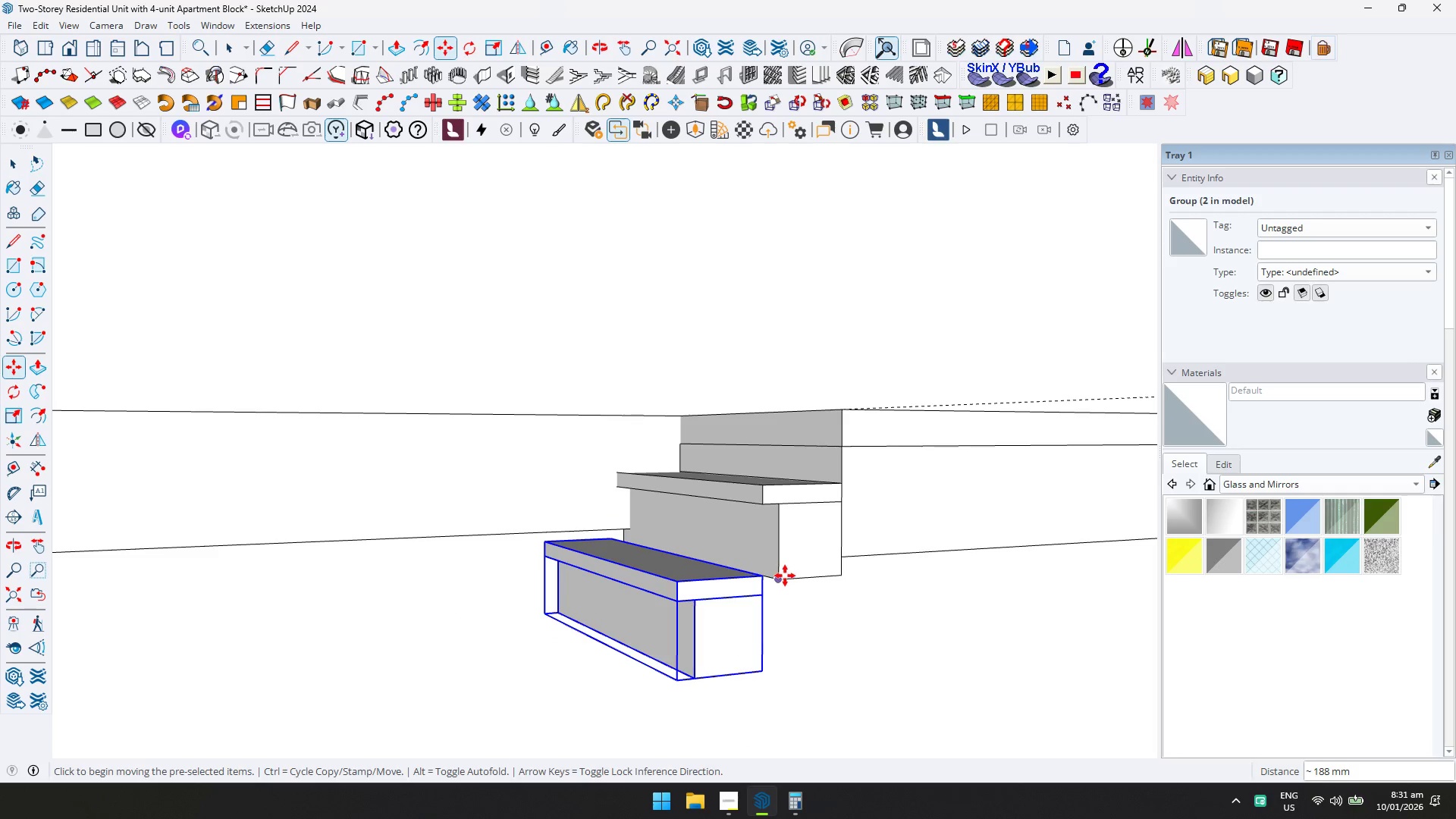 
key(Control+ControlLeft)
 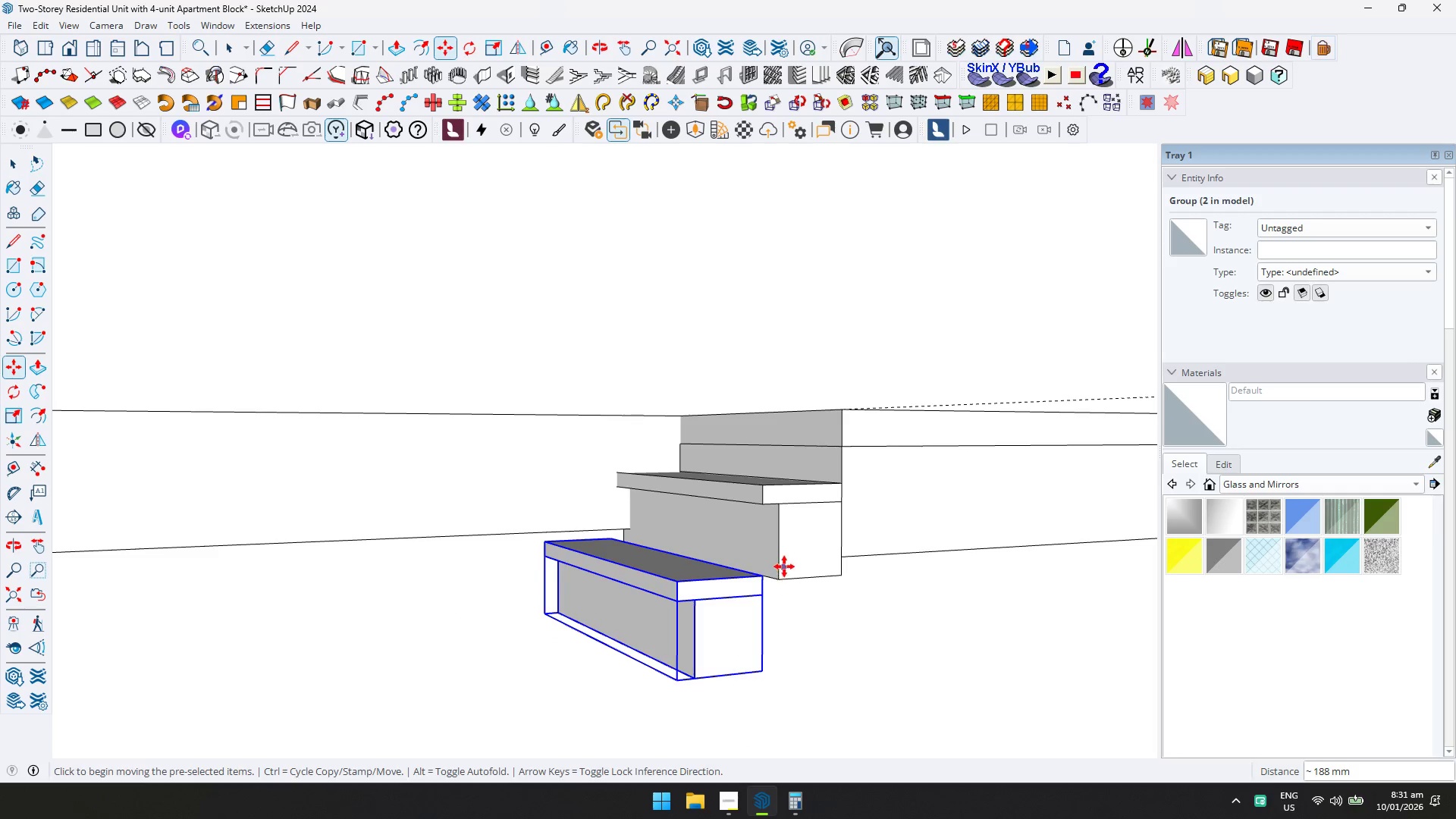 
key(Control+Z)
 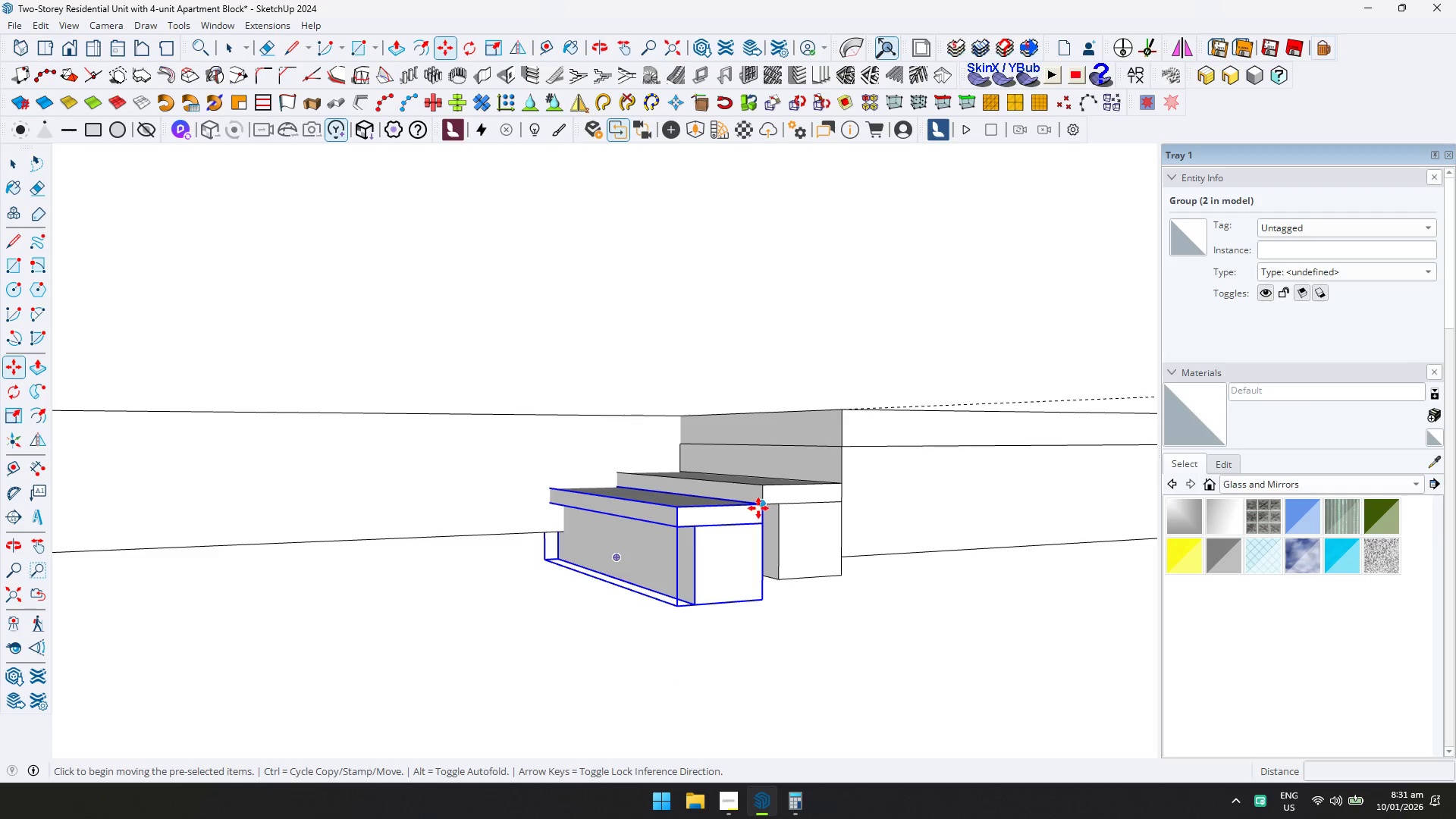 
left_click([760, 504])
 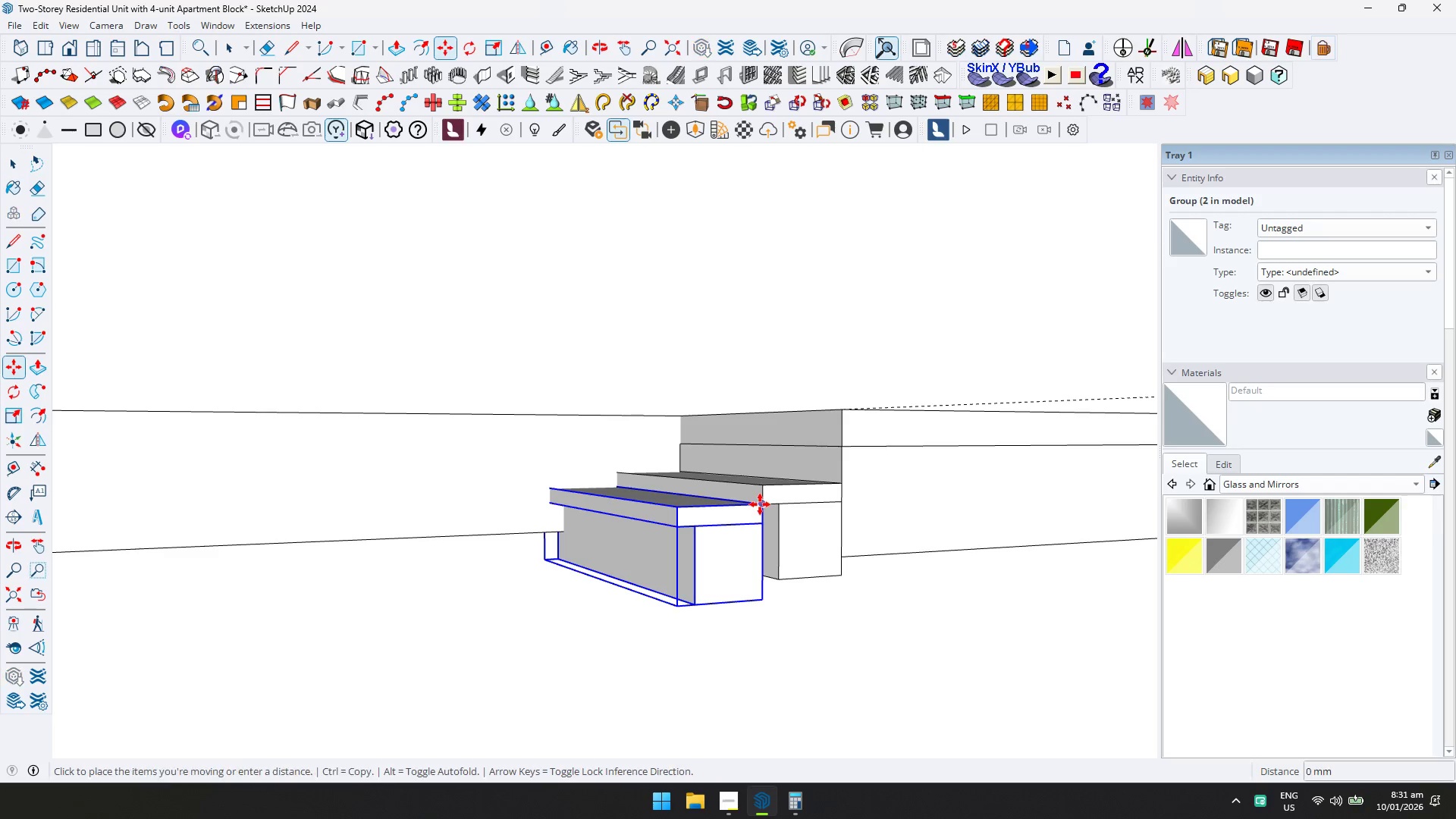 
key(ArrowUp)
 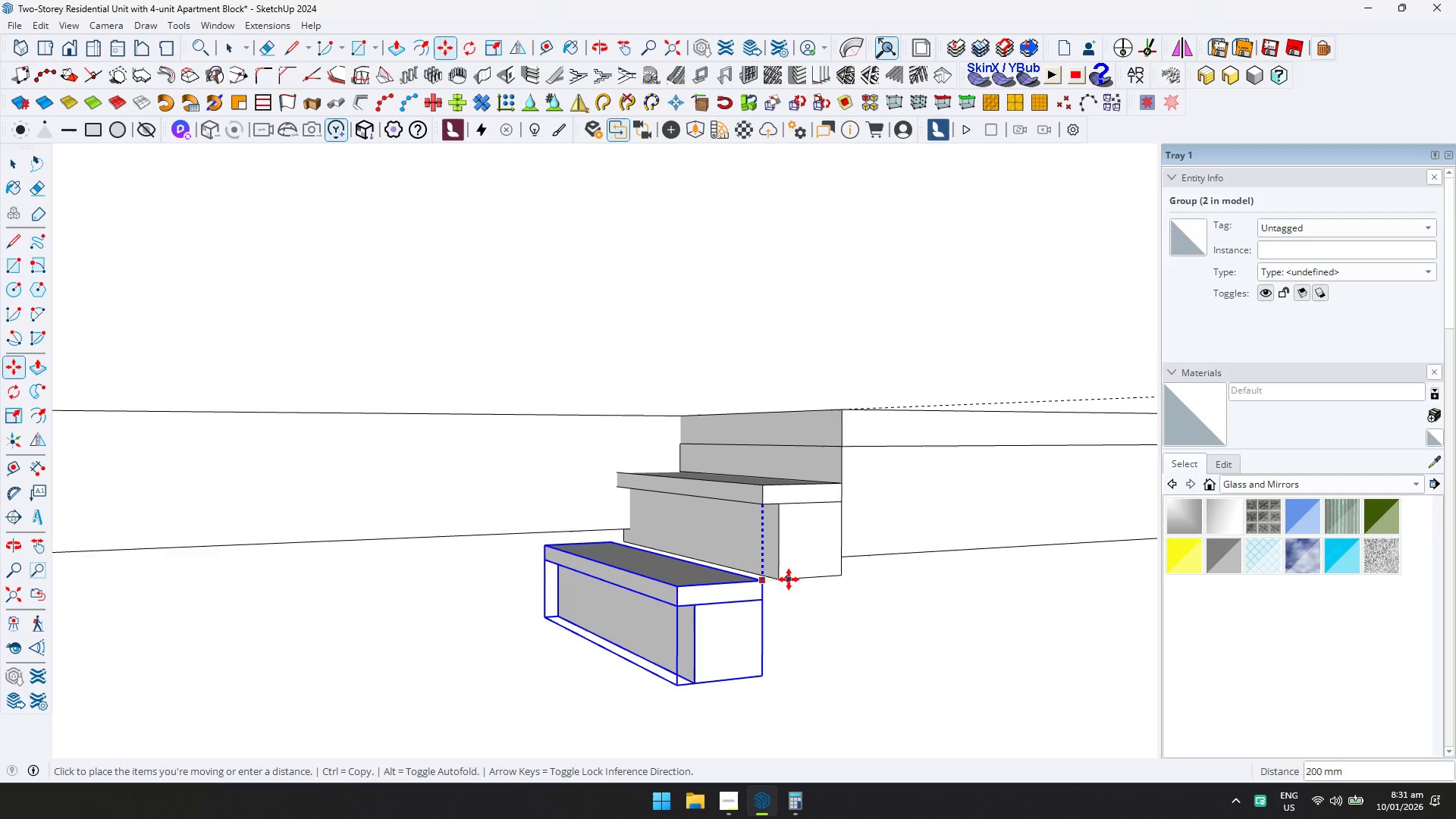 
left_click([786, 582])
 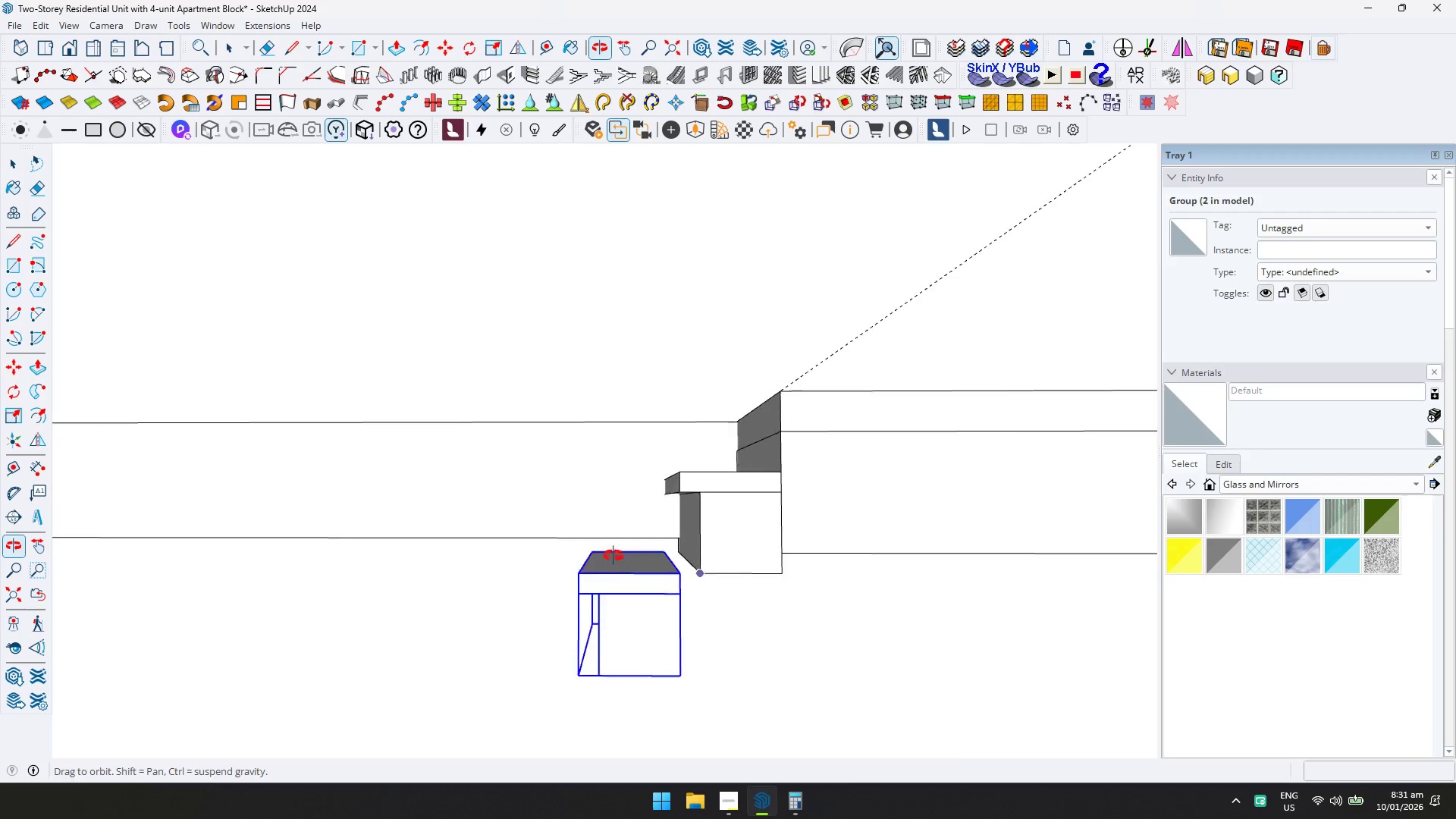 
left_click([677, 592])
 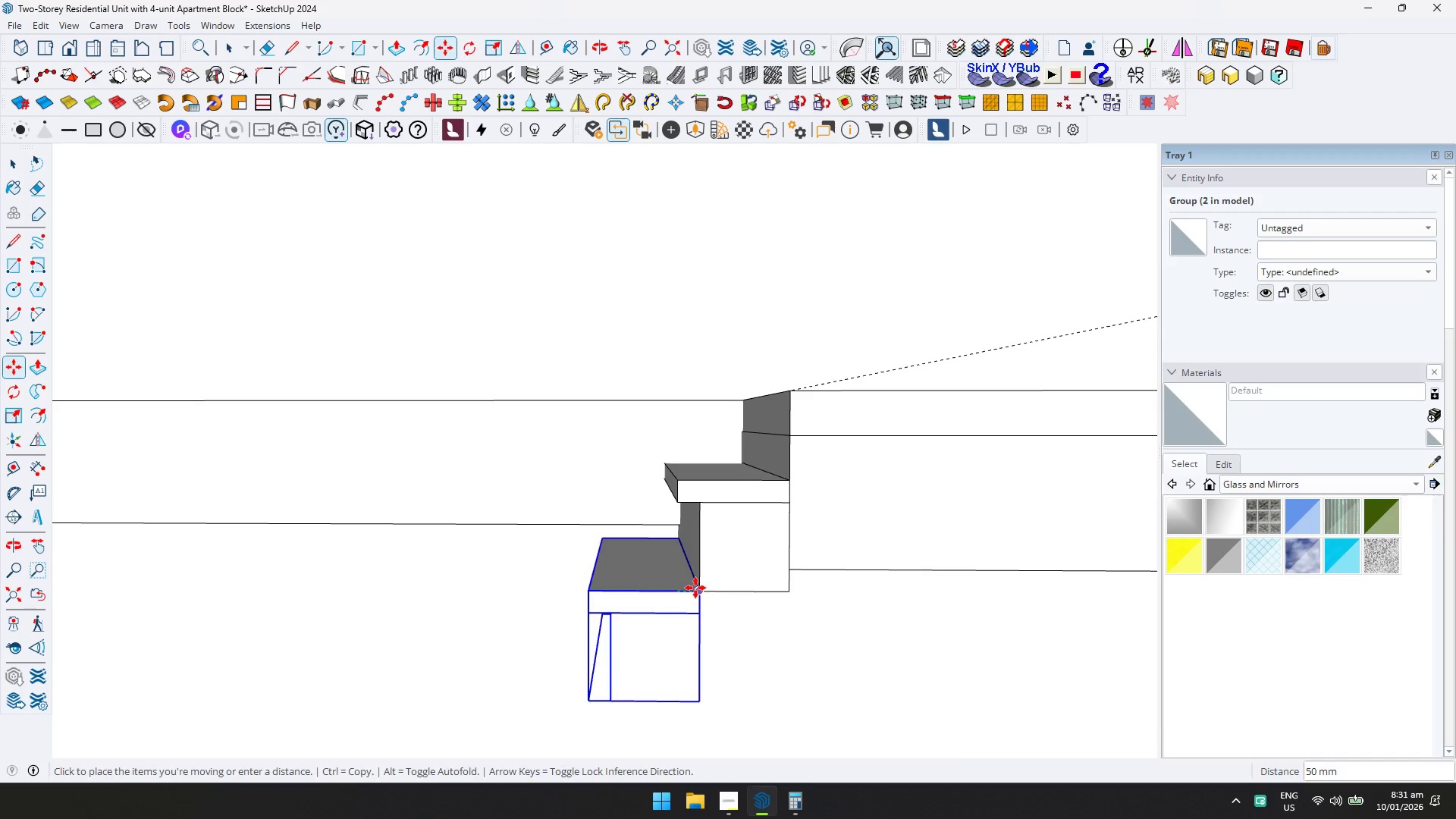 
scroll: coordinate [679, 592], scroll_direction: up, amount: 1.0
 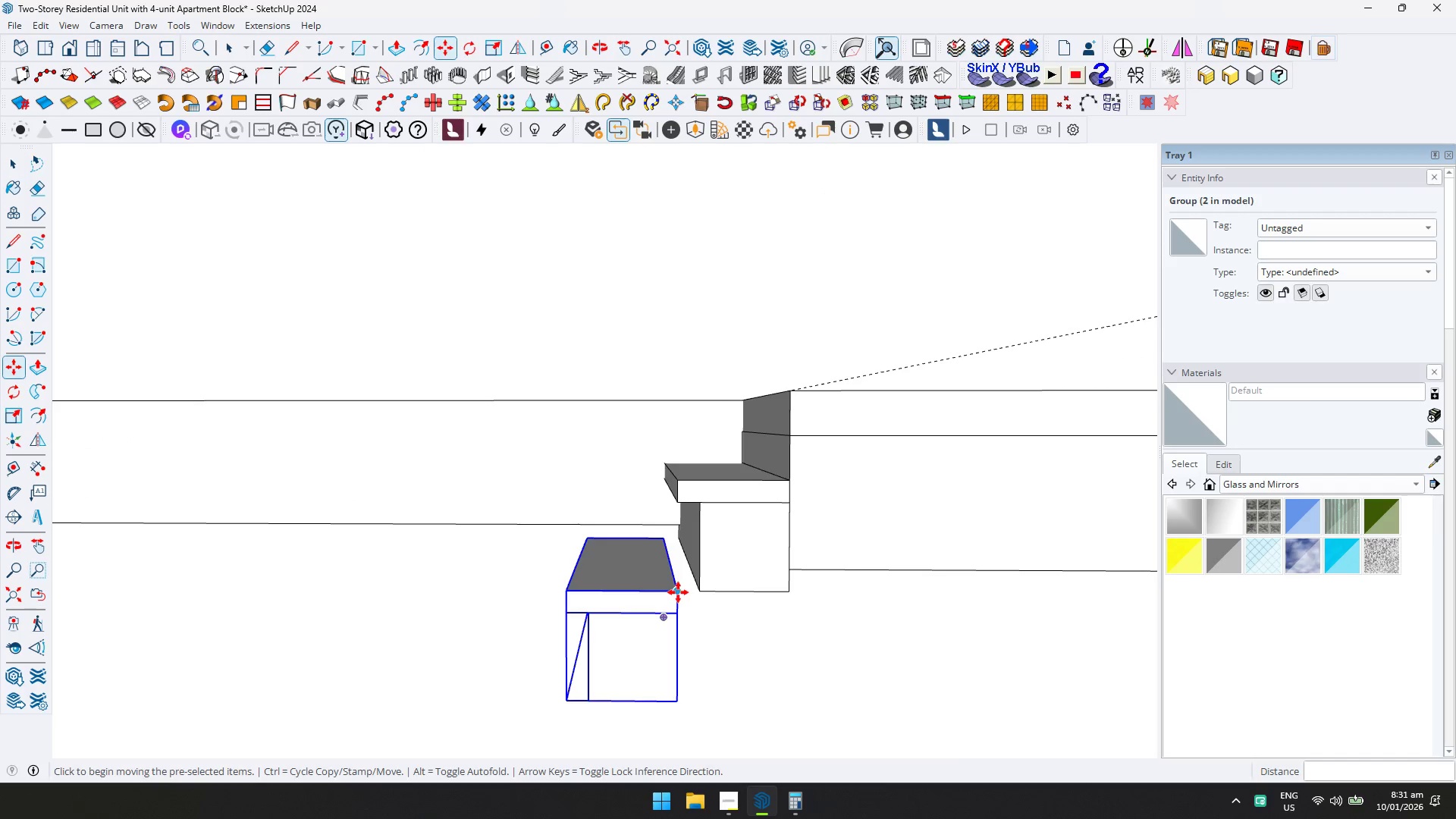 
left_click([696, 588])
 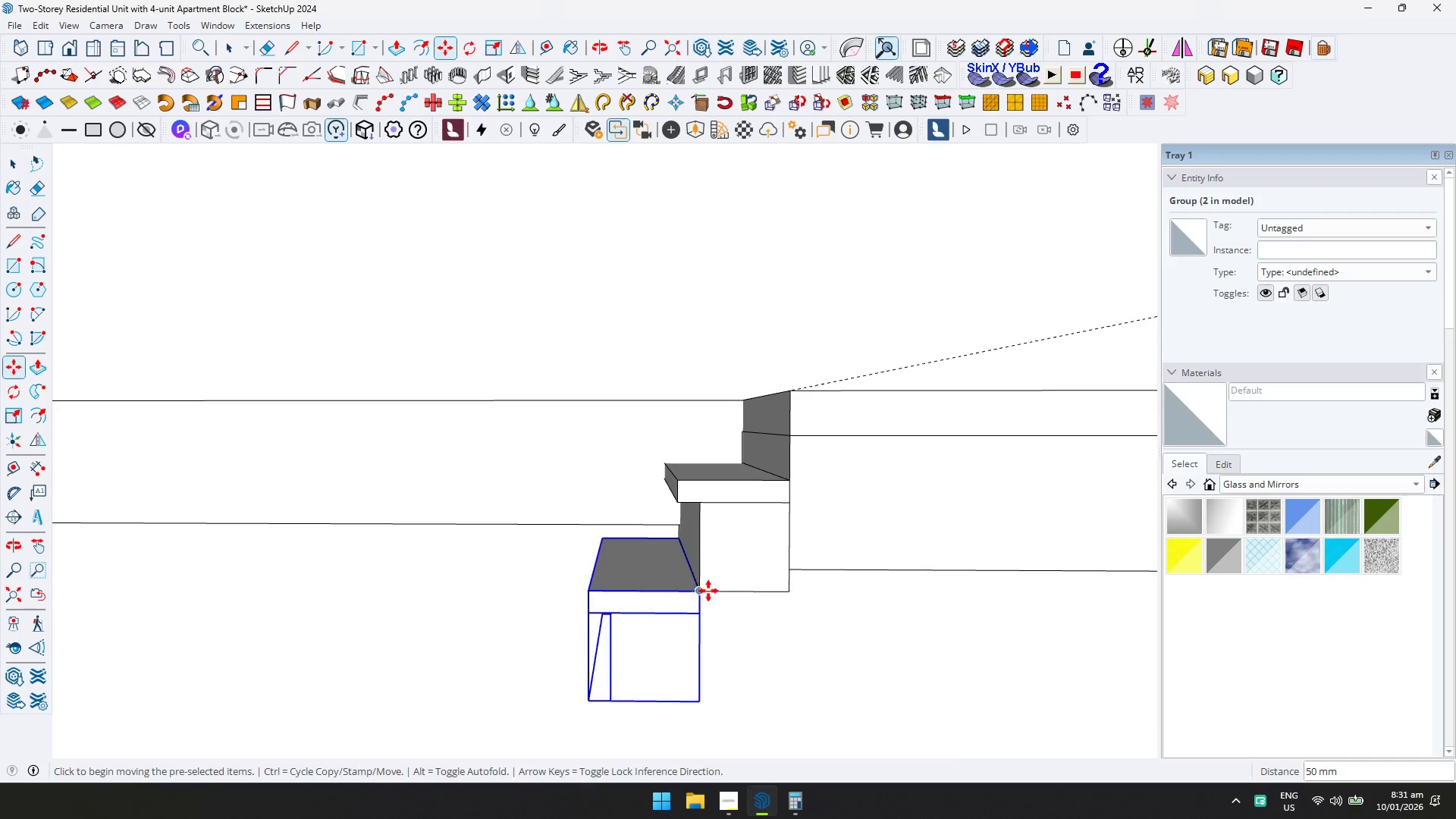 
scroll: coordinate [724, 591], scroll_direction: down, amount: 2.0
 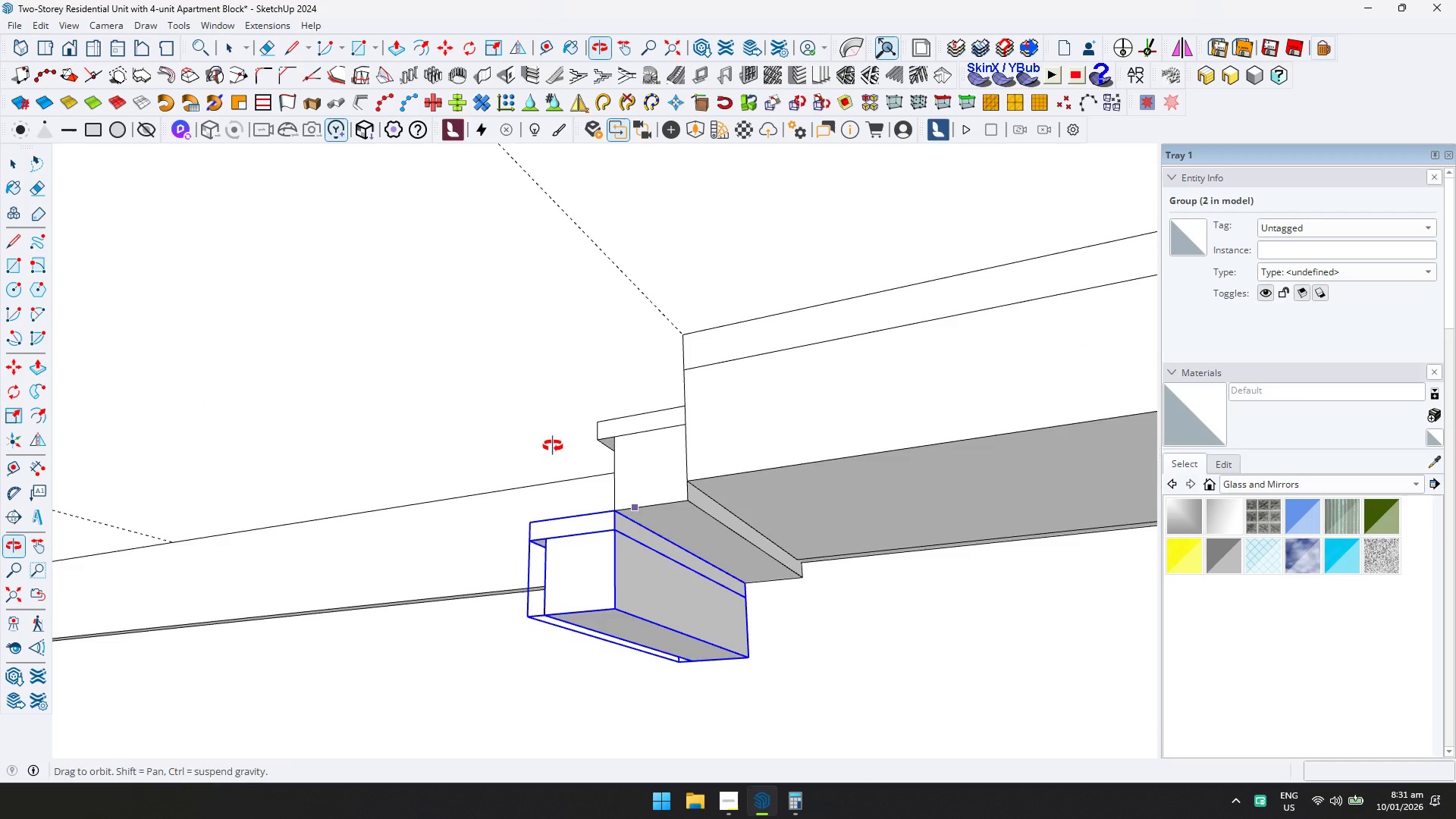 
key(Space)
 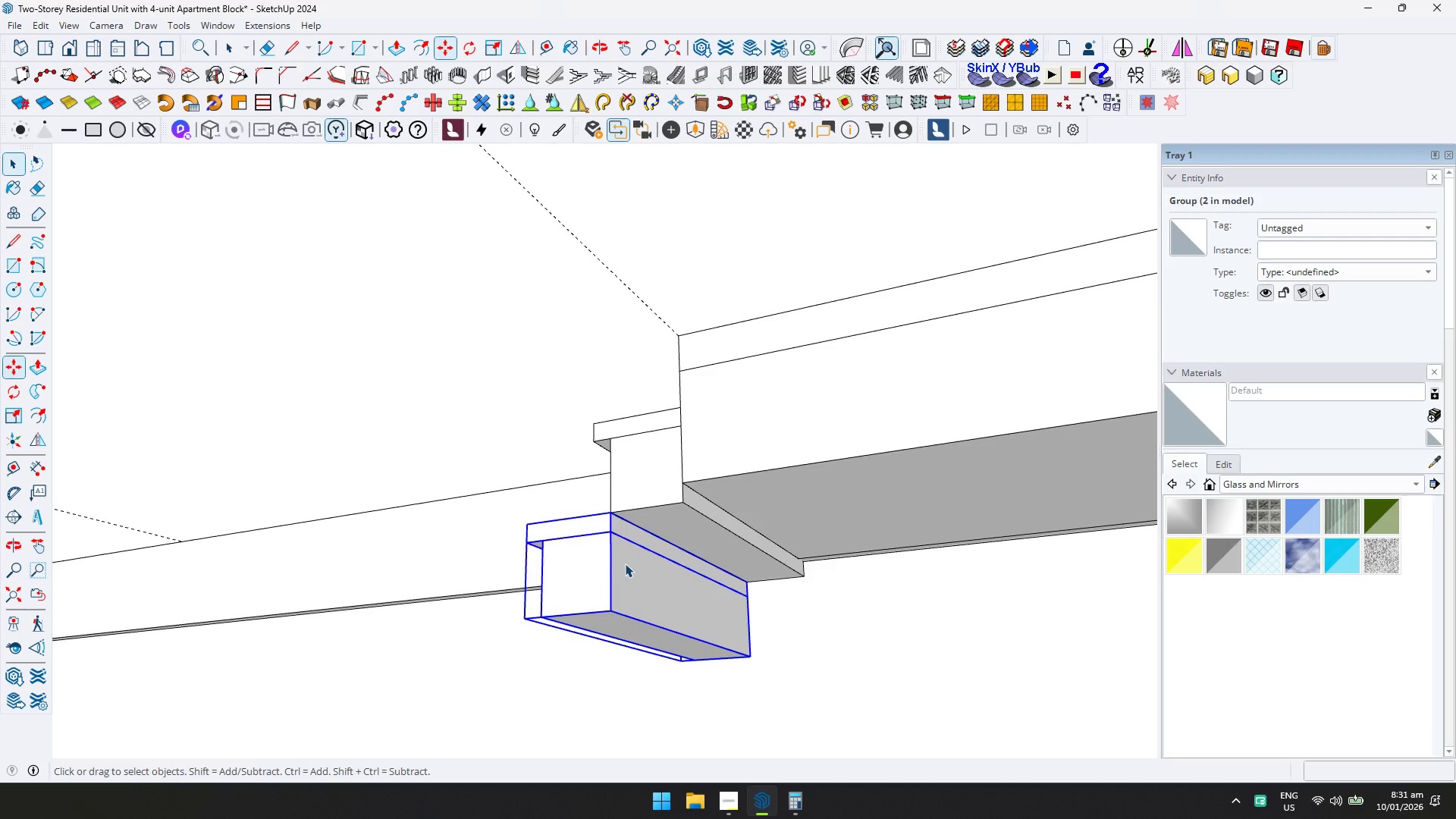 
left_click([626, 564])
 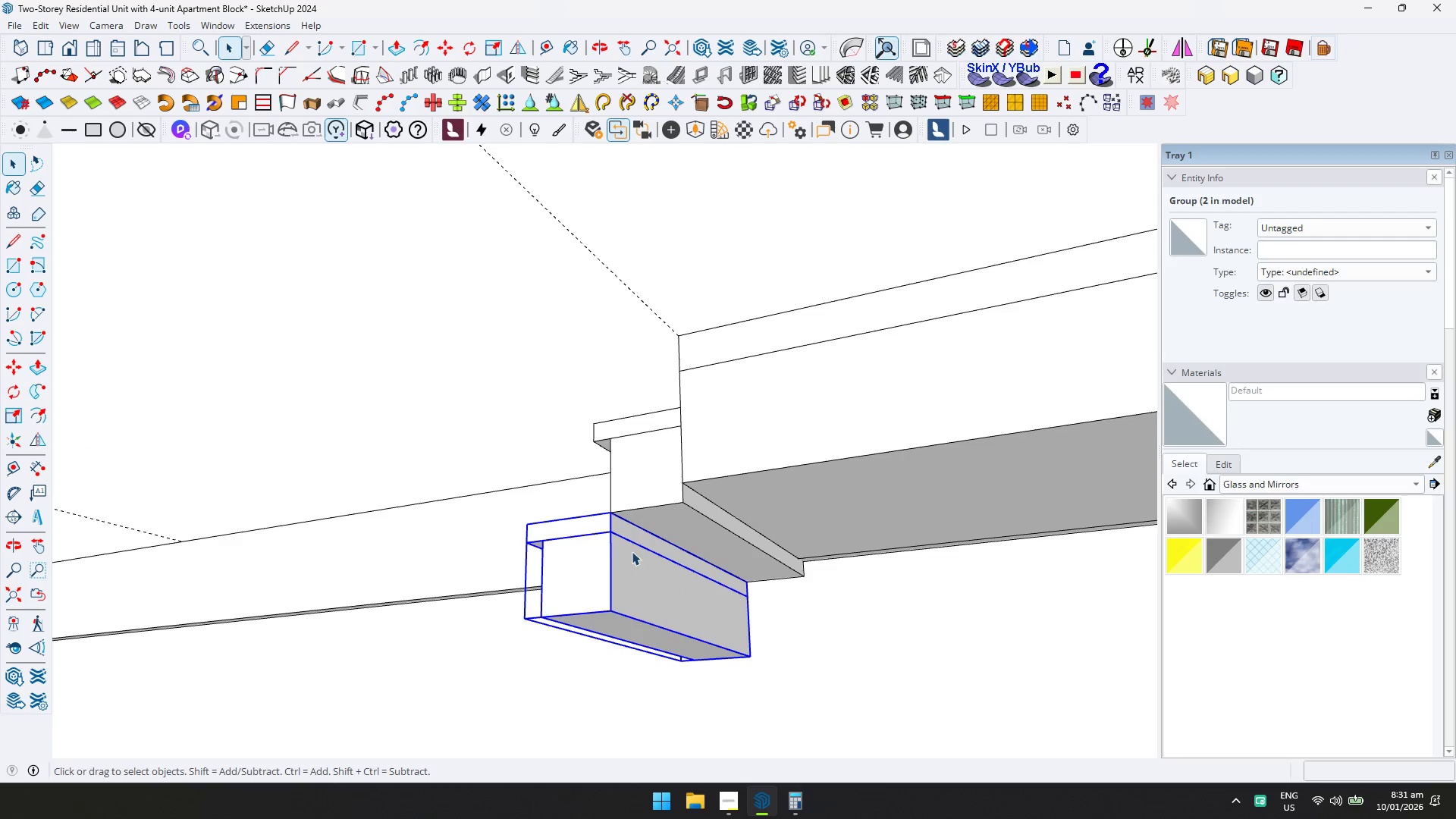 
key(Control+ControlLeft)
 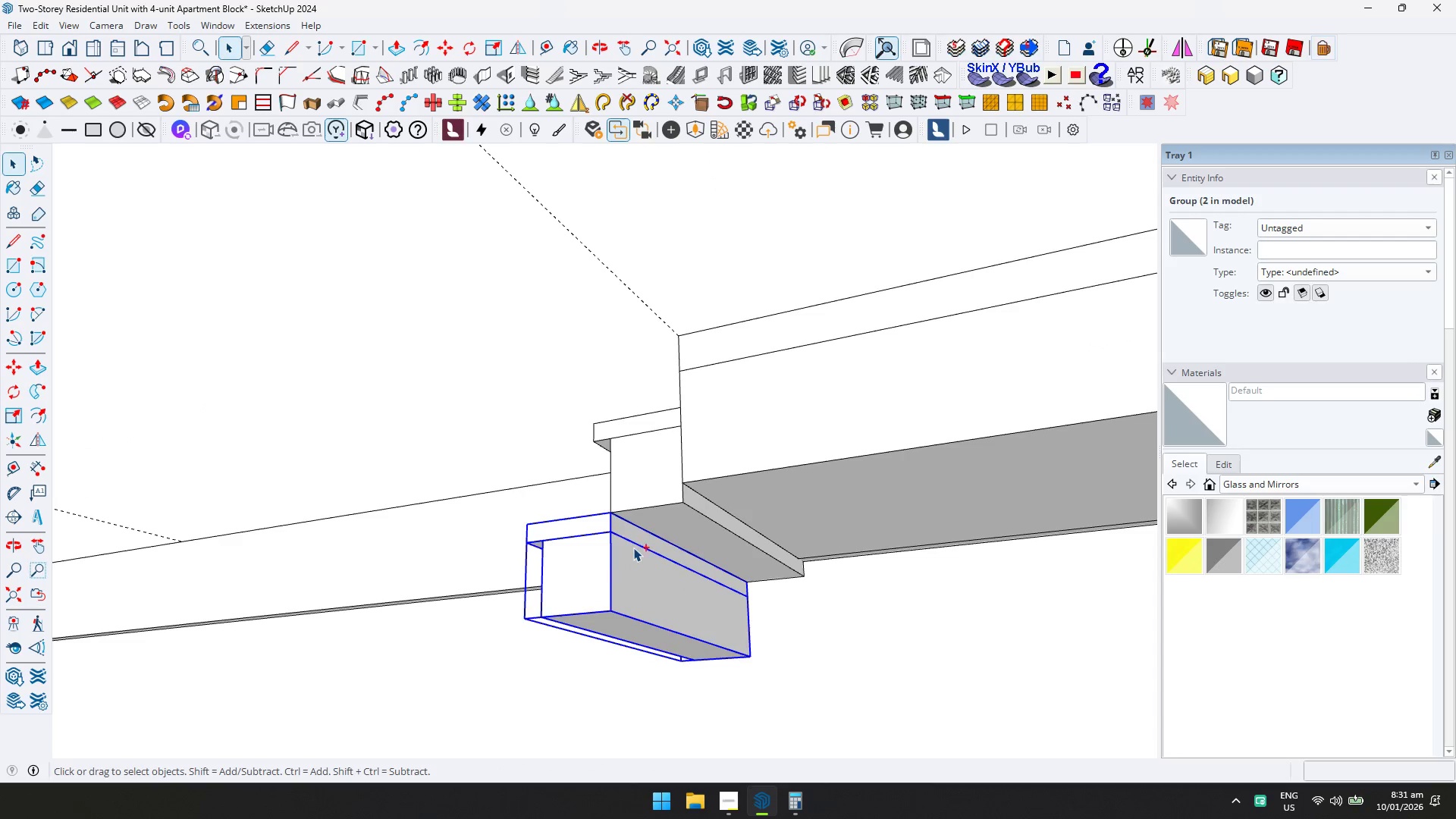 
key(Control+Z)
 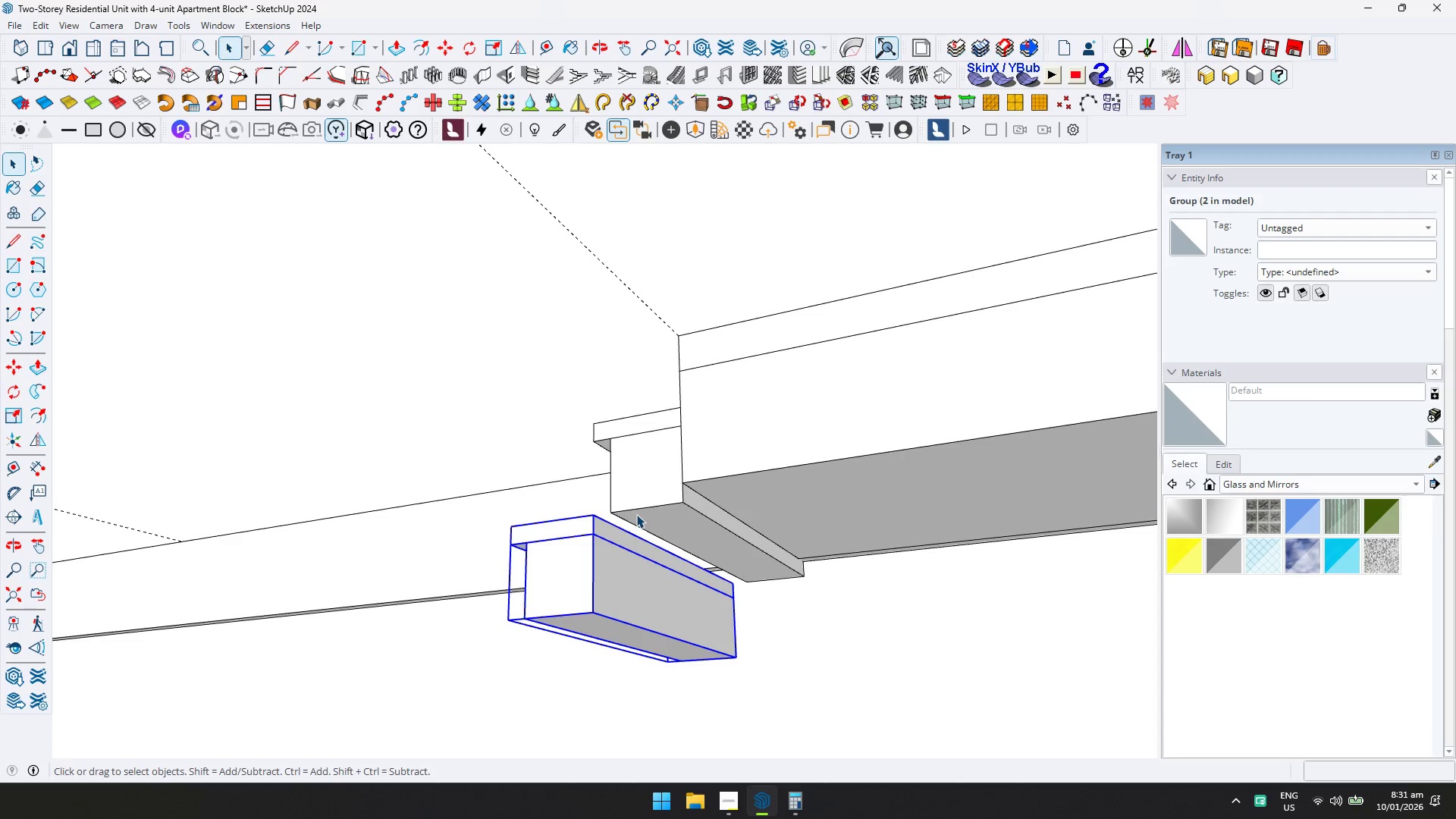 
key(Control+ControlLeft)
 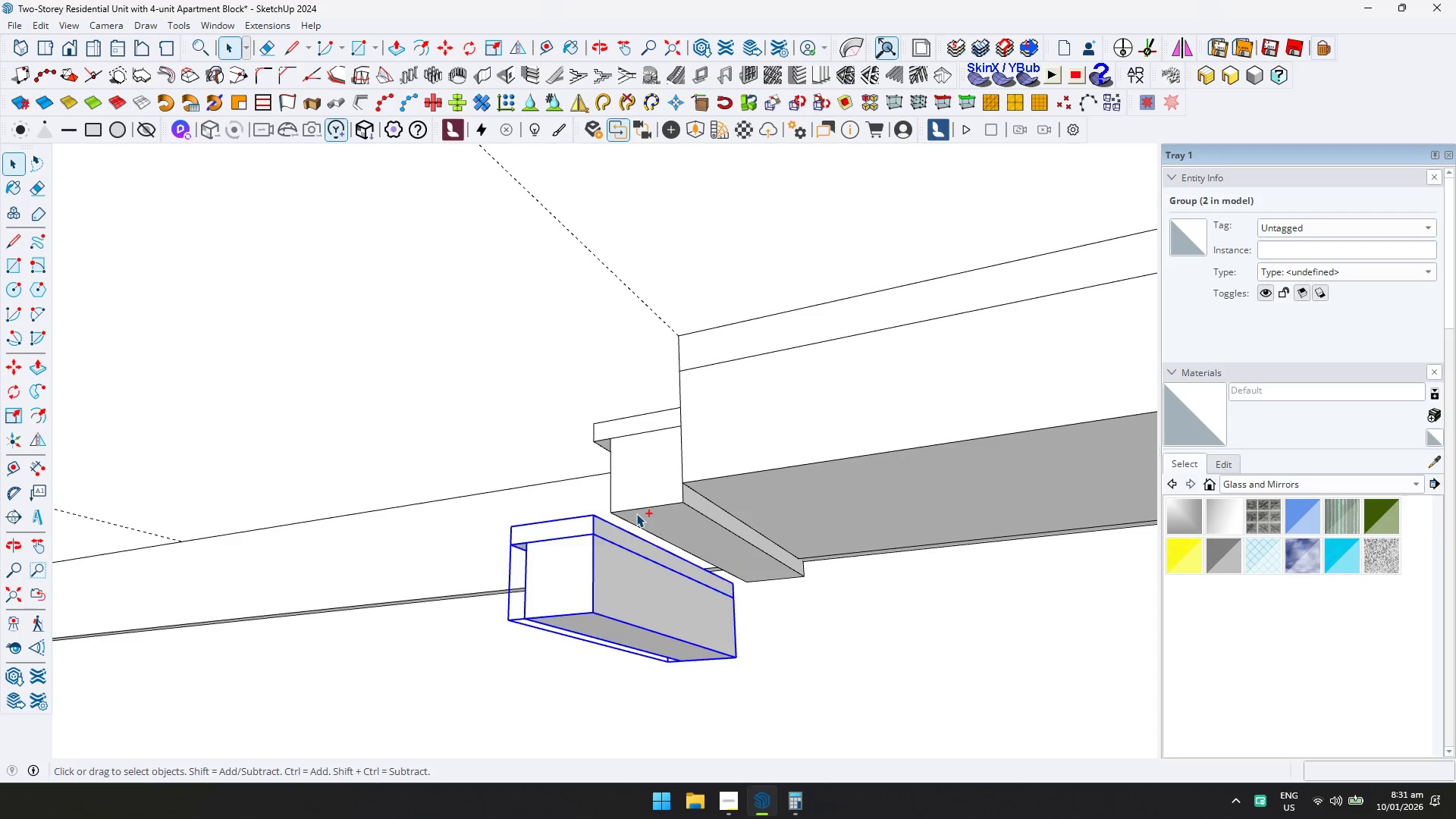 
key(Control+Z)
 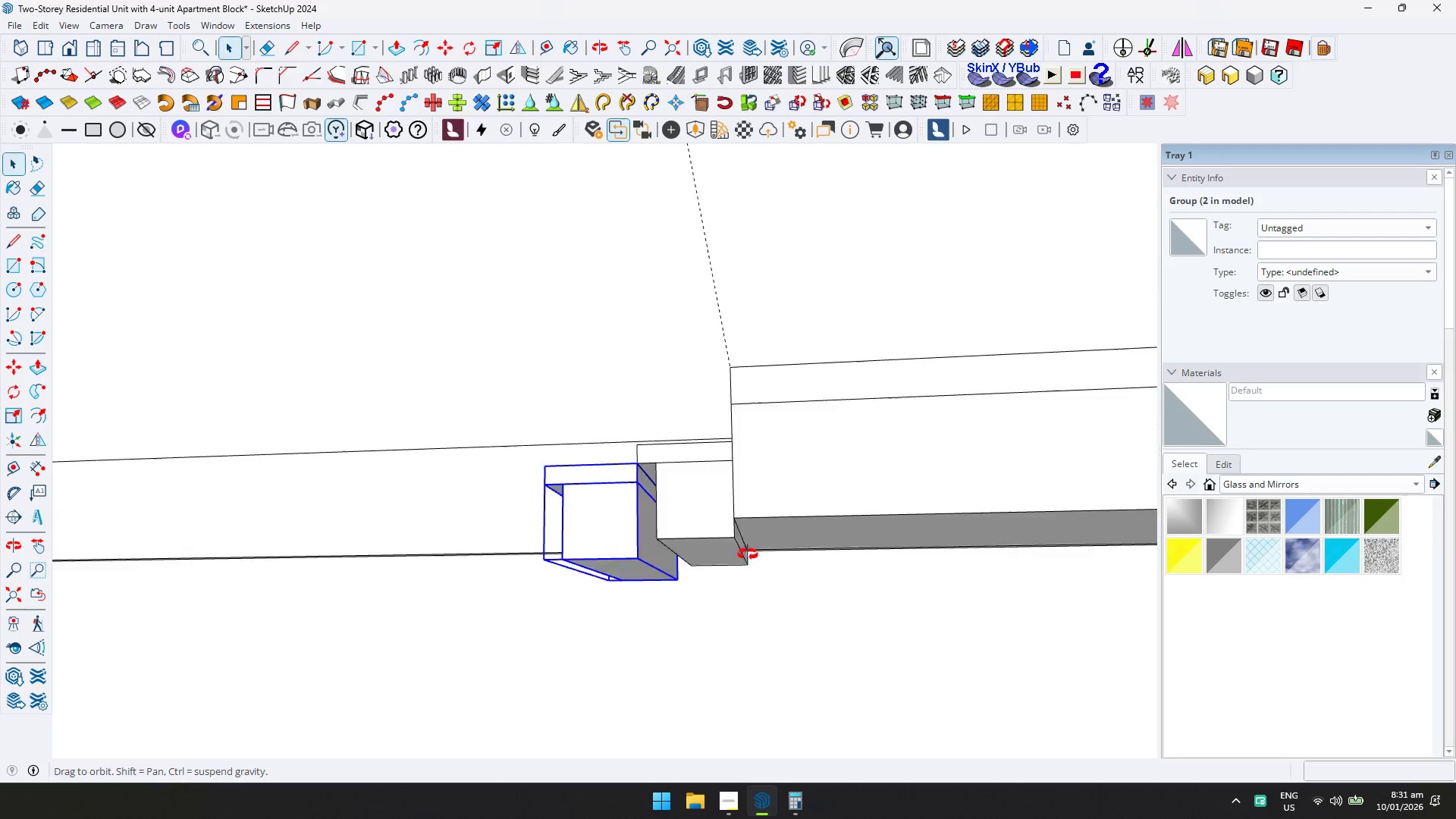 
key(Control+ControlLeft)
 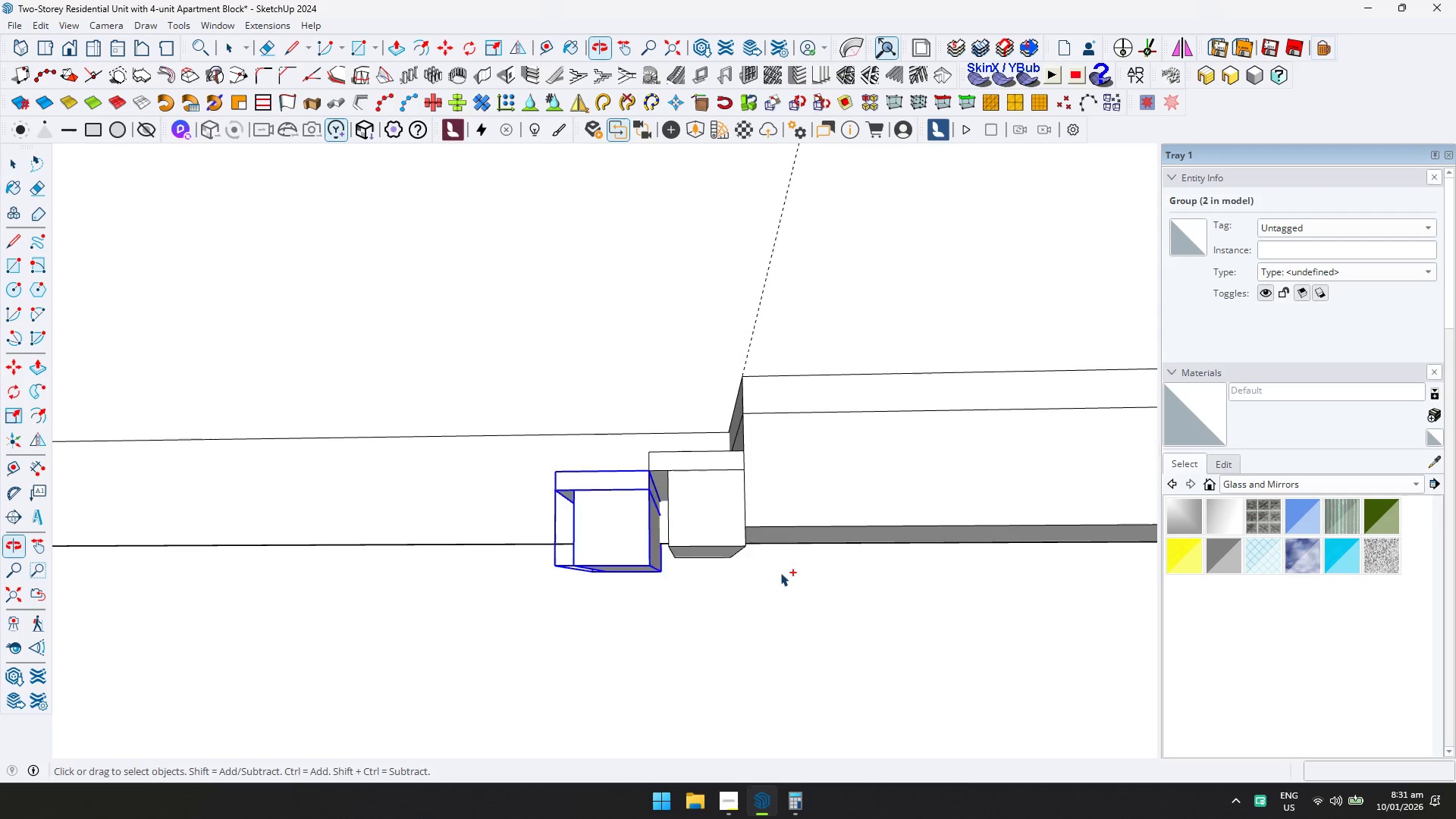 
key(Control+Z)
 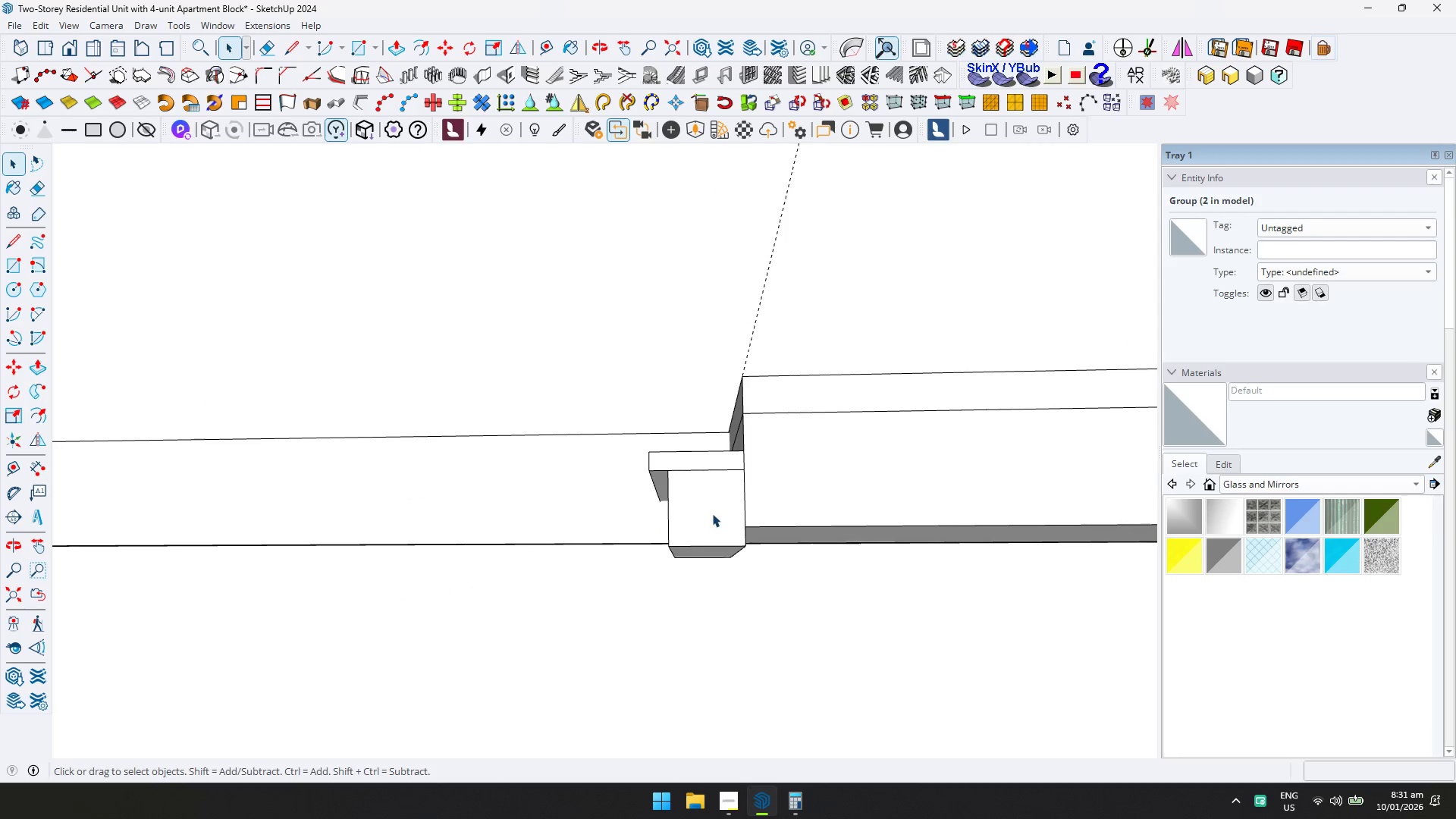 
left_click([712, 513])
 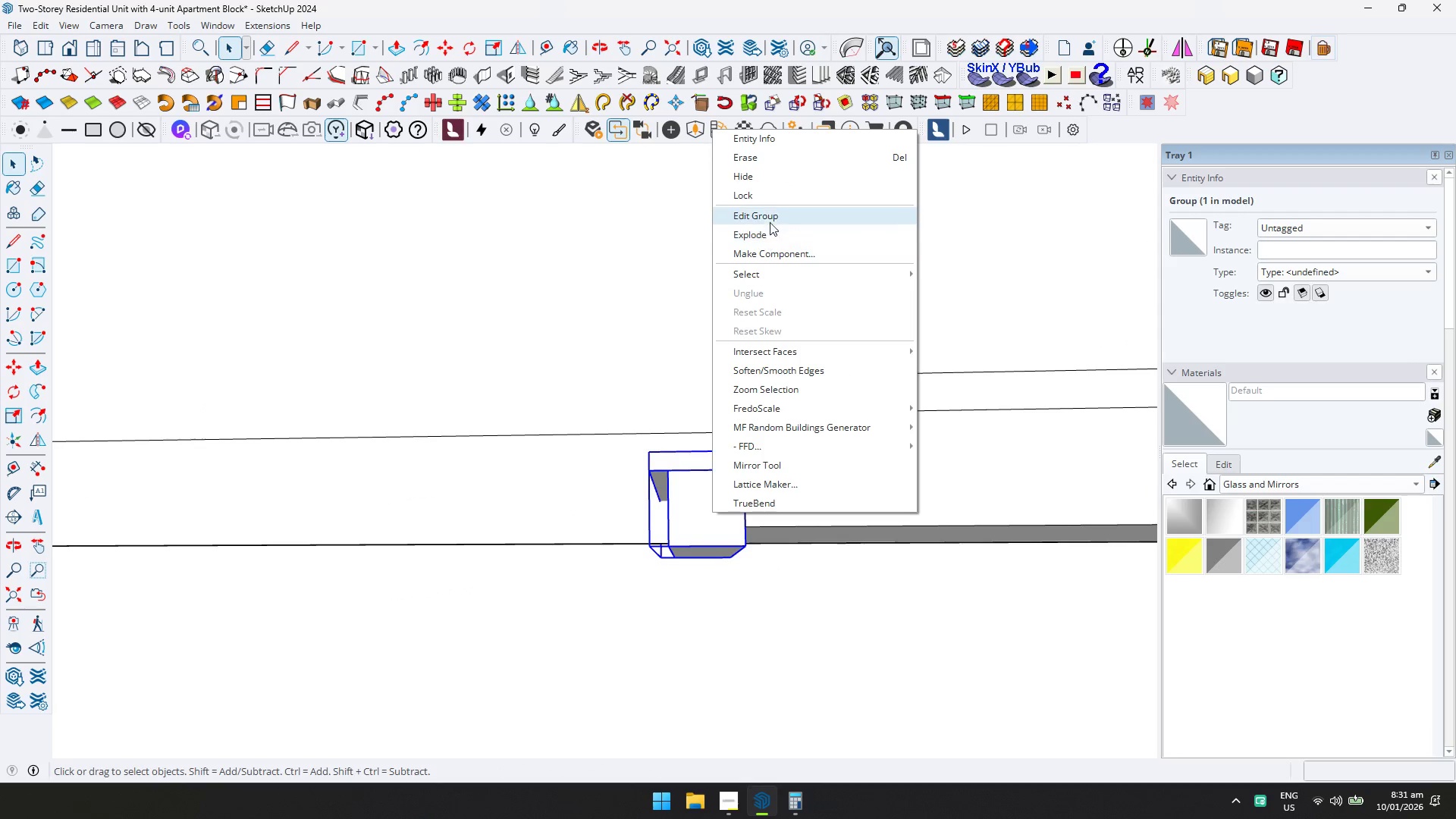 
left_click([775, 254])
 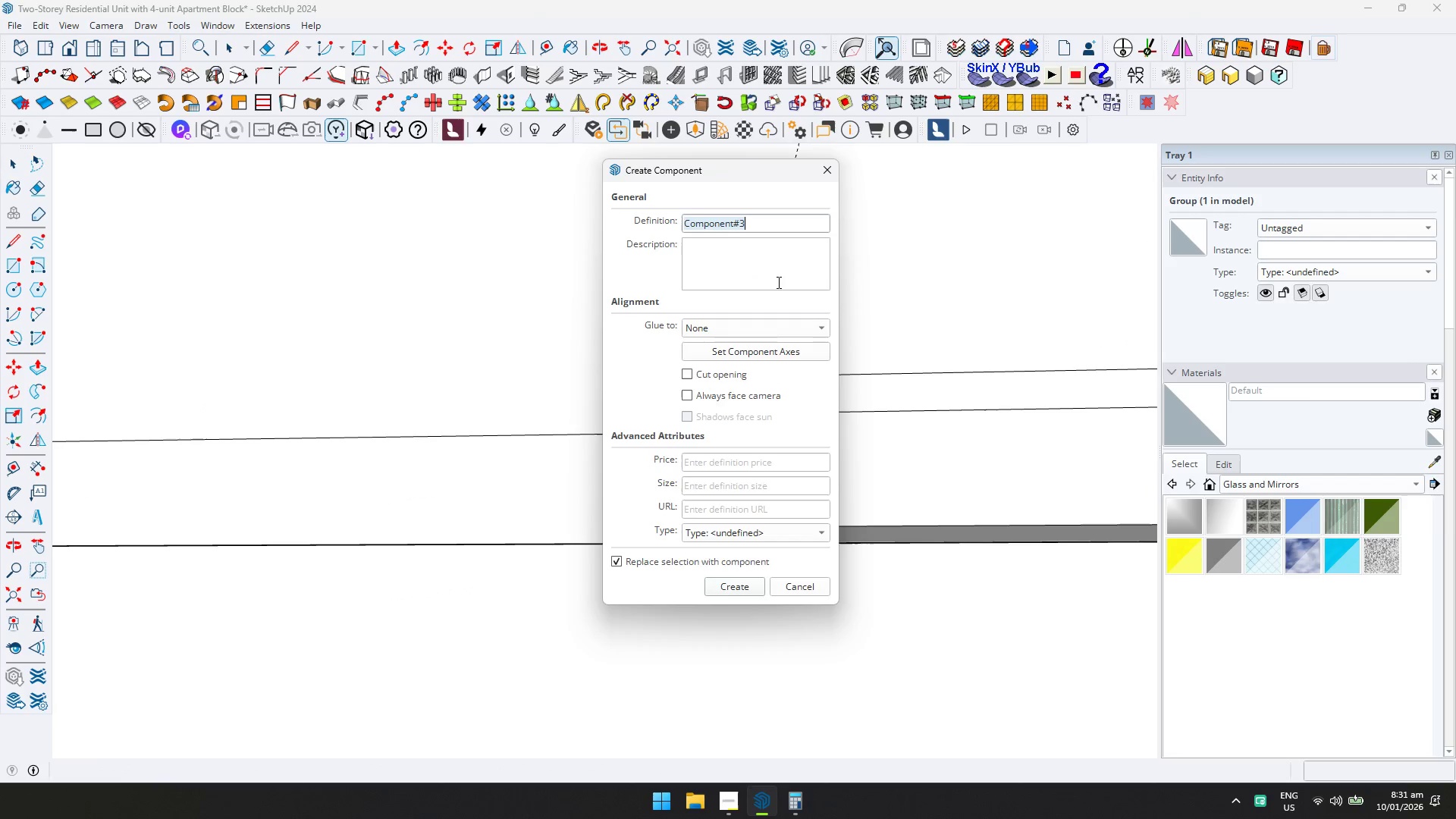 
key(Enter)
 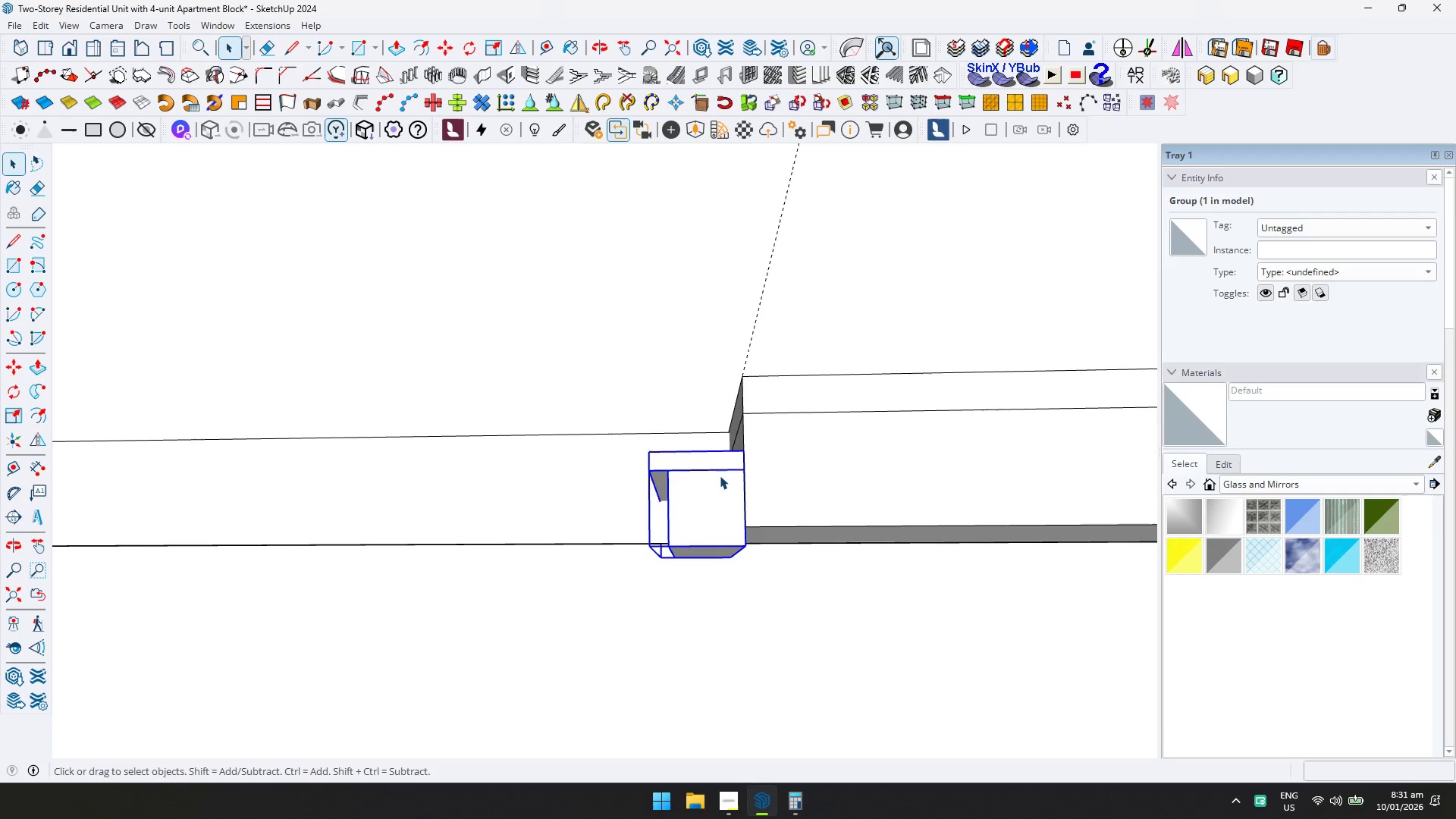 
right_click([722, 477])
 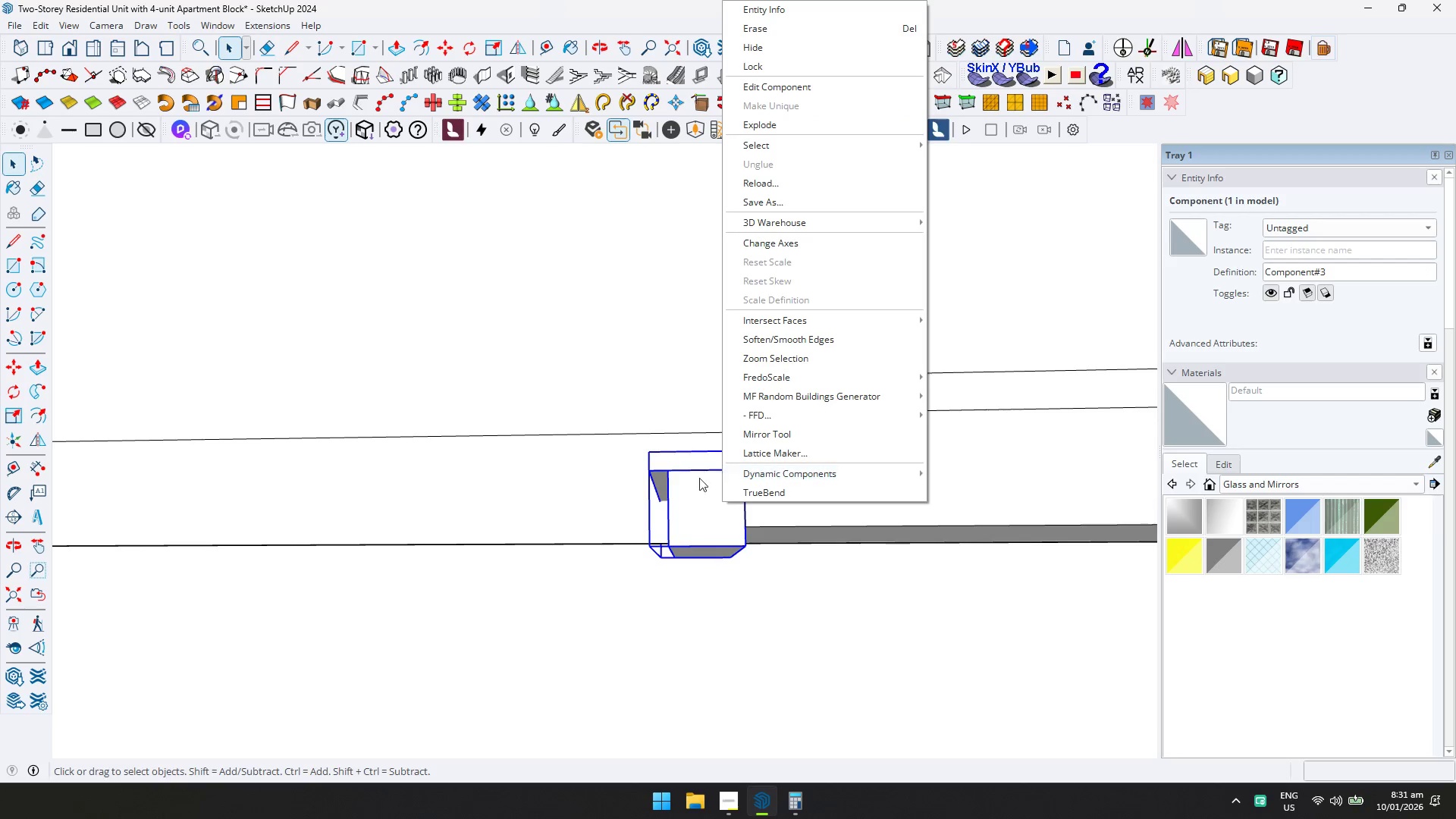 
left_click([688, 497])
 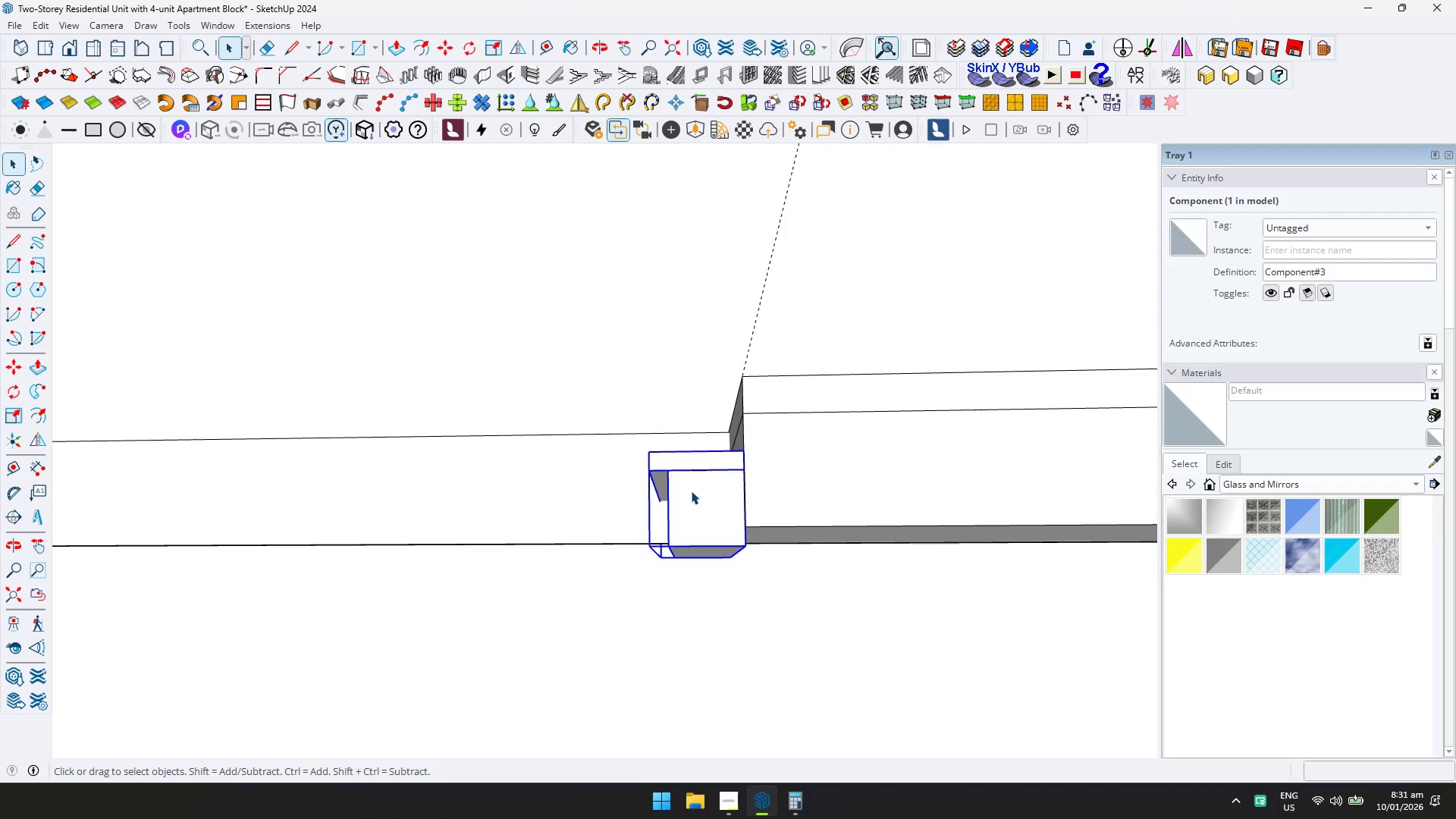 
key(M)
 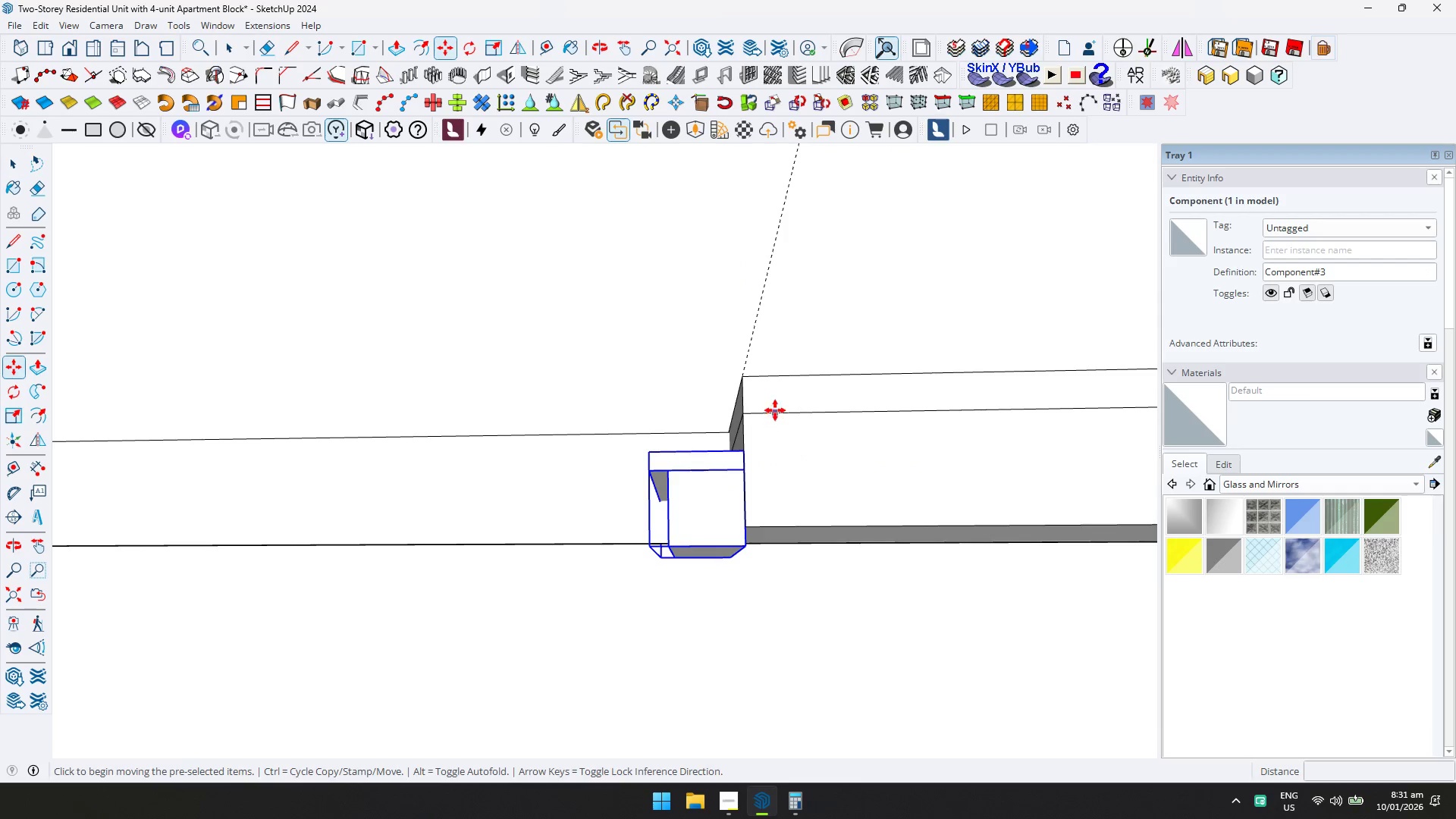 
key(Control+ControlLeft)
 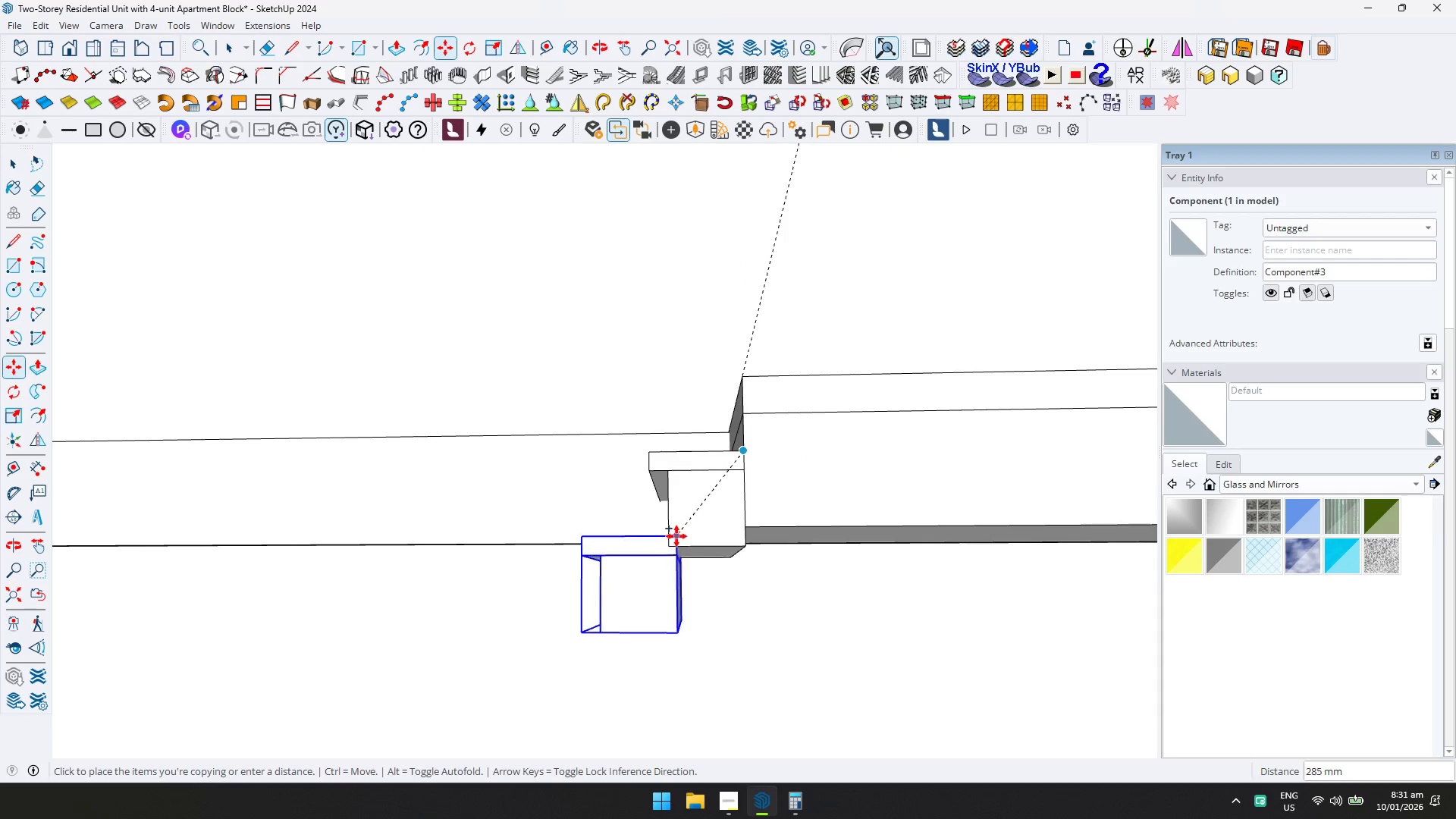 
left_click([670, 543])
 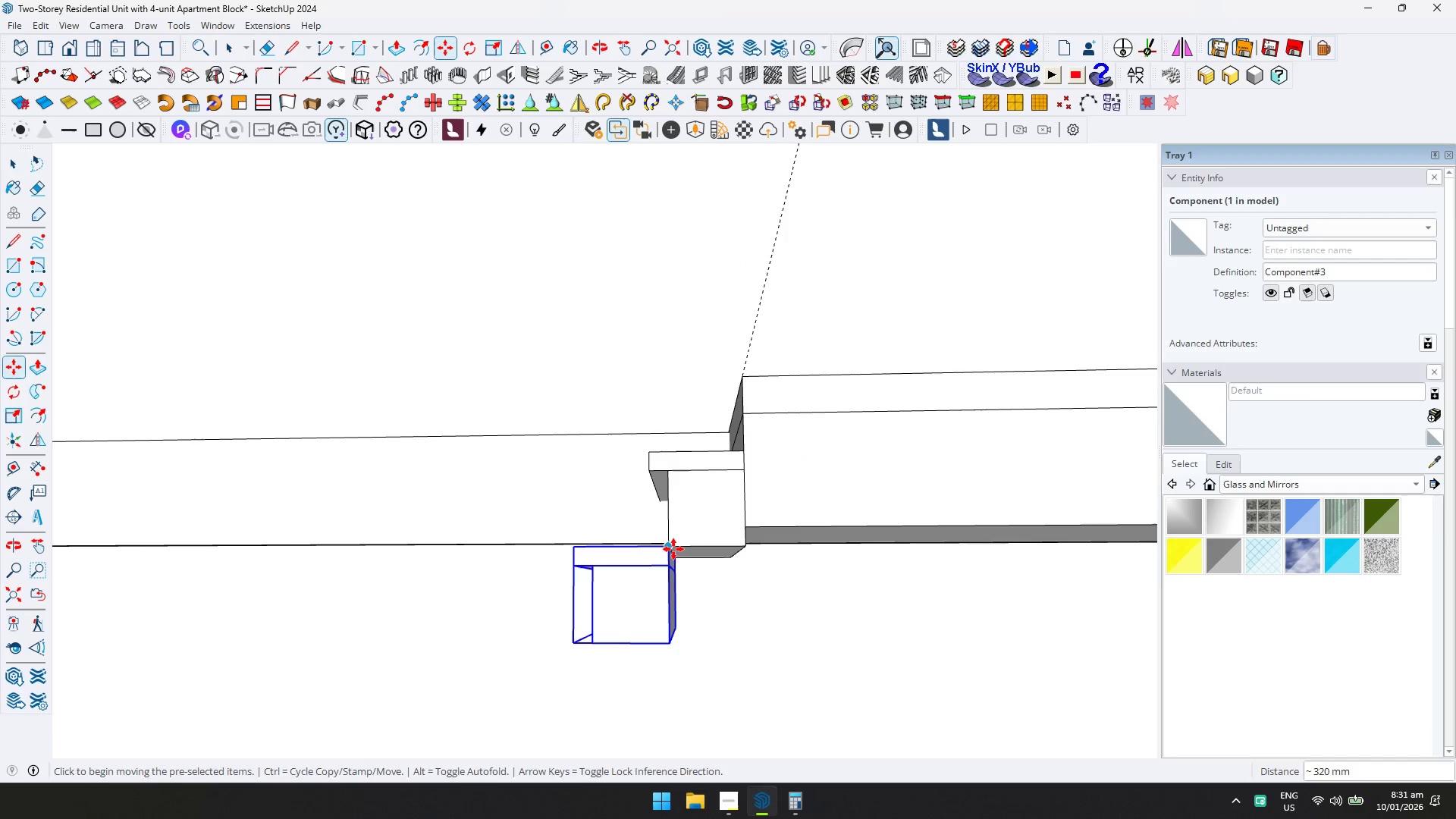 
key(Space)
 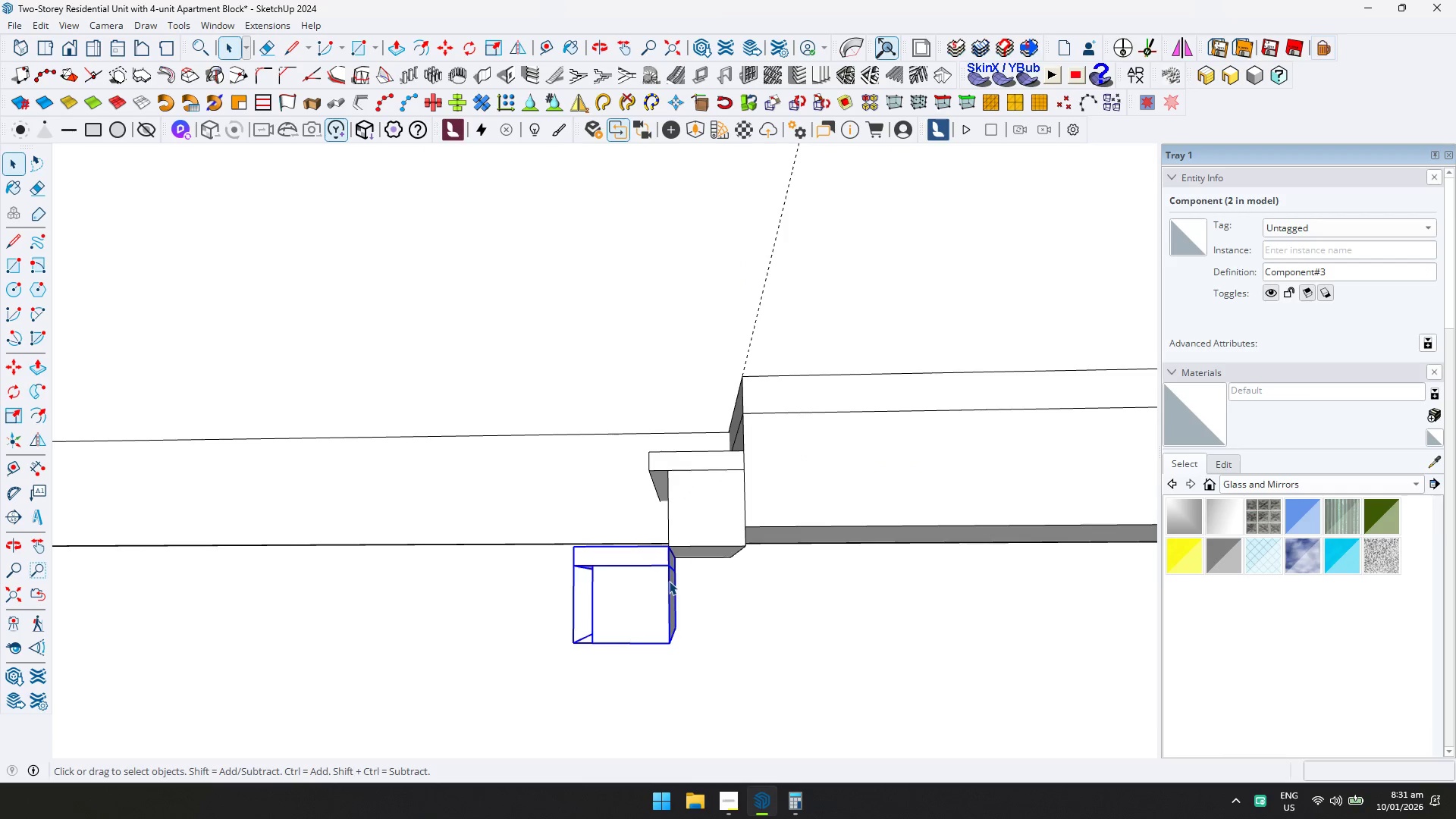 
key(Control+ControlLeft)
 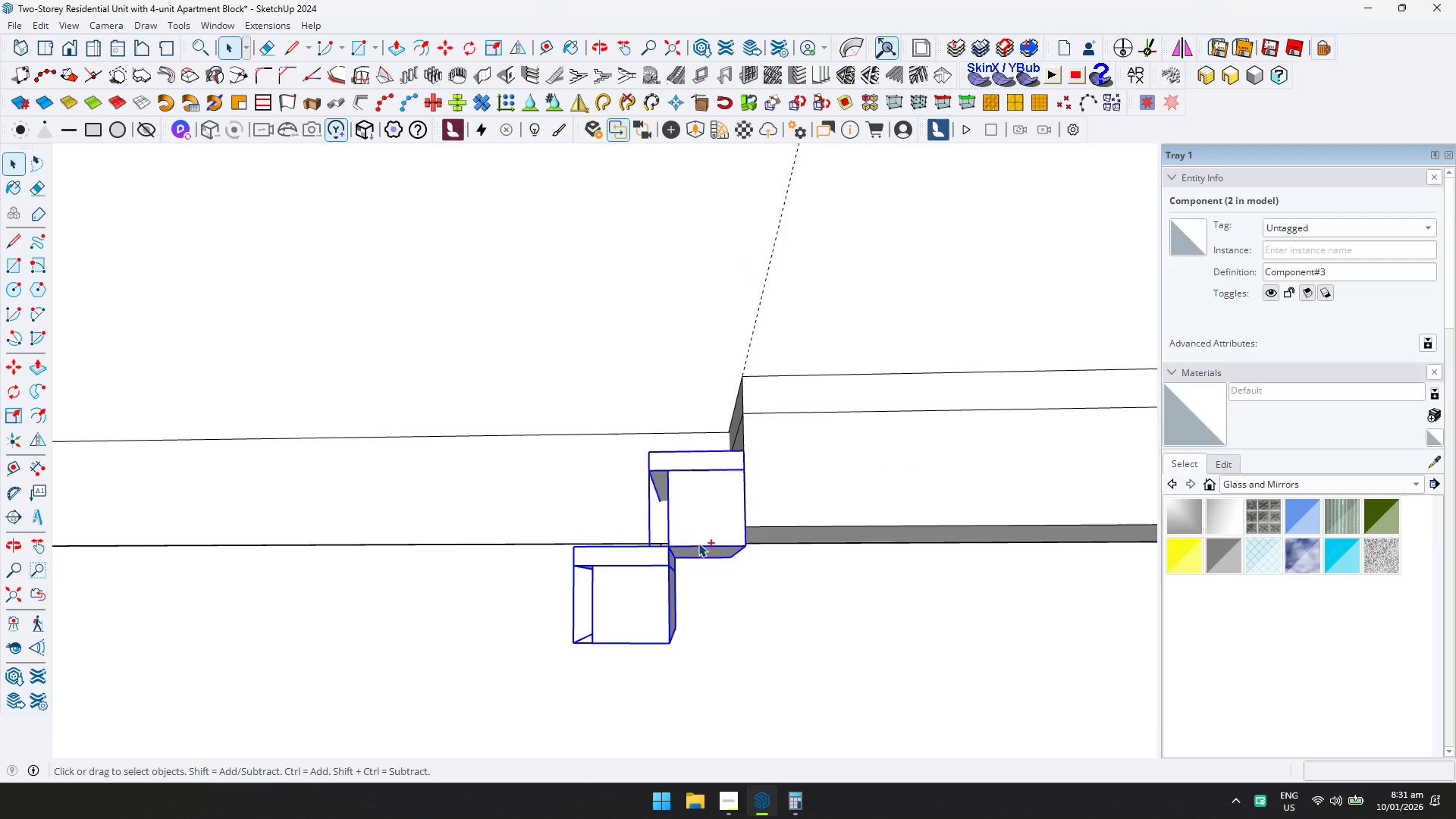 
right_click([698, 541])
 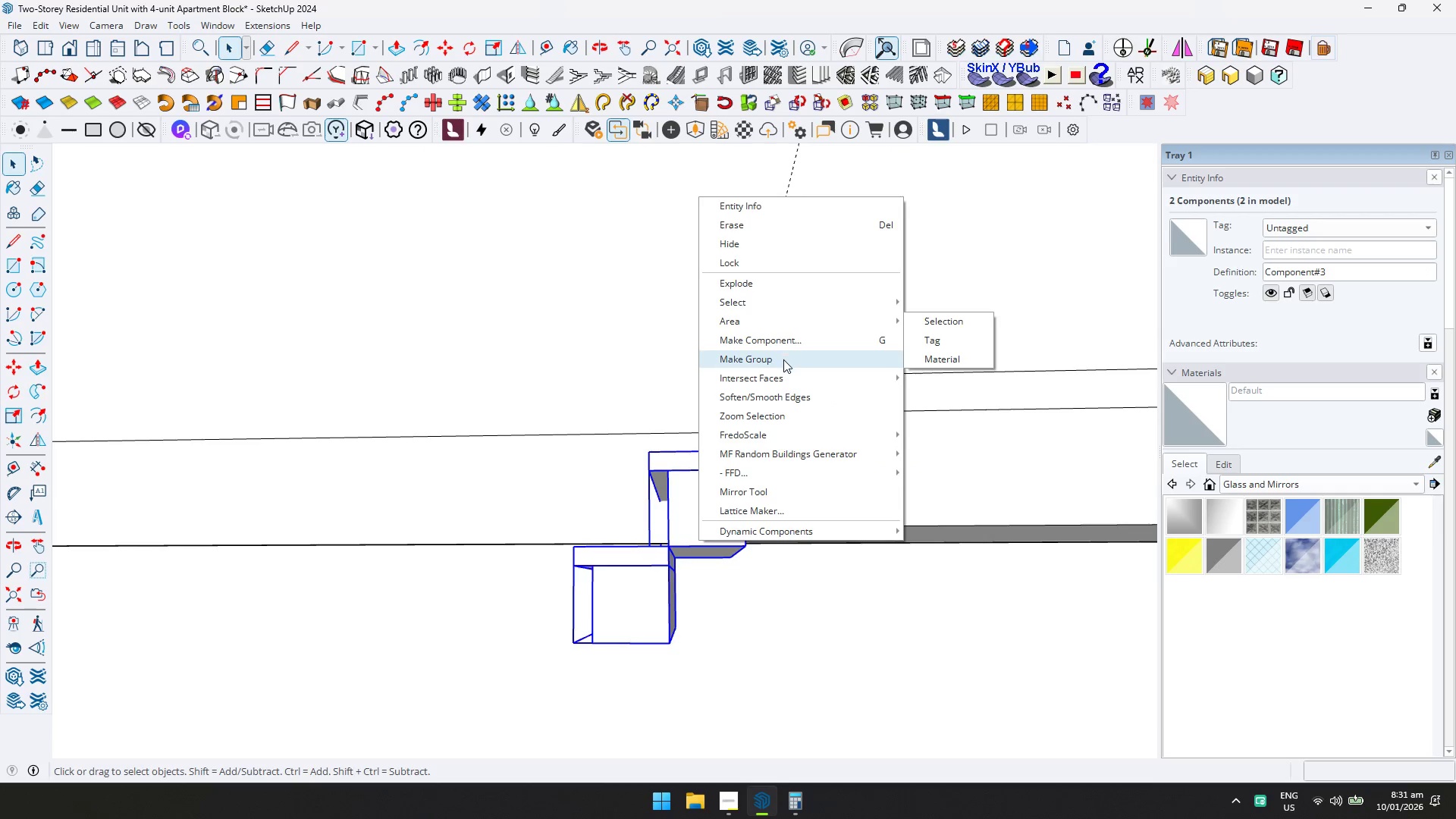 
double_click([703, 491])
 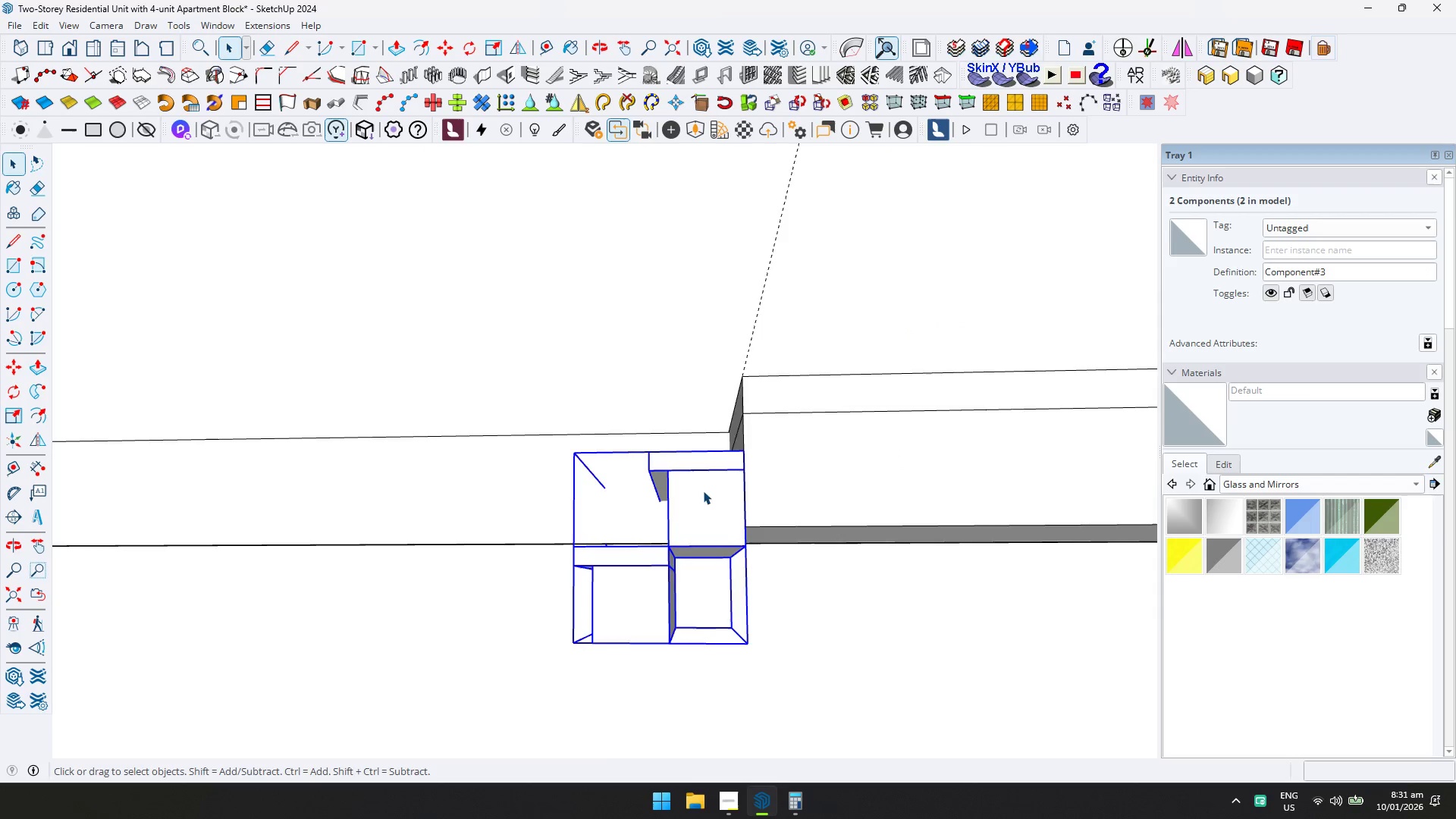 
triple_click([703, 491])
 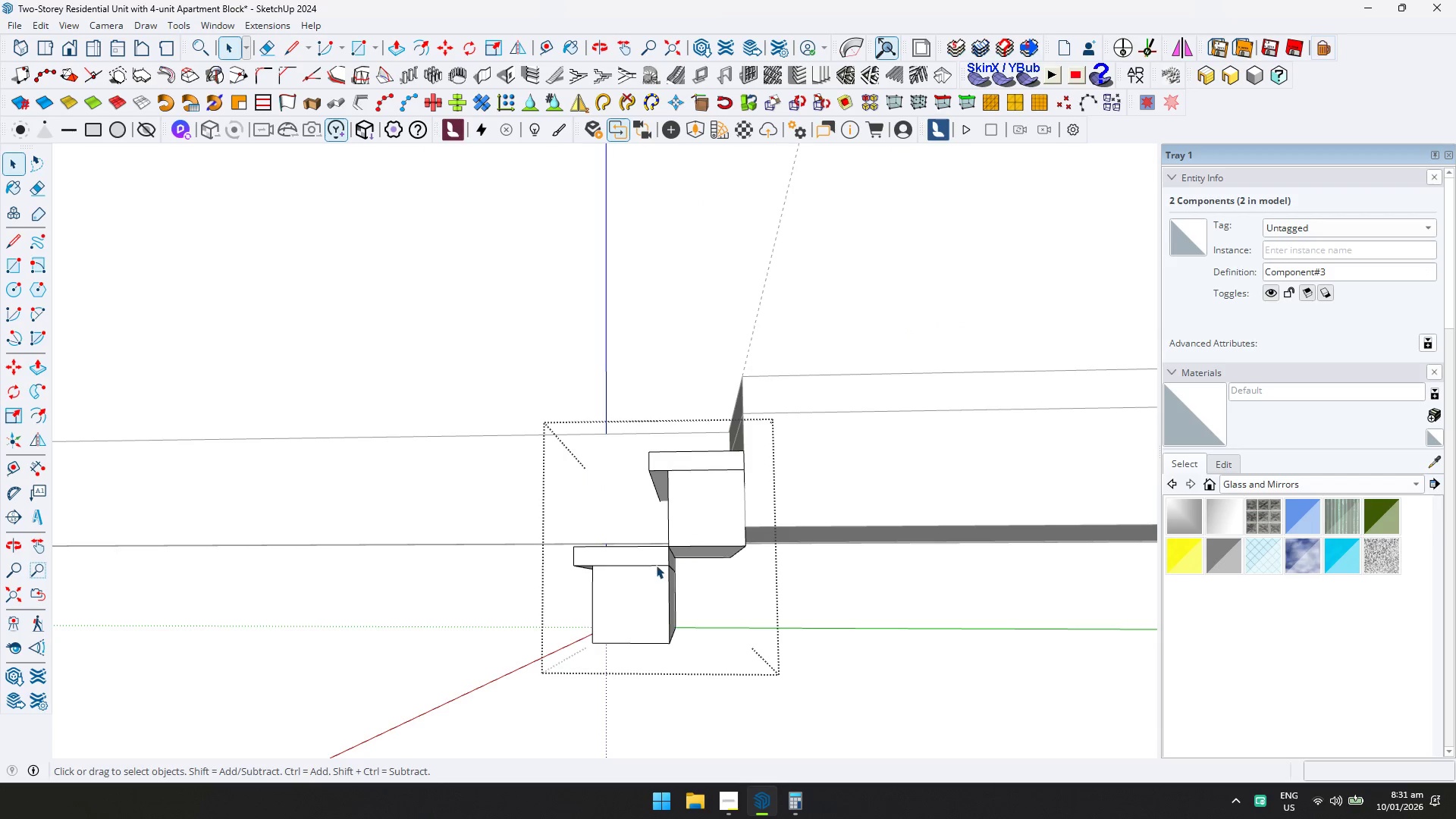 
triple_click([656, 565])
 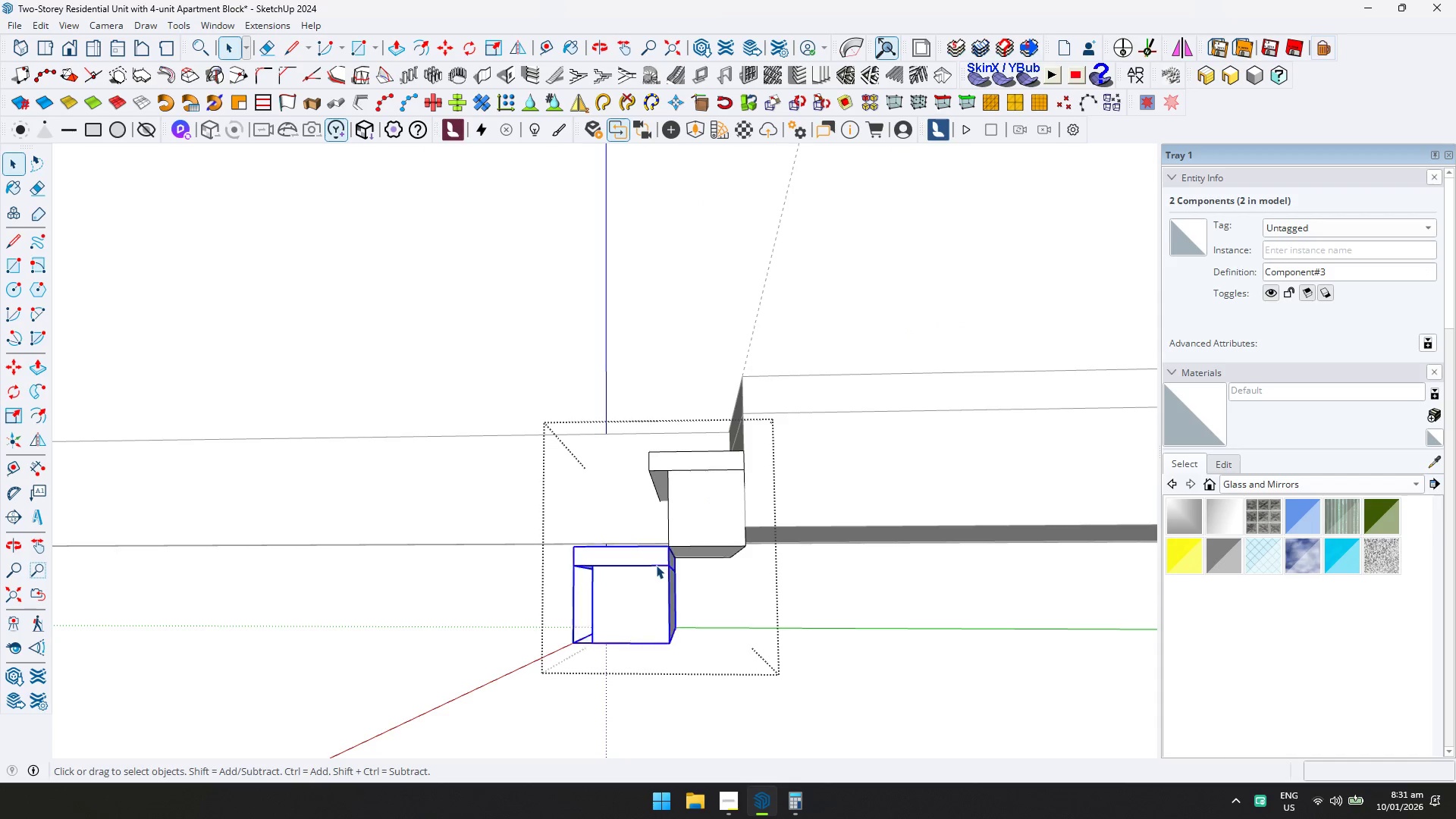 
triple_click([656, 565])
 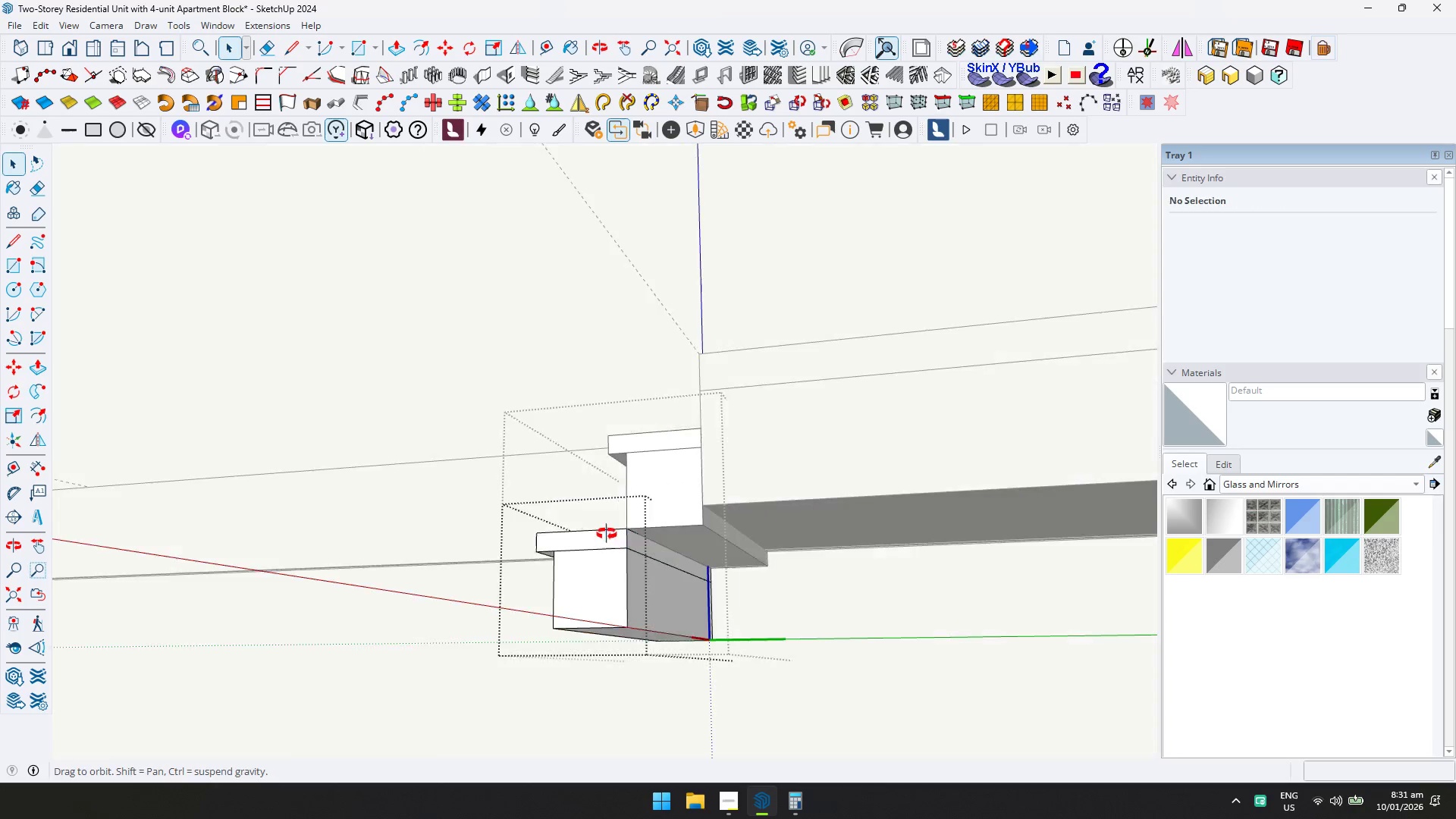 
scroll: coordinate [613, 548], scroll_direction: up, amount: 1.0
 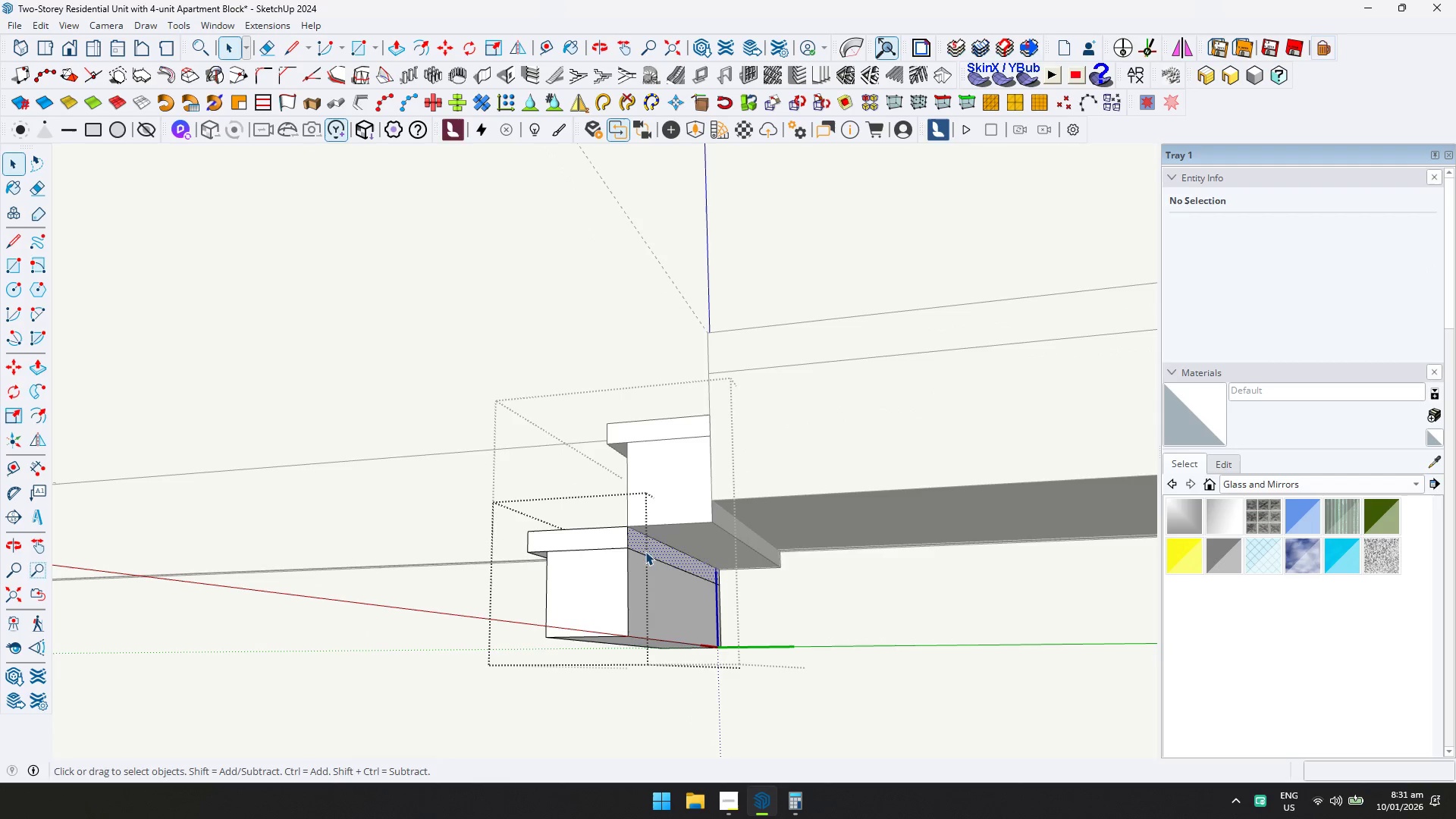 
type(epl)
 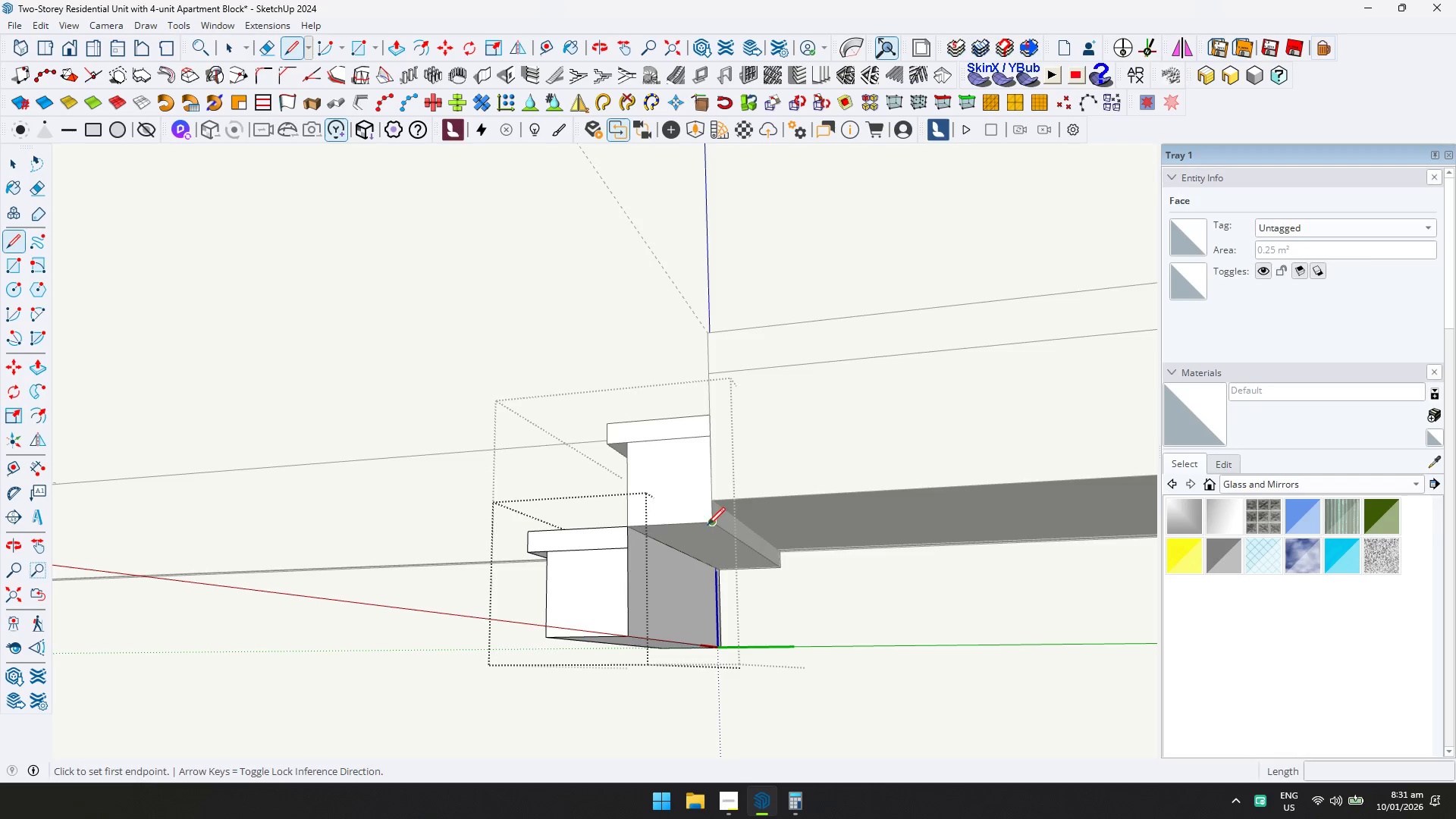 
left_click([708, 524])
 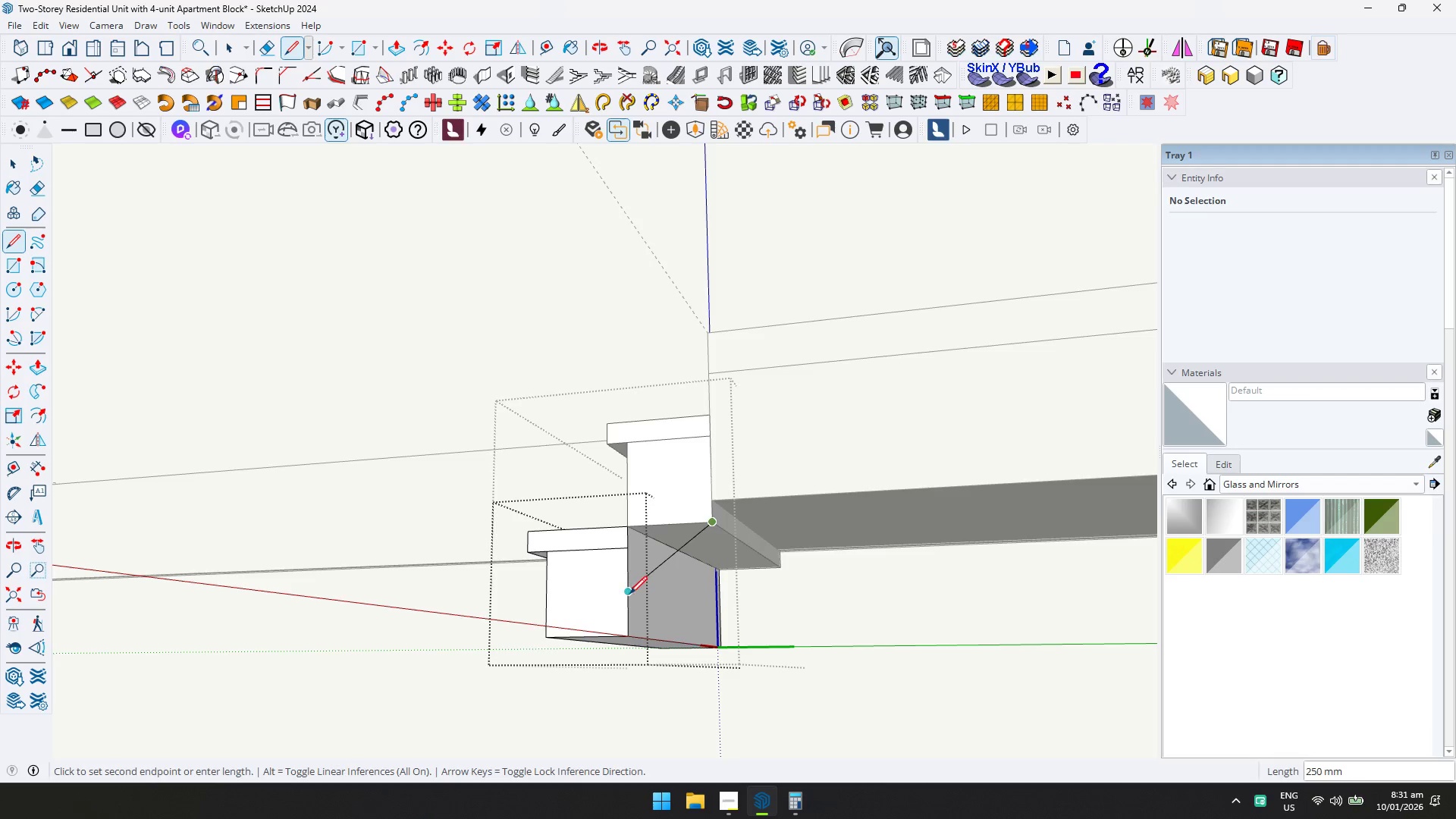 
left_click([629, 595])
 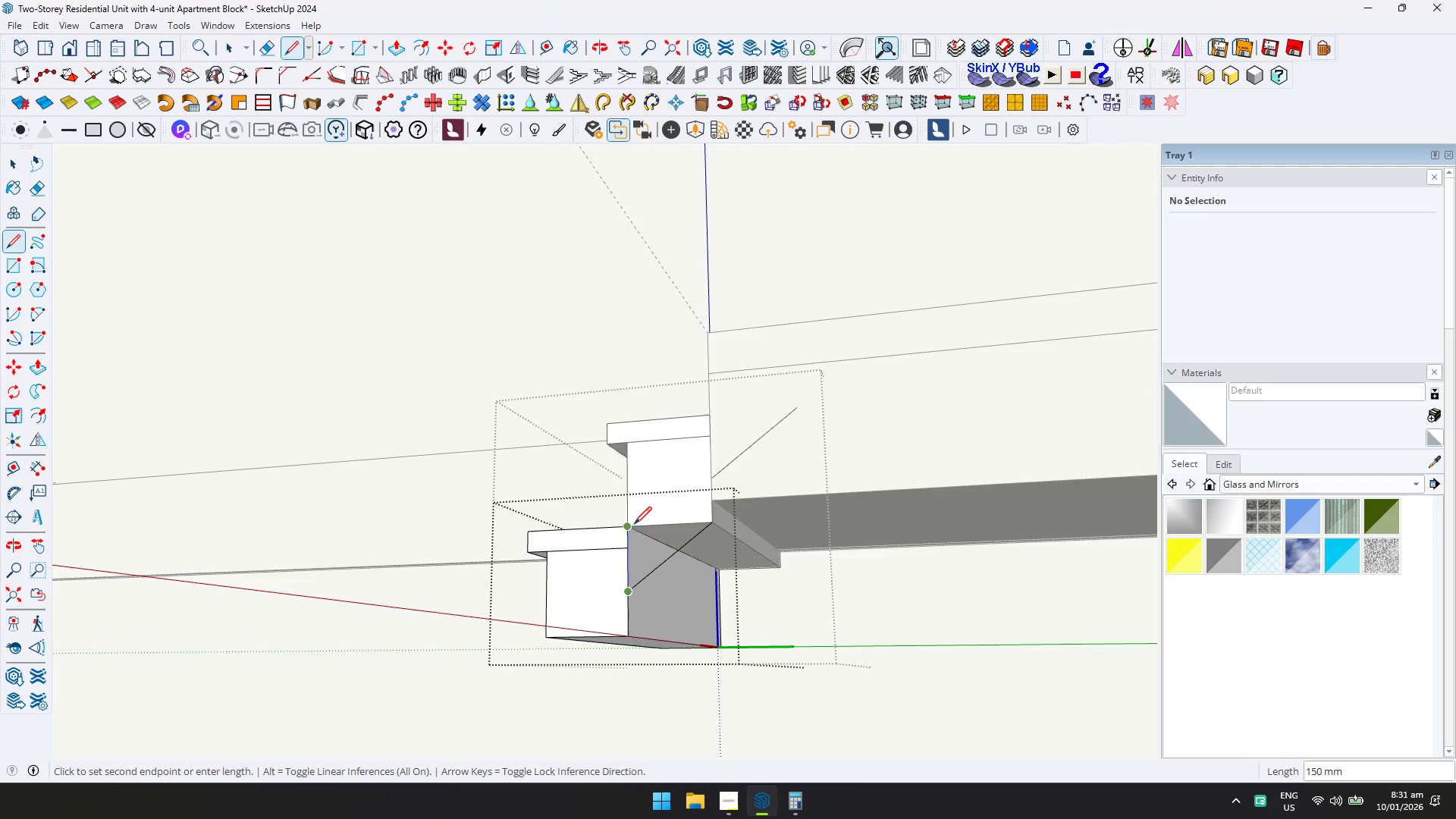 
left_click([632, 524])
 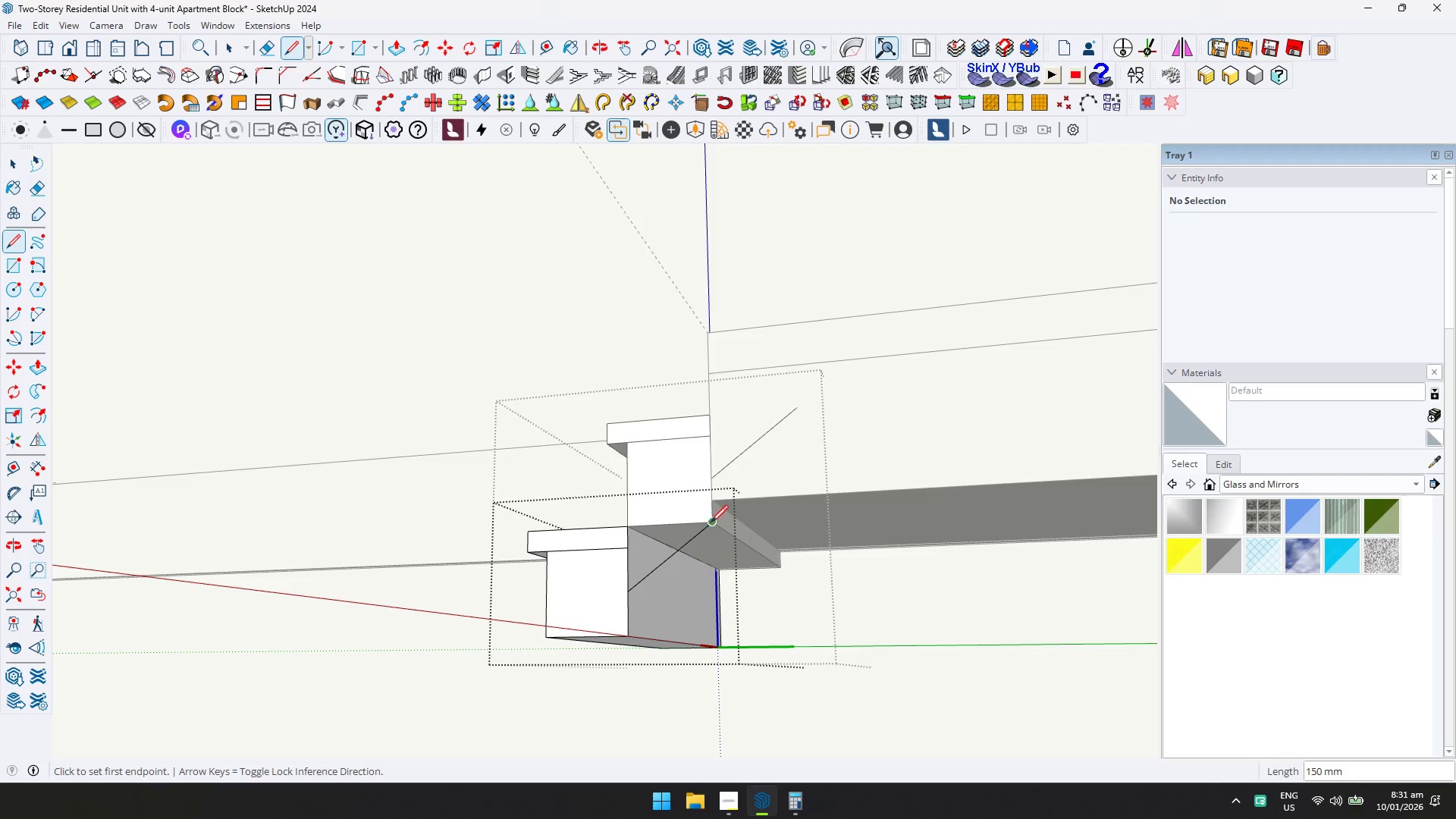 
left_click([711, 522])
 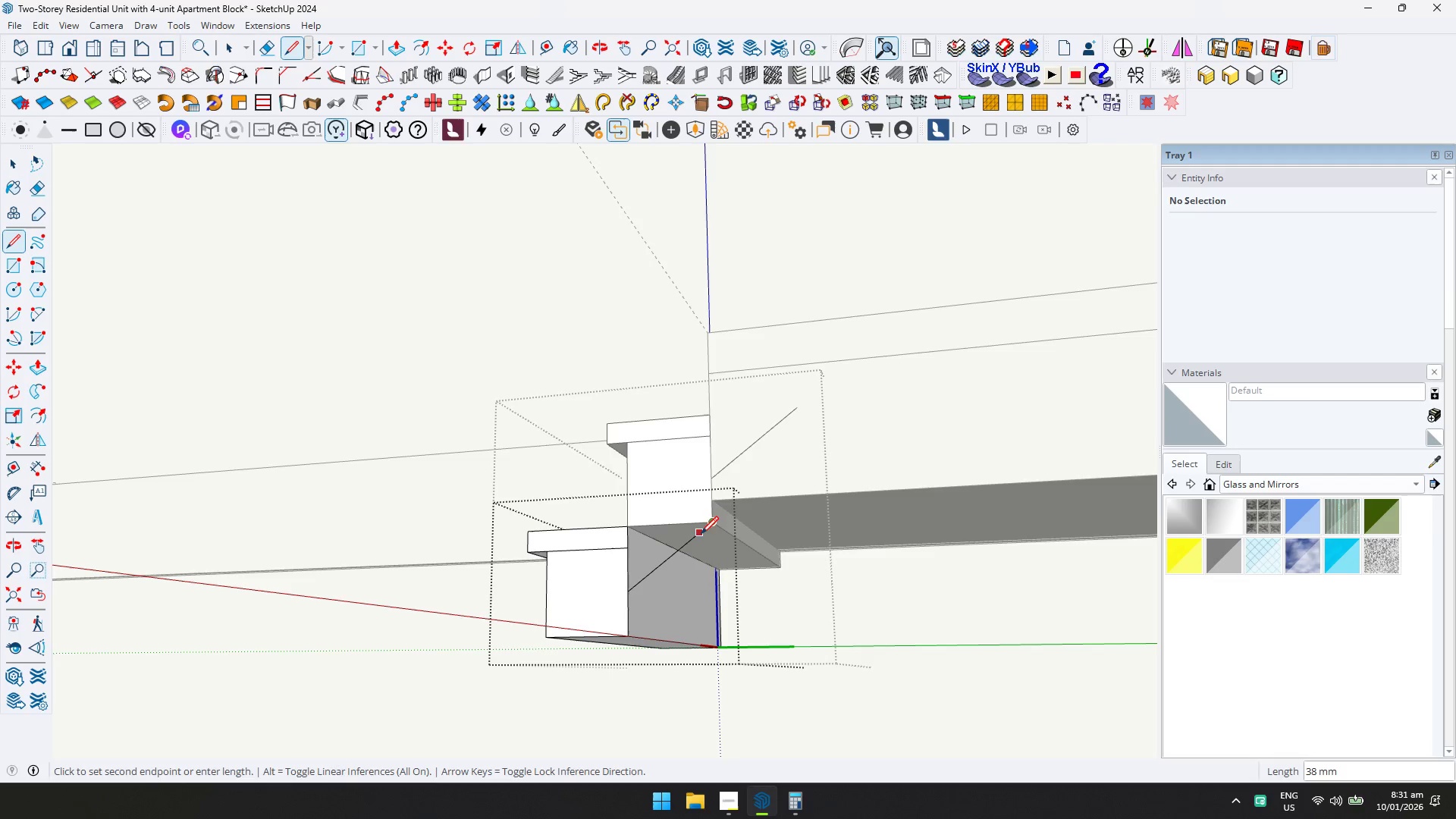 
key(Escape)
 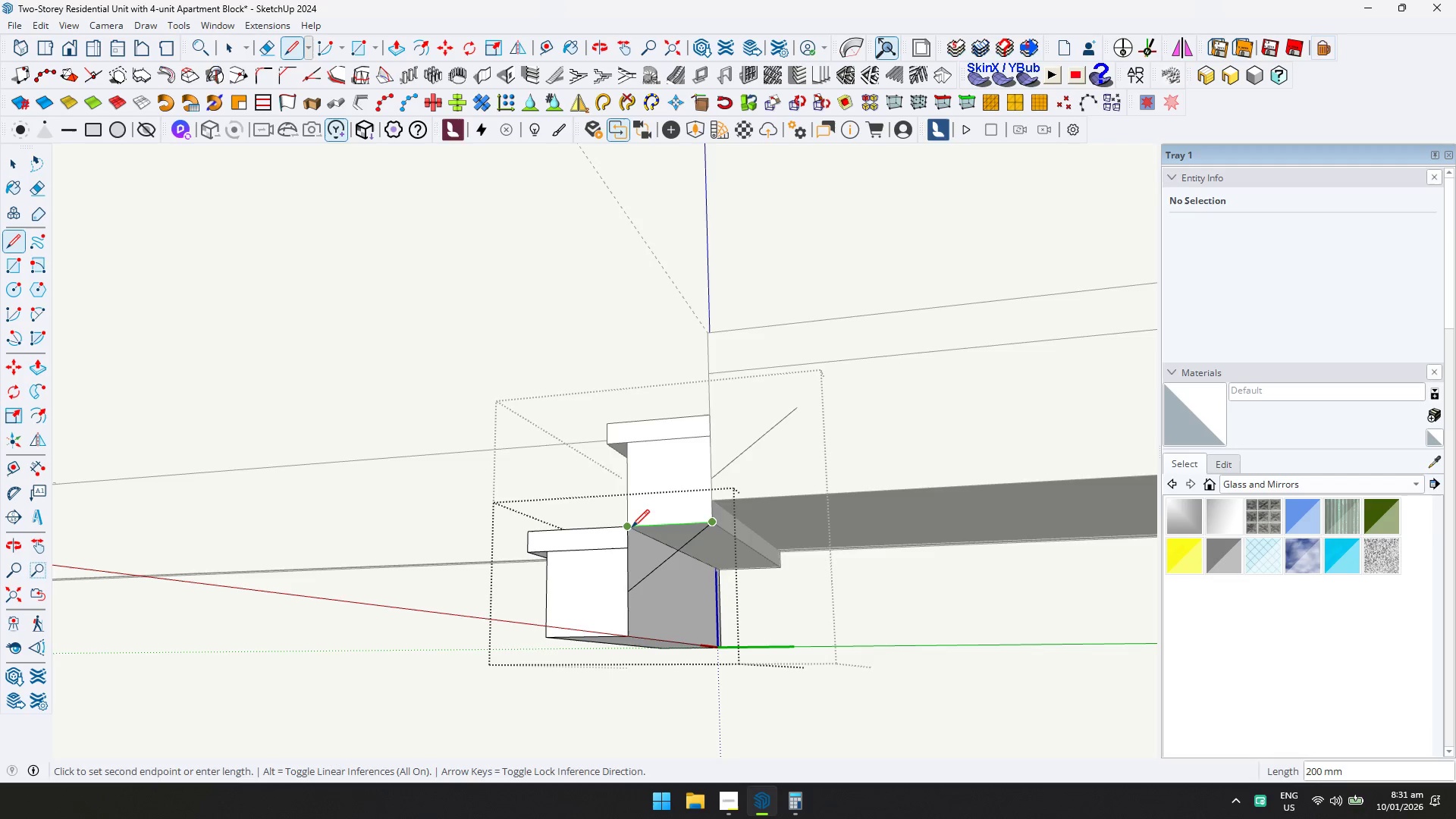 
left_click([632, 527])
 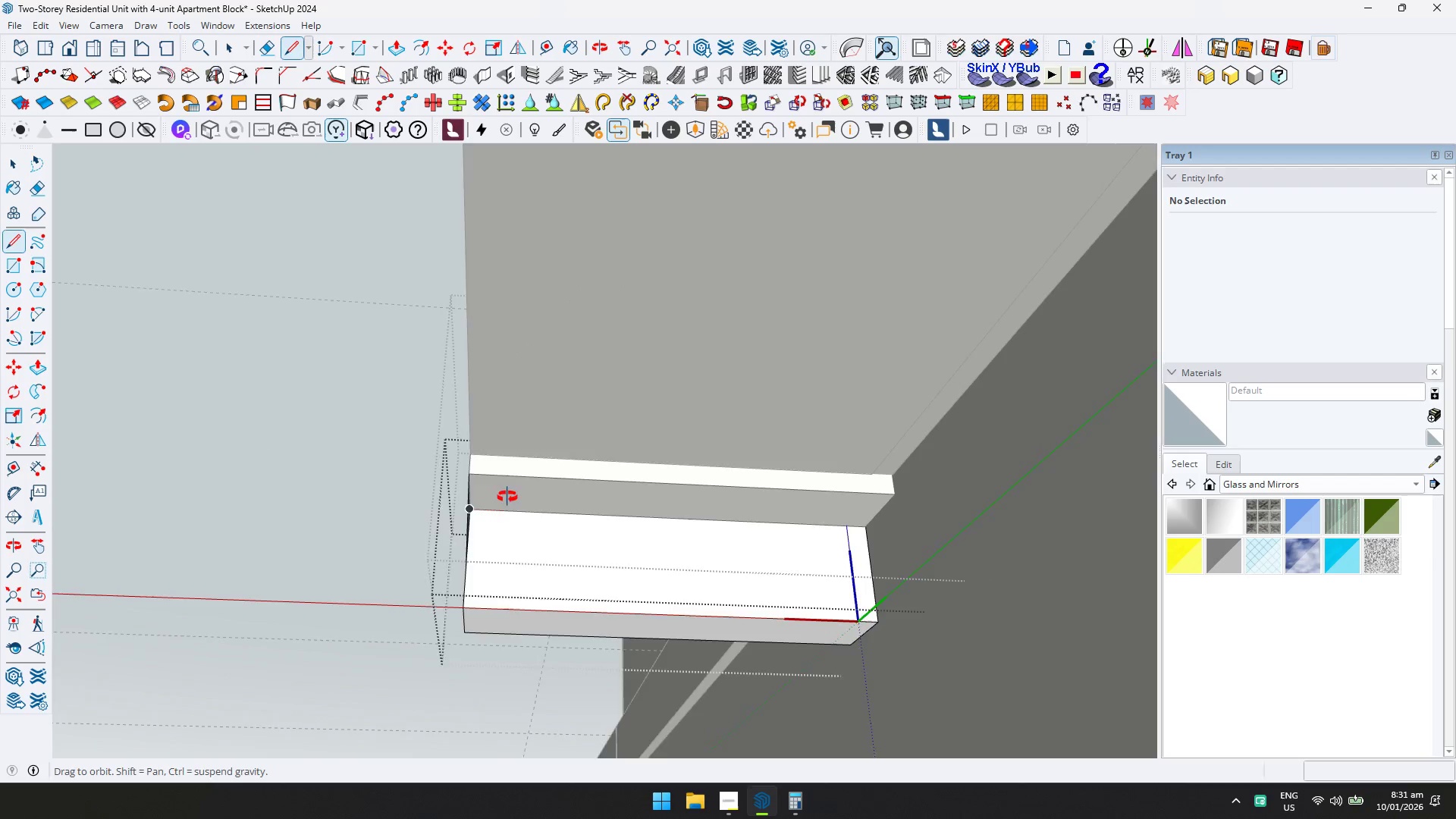 
key(P)
 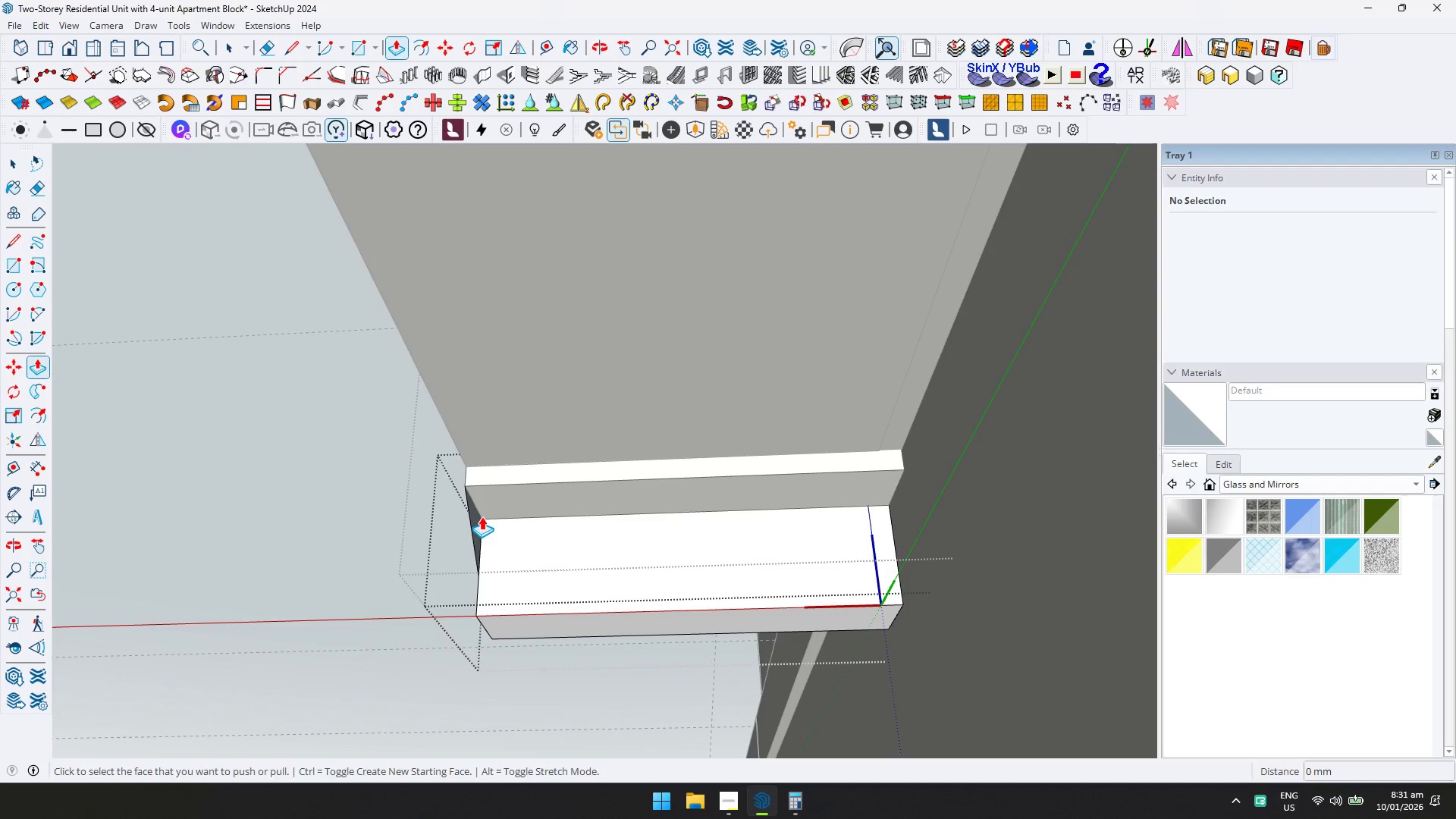 
double_click([481, 523])
 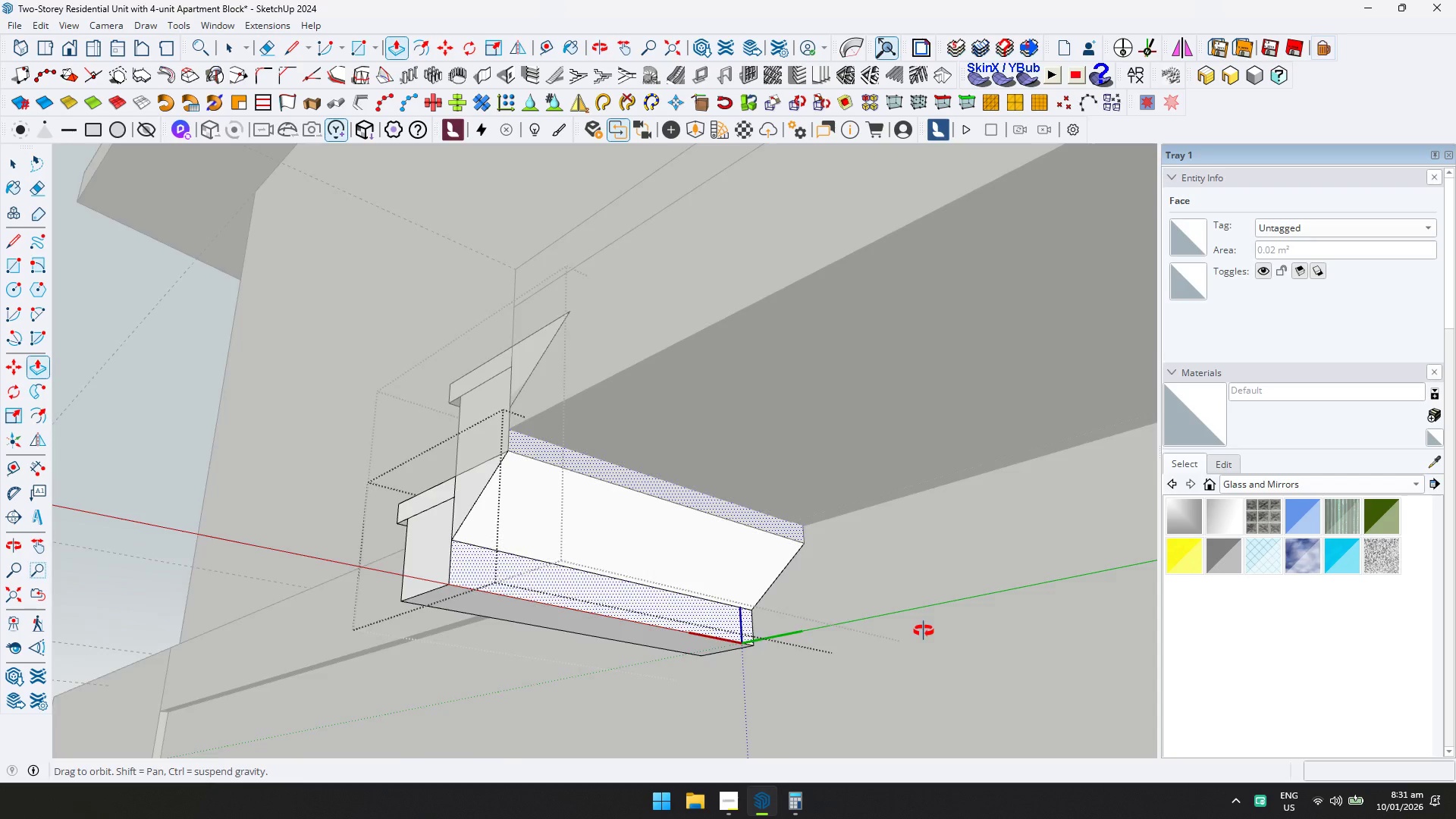 
key(Control+Z)
 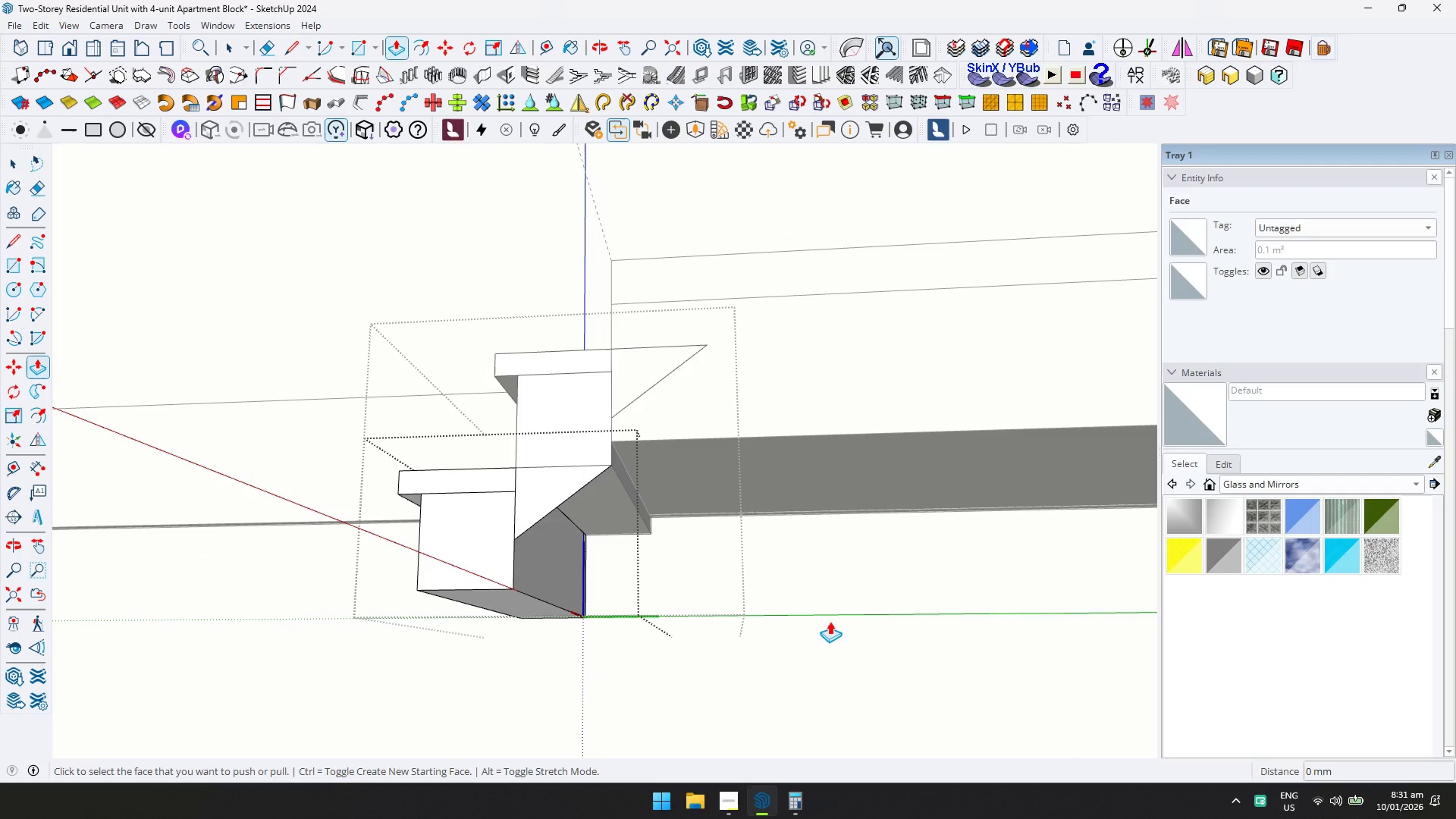 
key(Control+Z)
 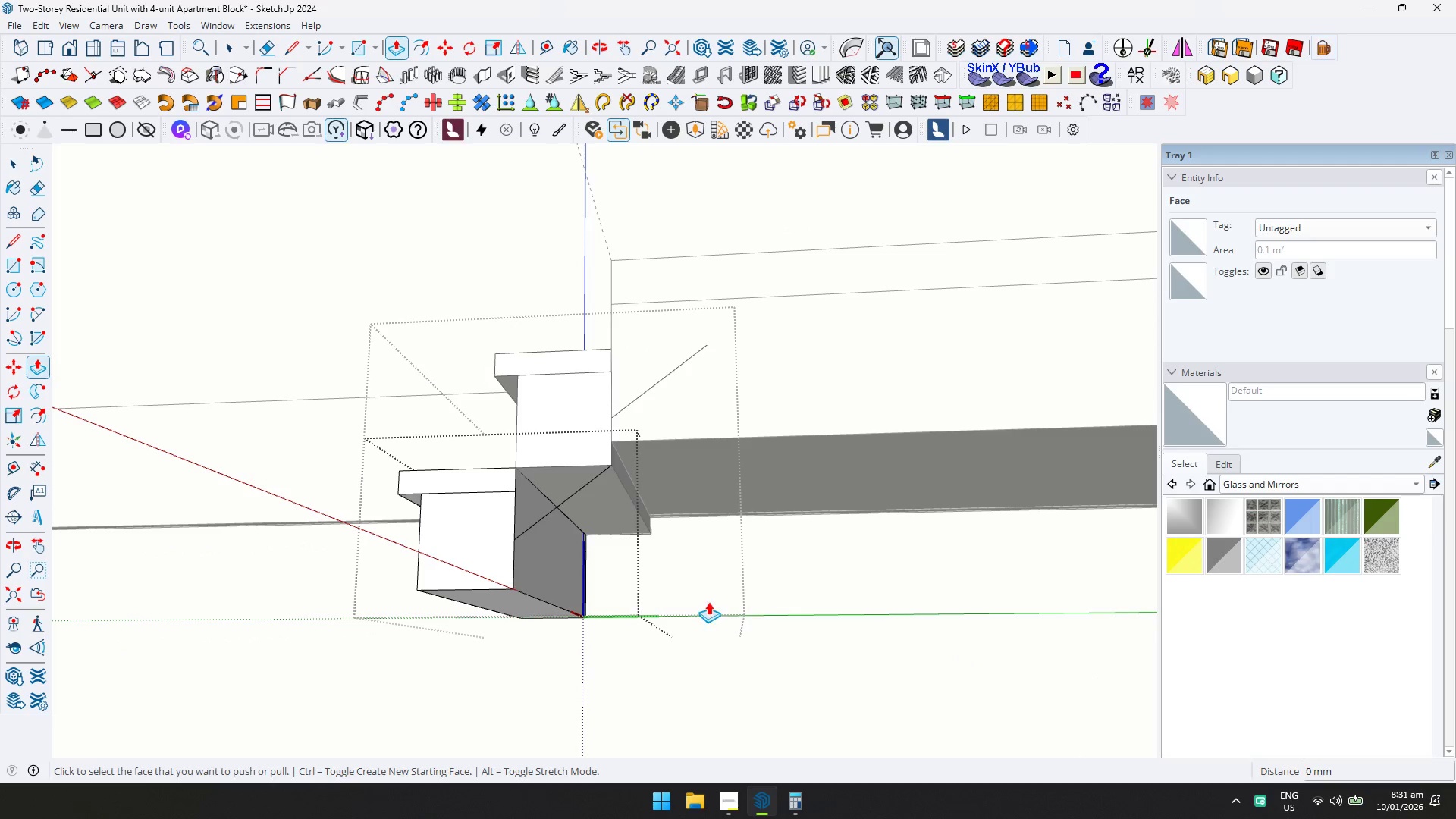 
key(Control+Z)
 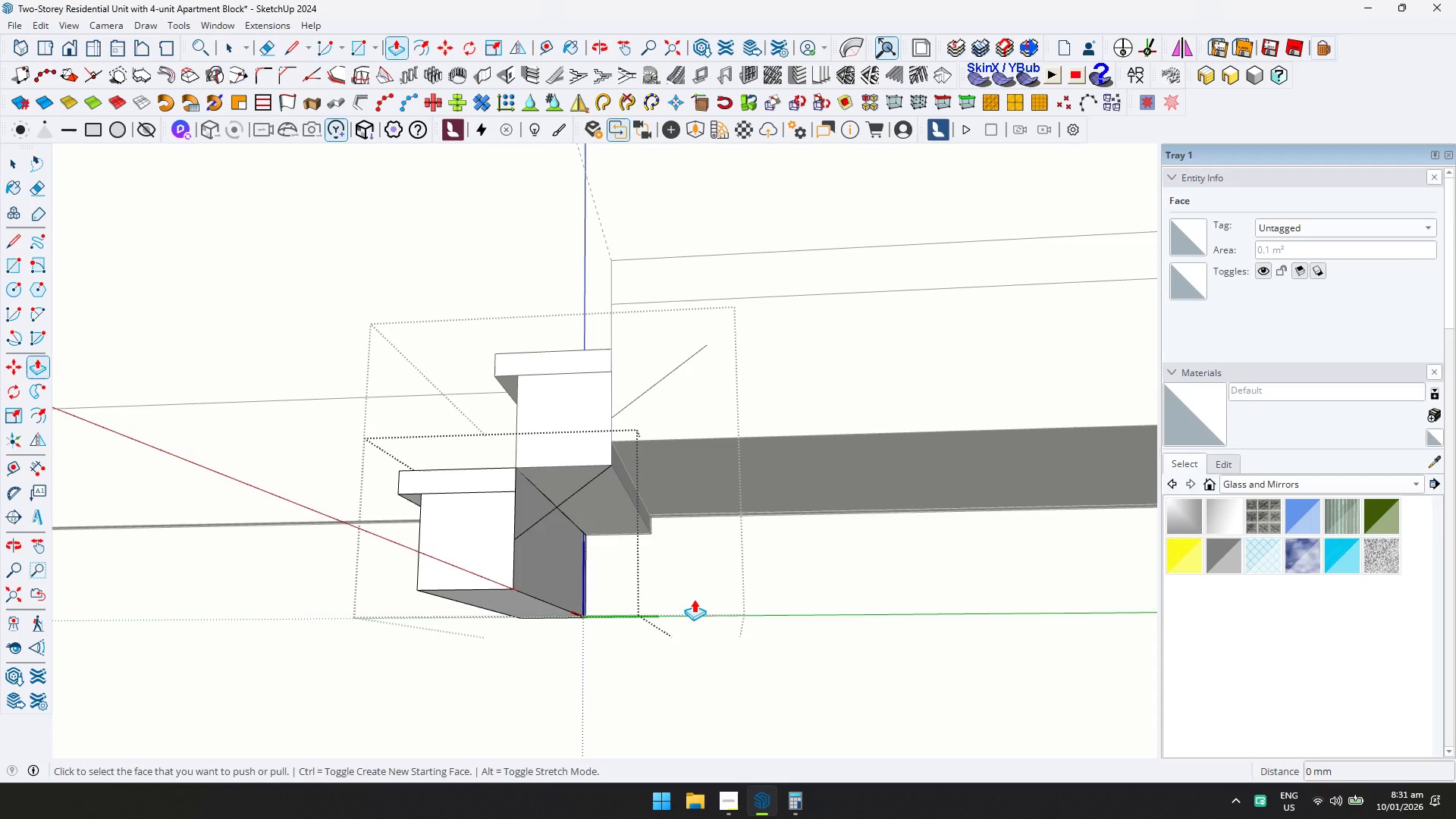 
type(el)
 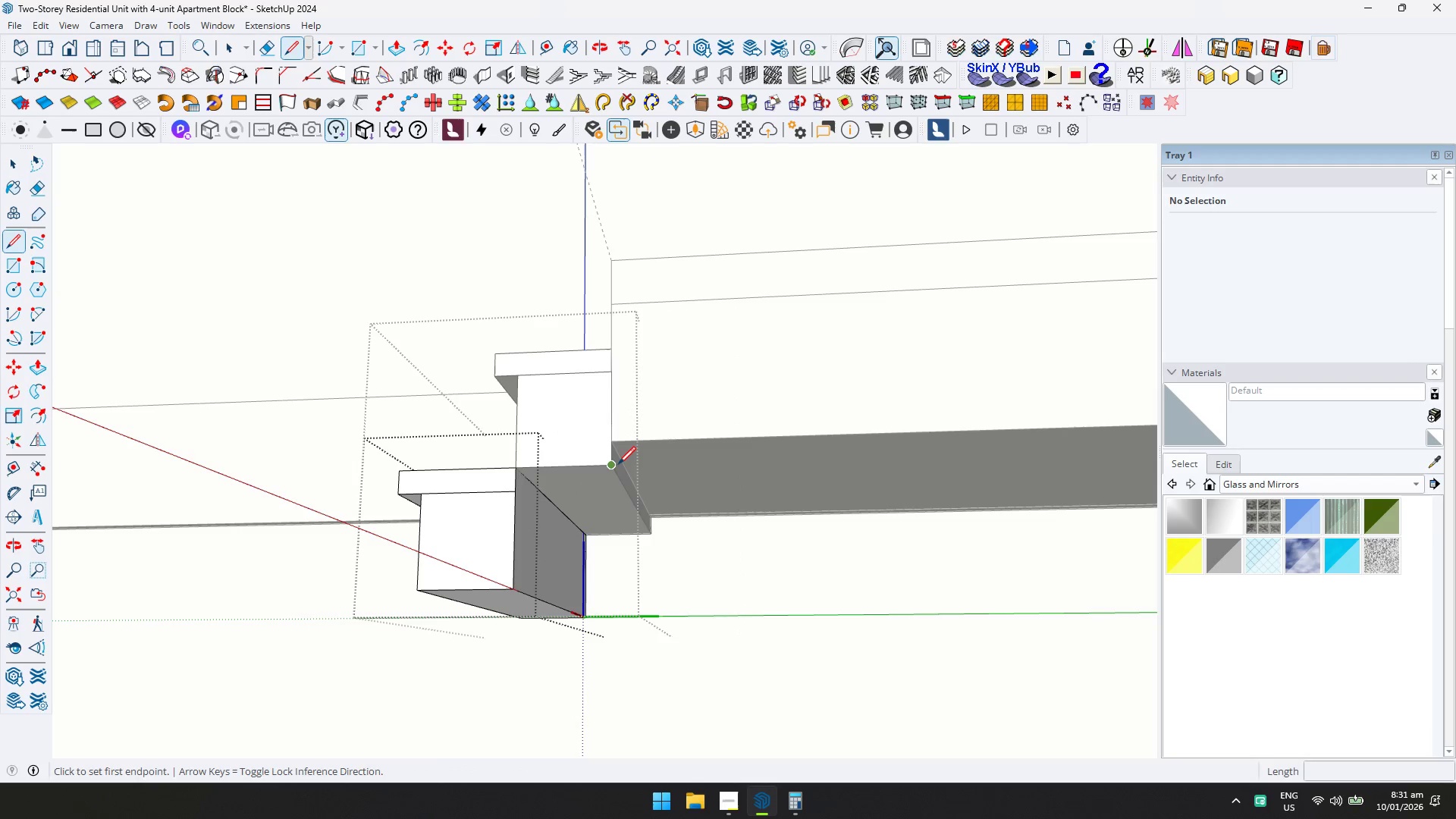 
left_click_drag(start_coordinate=[581, 497], to_coordinate=[581, 491])
 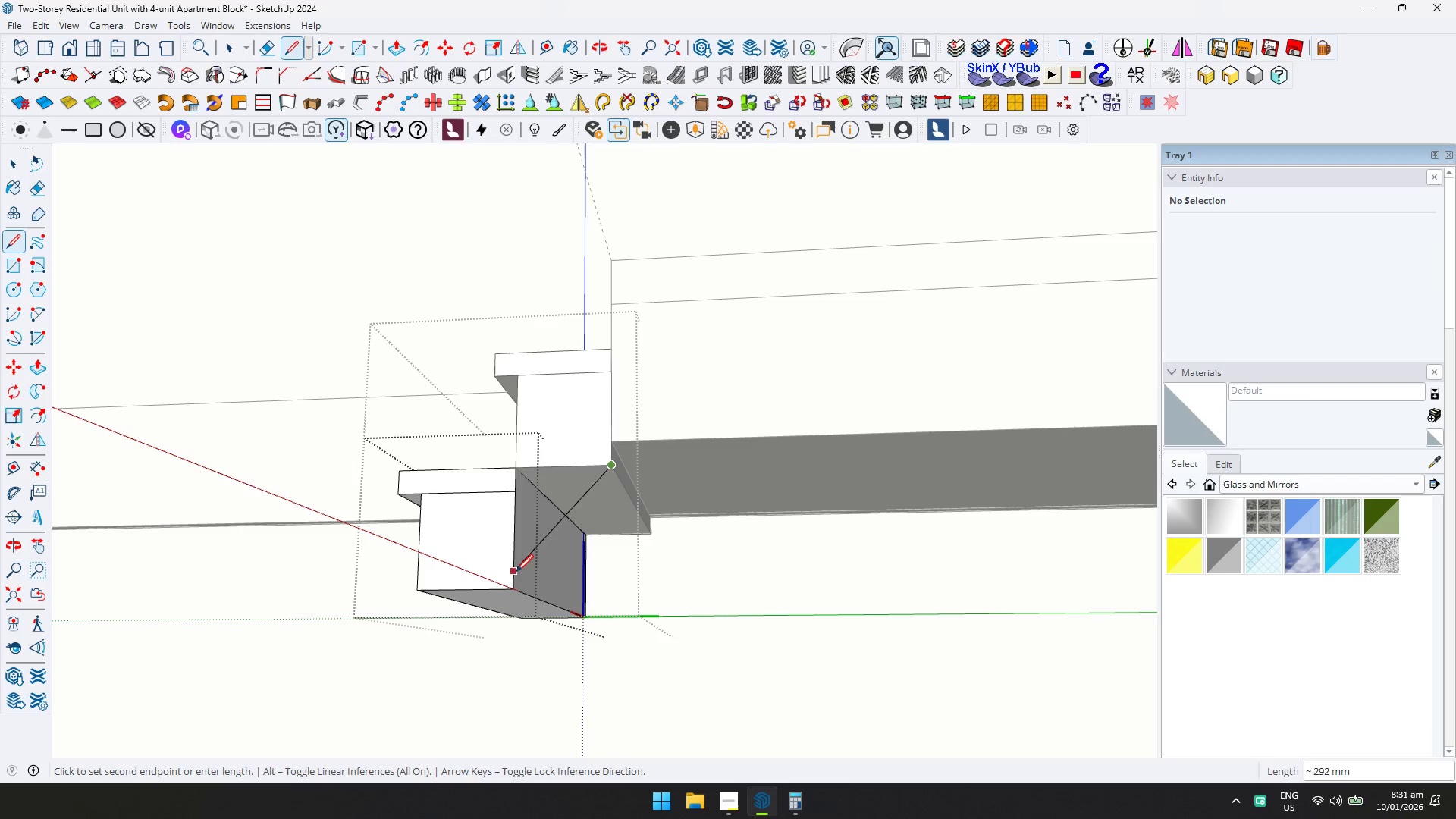 
left_click([513, 587])
 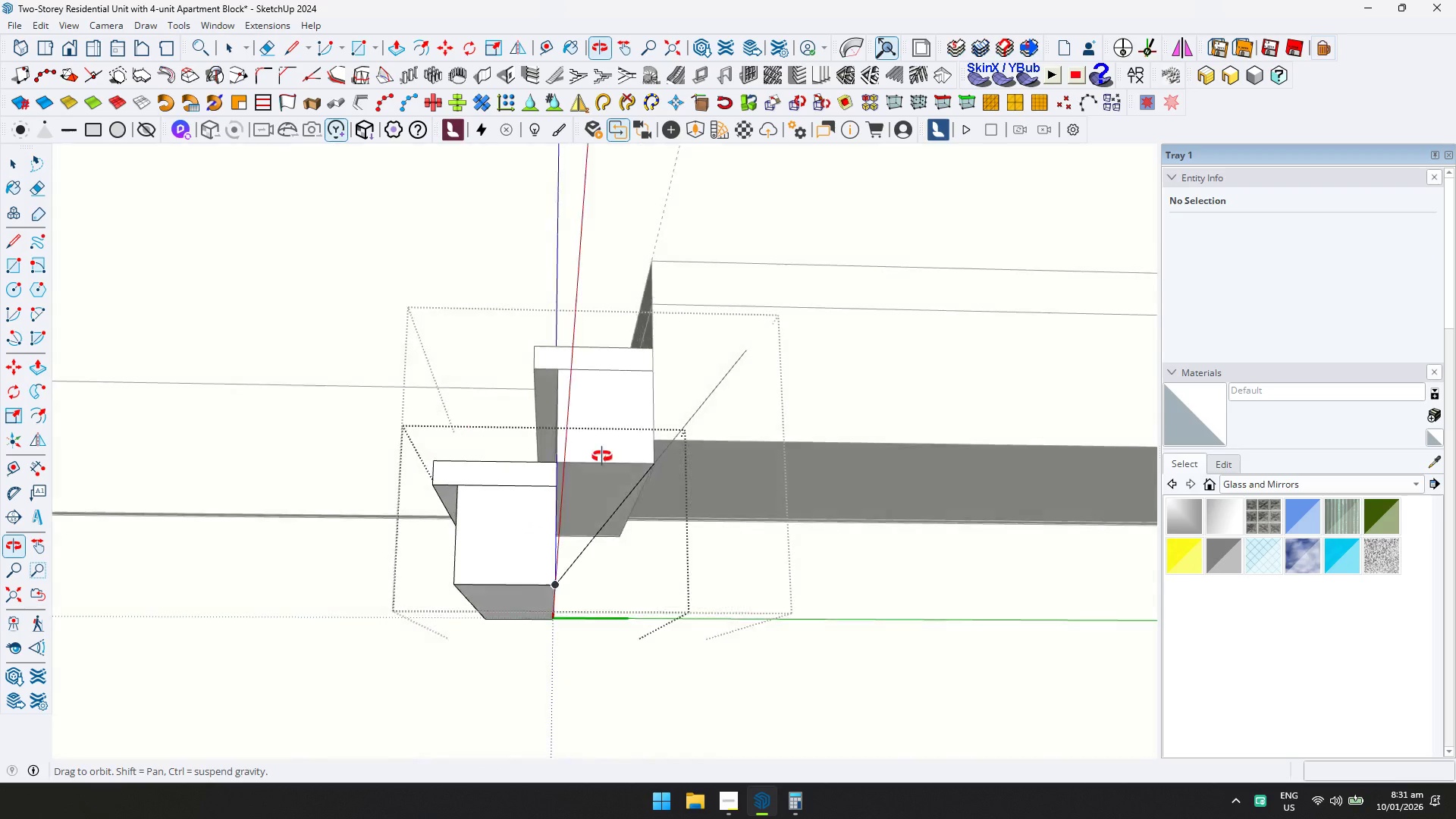 
wait(6.06)
 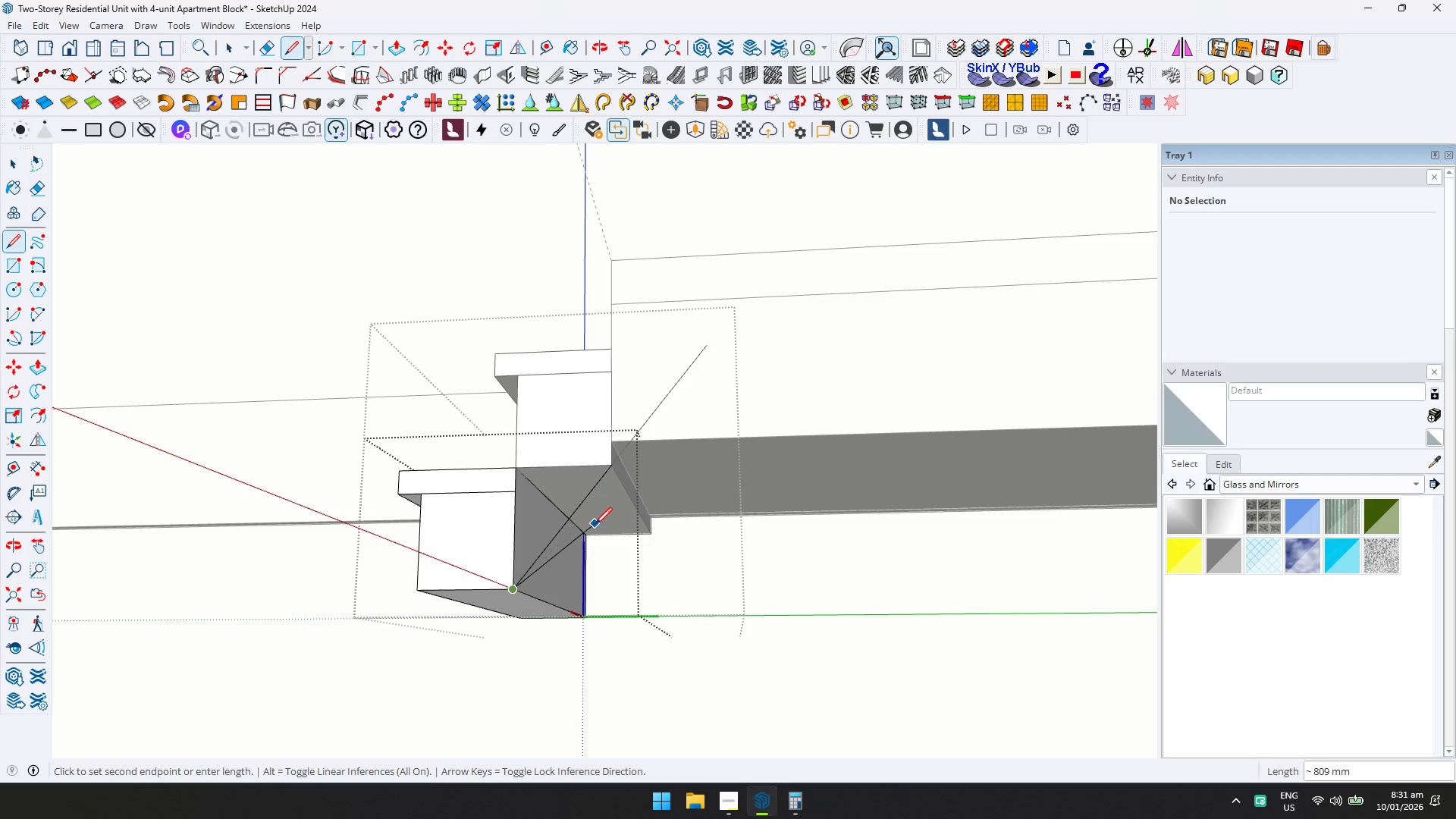 
left_click([428, 482])
 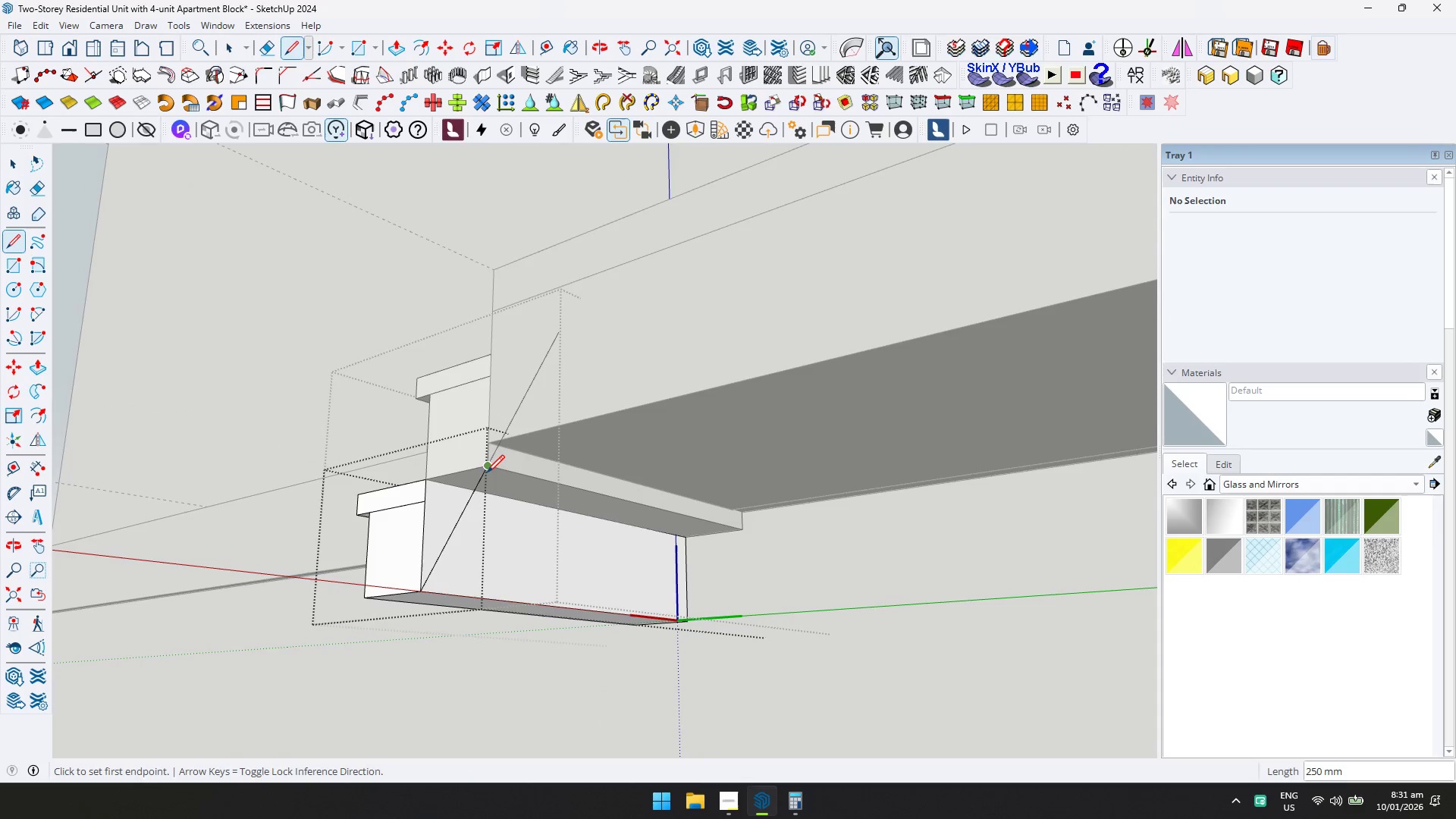 
left_click([487, 472])
 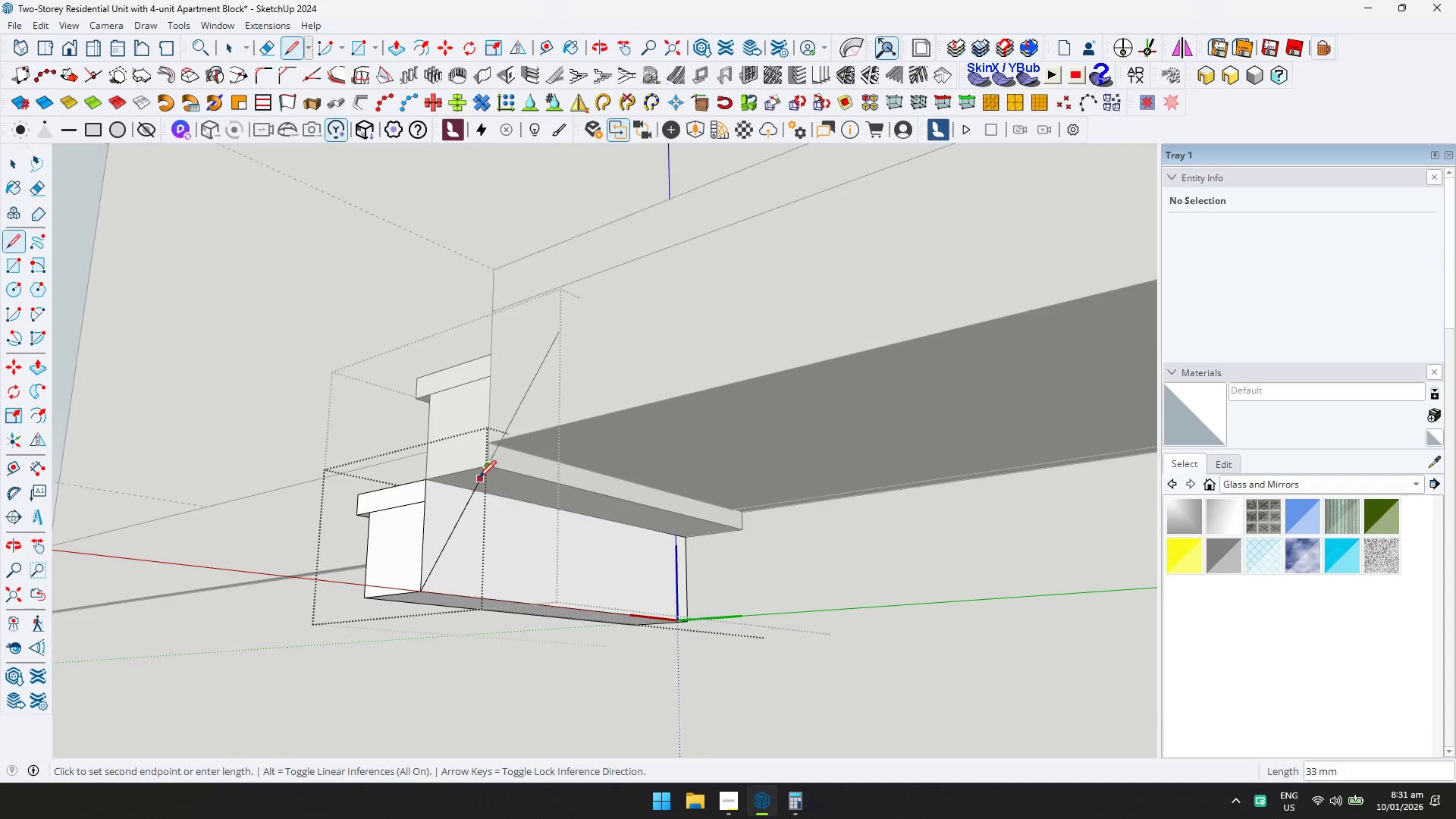 
left_click([485, 470])
 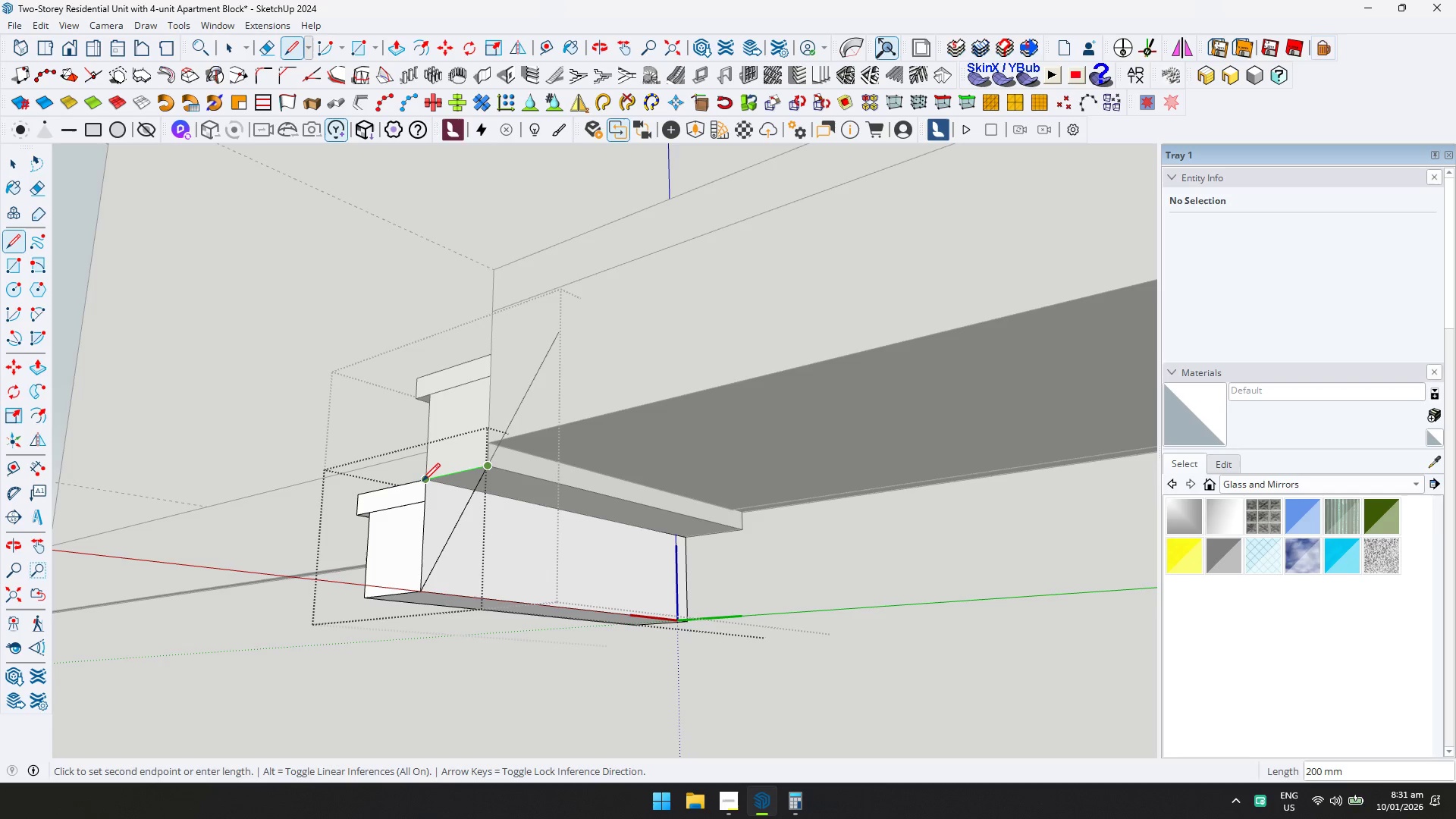 
left_click([422, 481])
 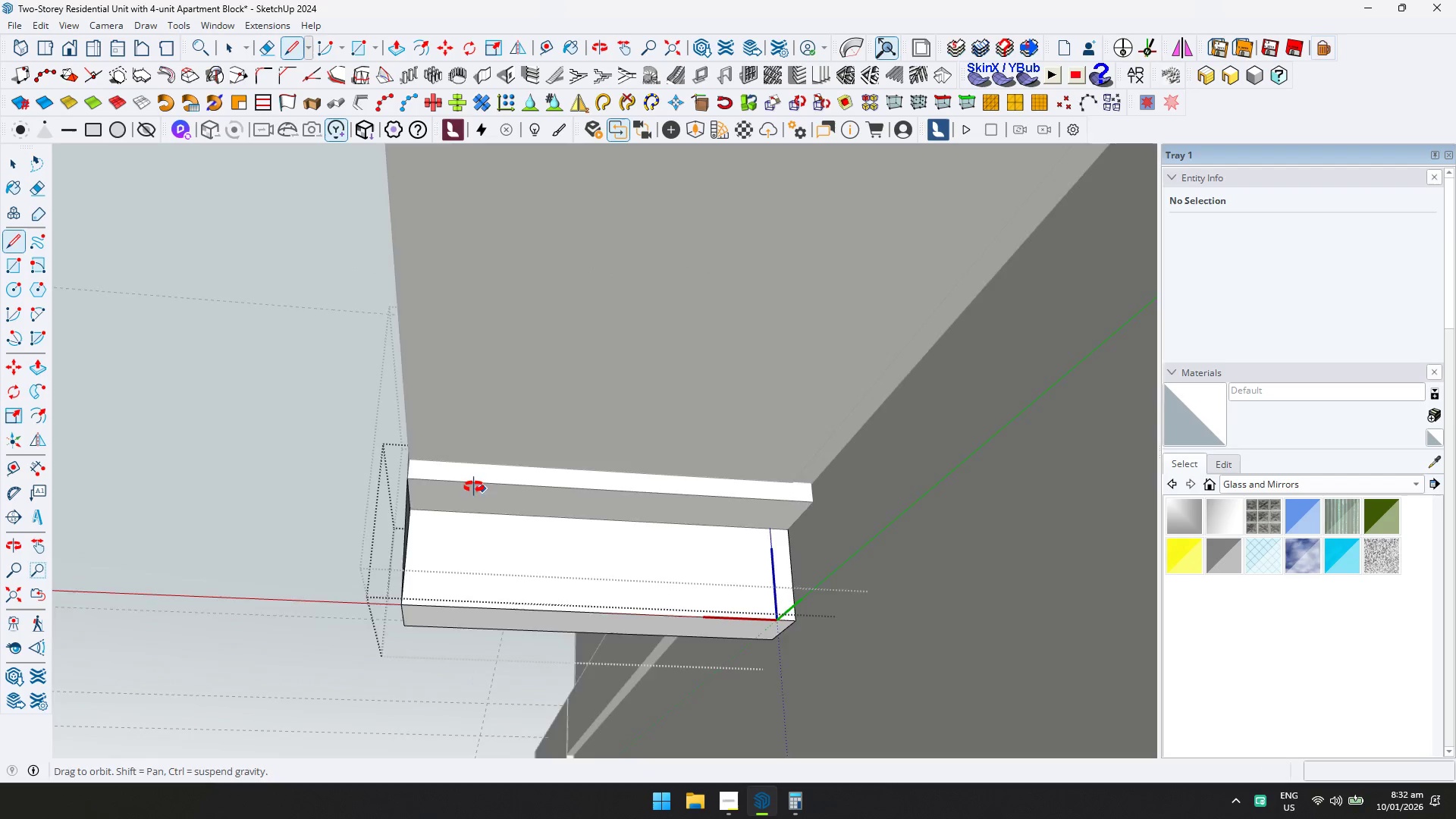 
key(P)
 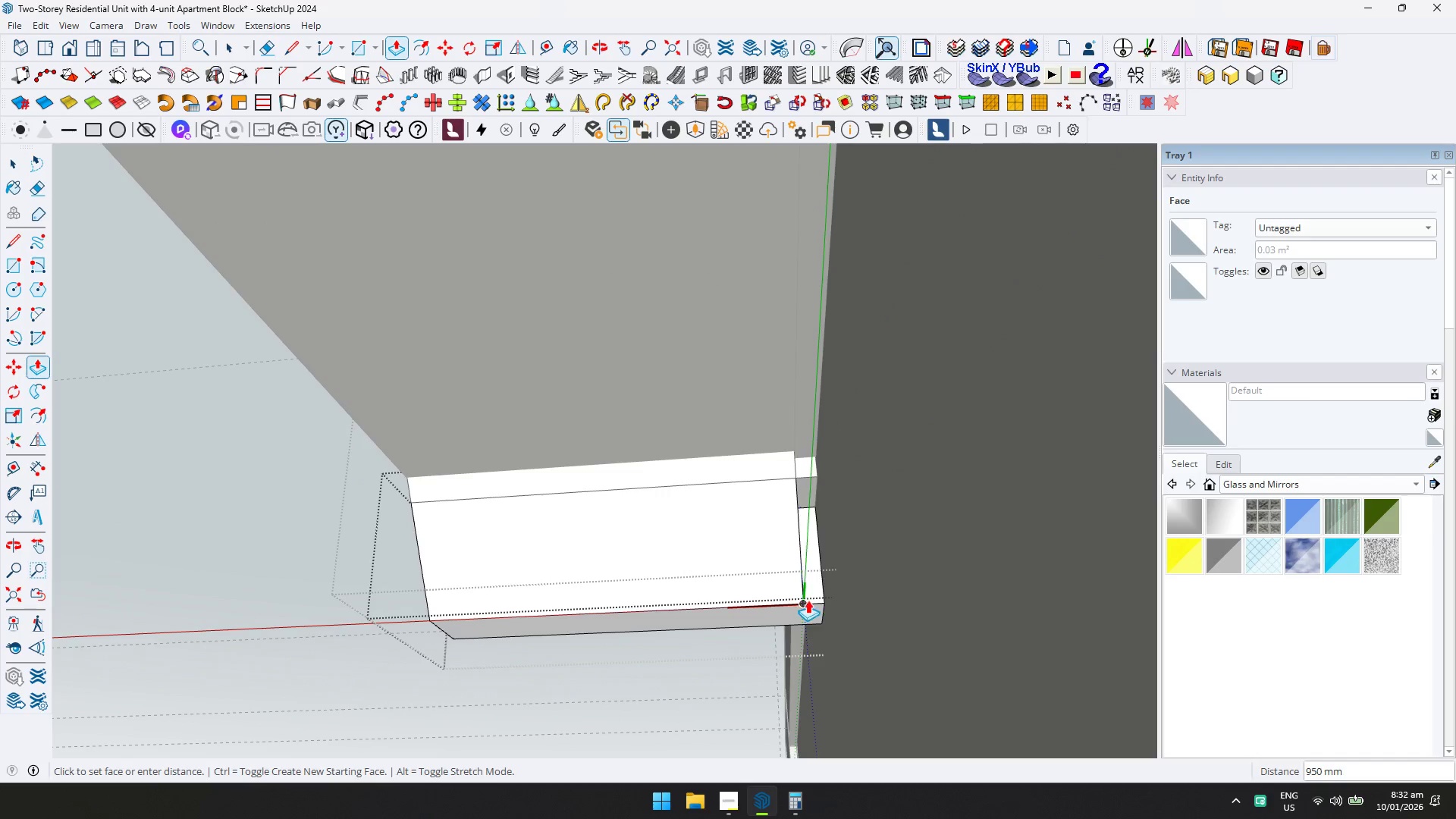 
left_click([824, 600])
 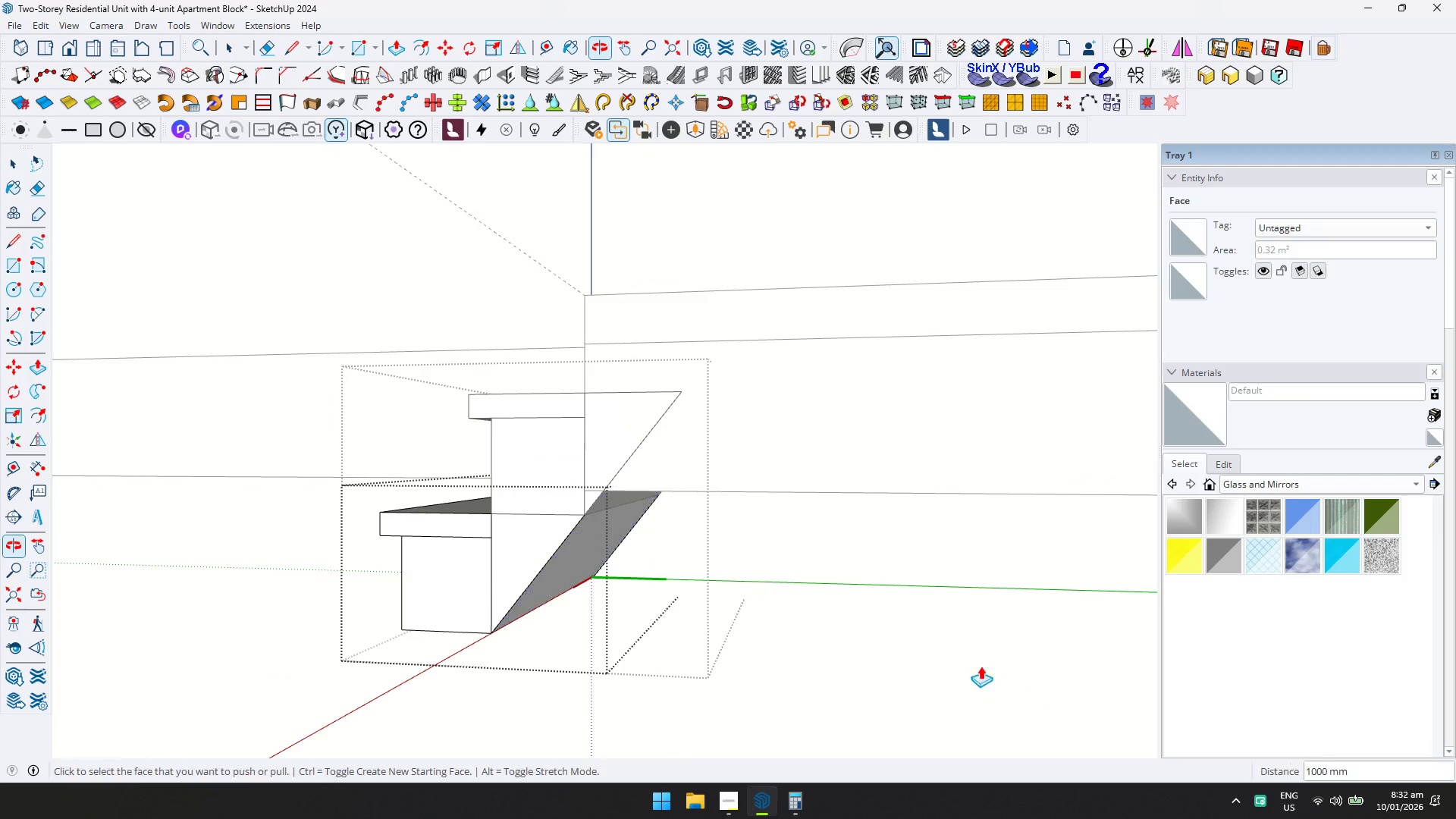 
scroll: coordinate [669, 551], scroll_direction: down, amount: 1.0
 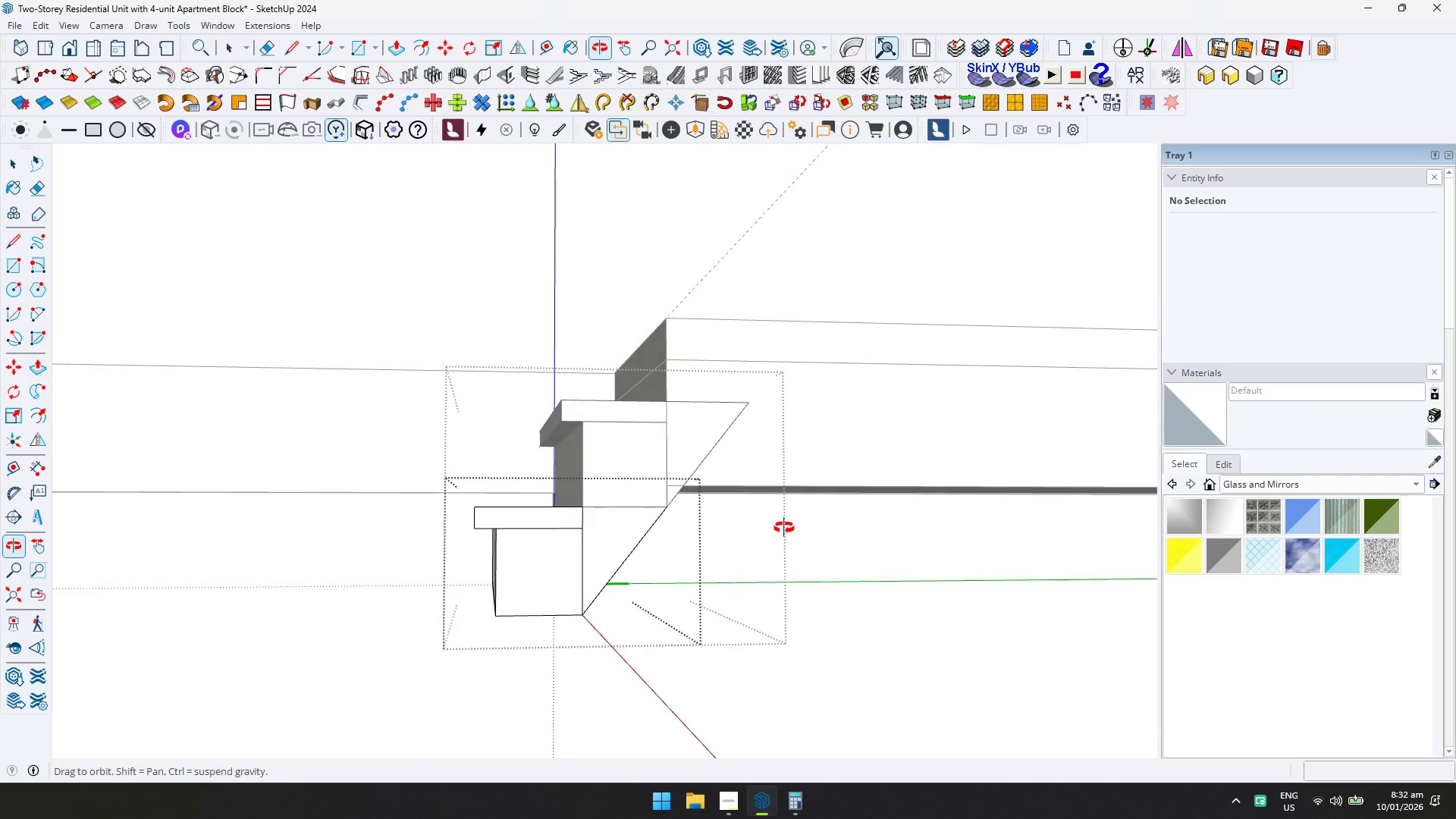 
key(D)
 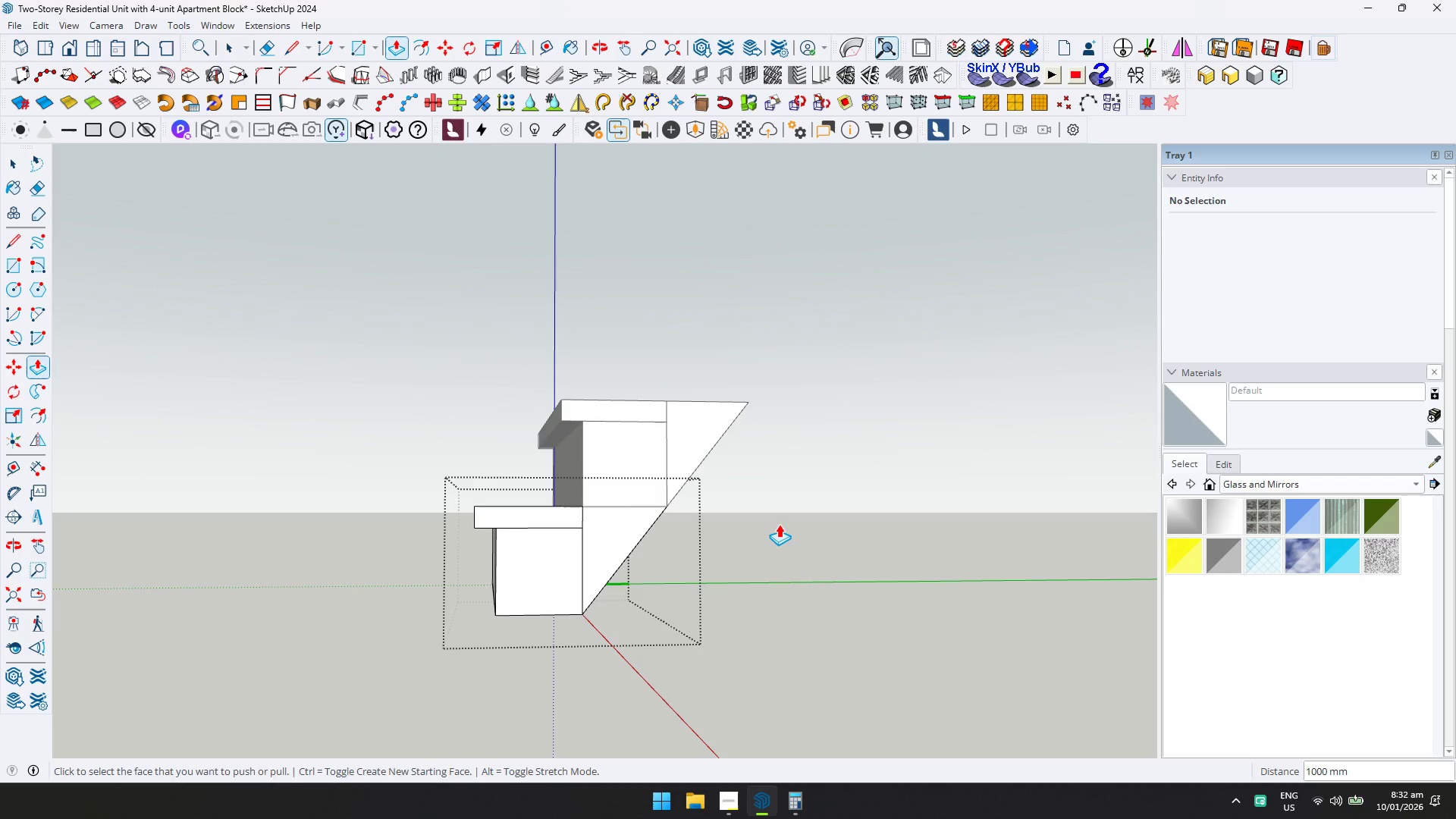 
key(Space)
 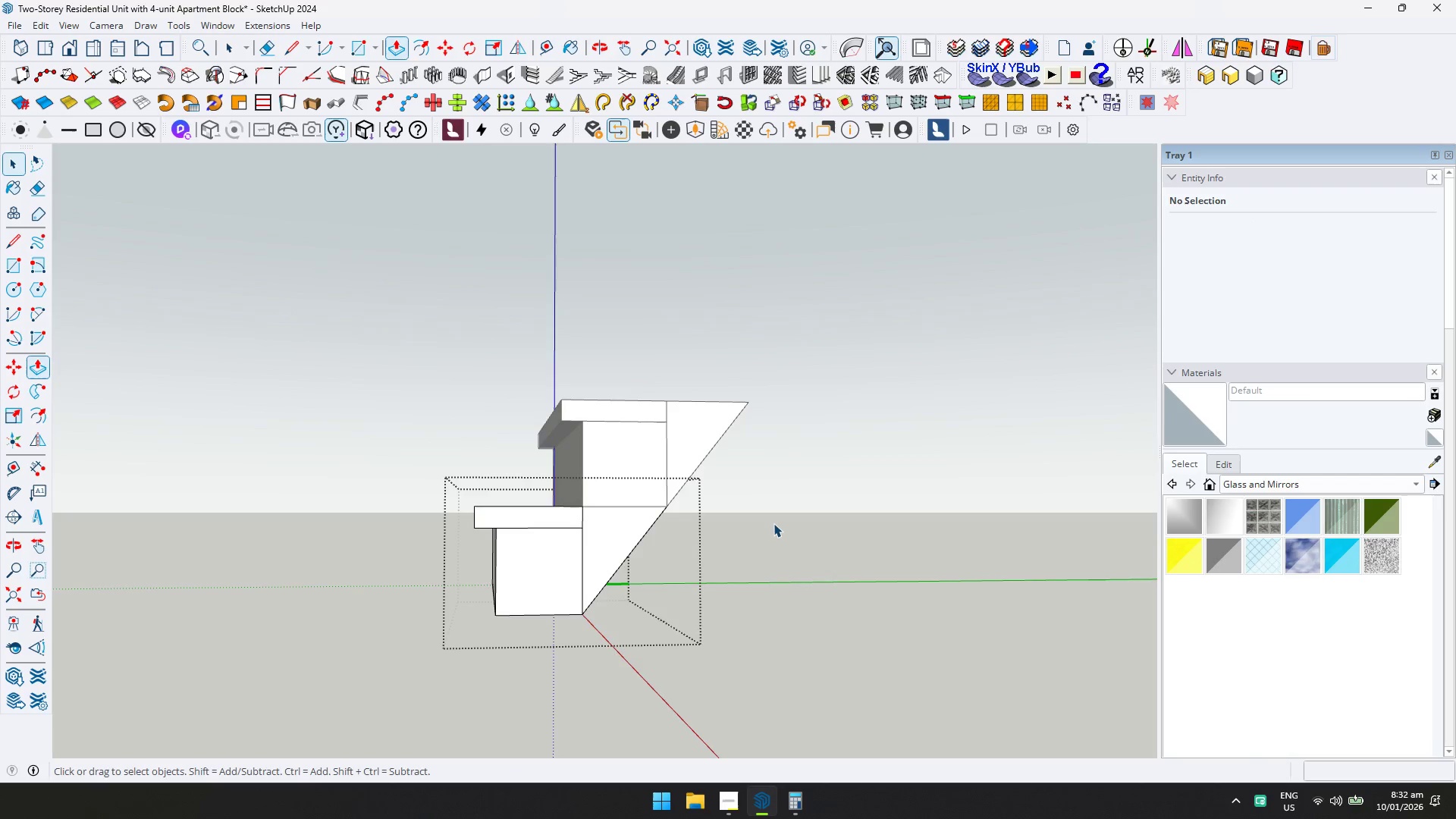 
key(Escape)
 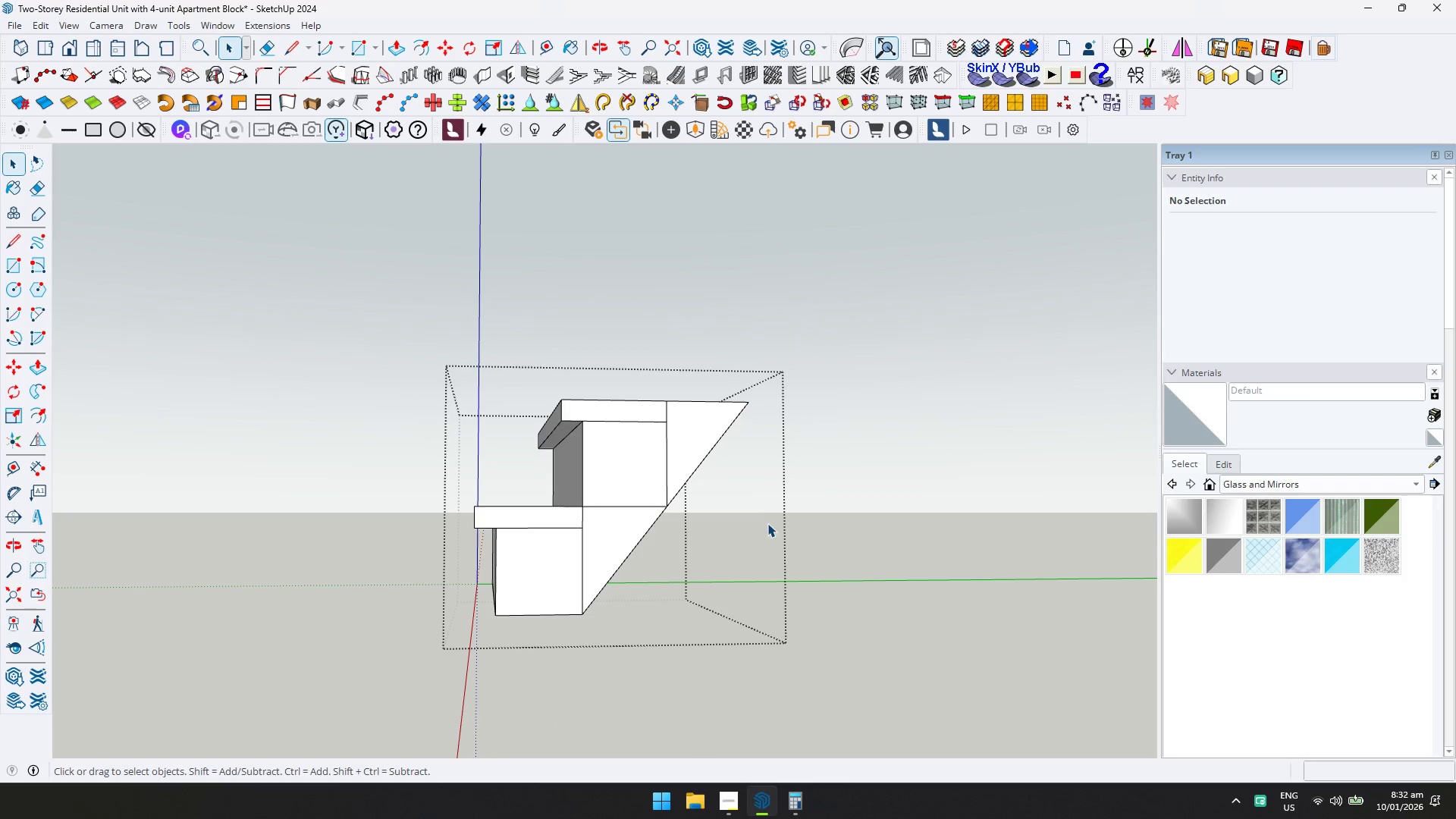 
key(Escape)
 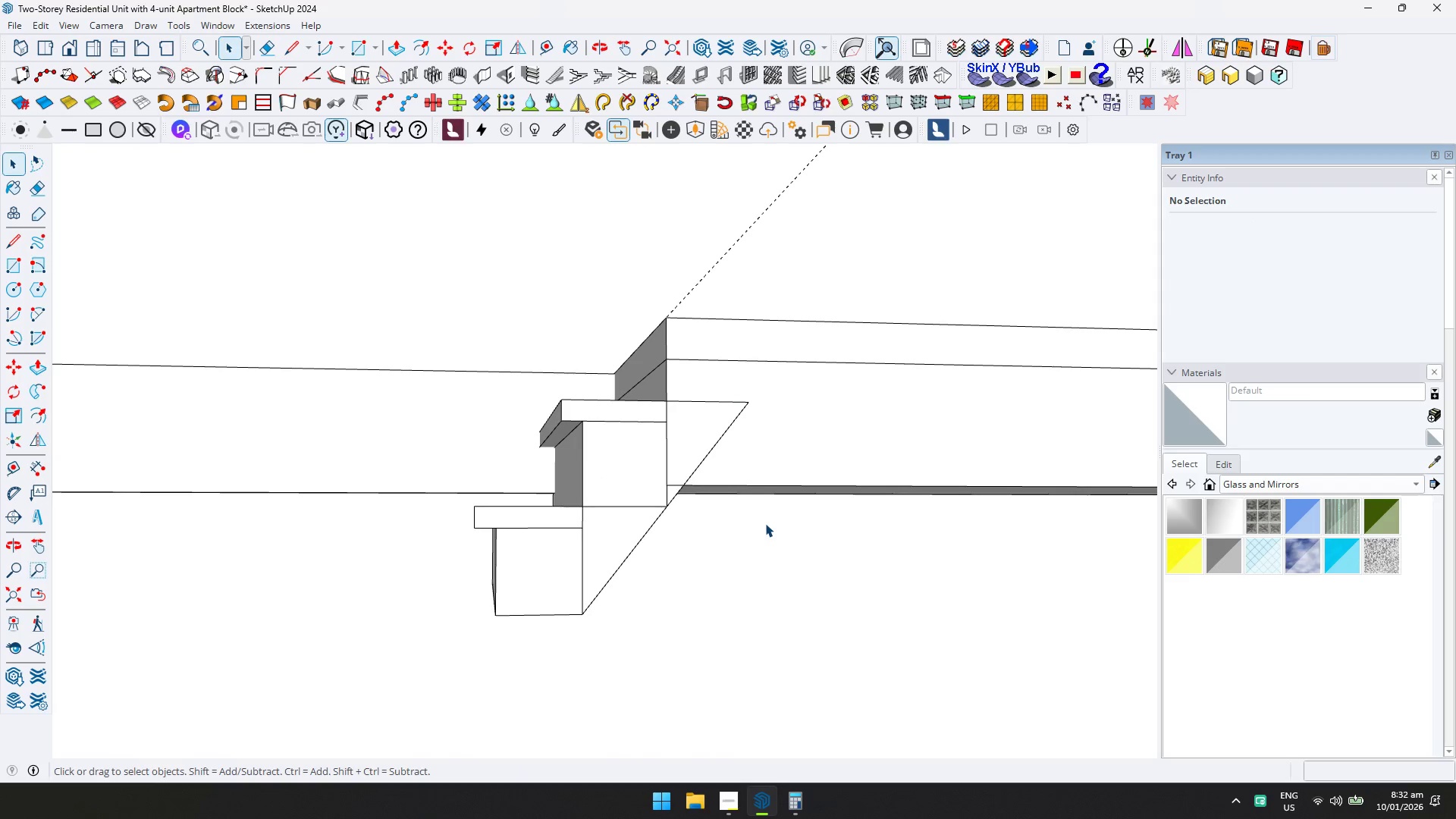 
left_click([687, 494])
 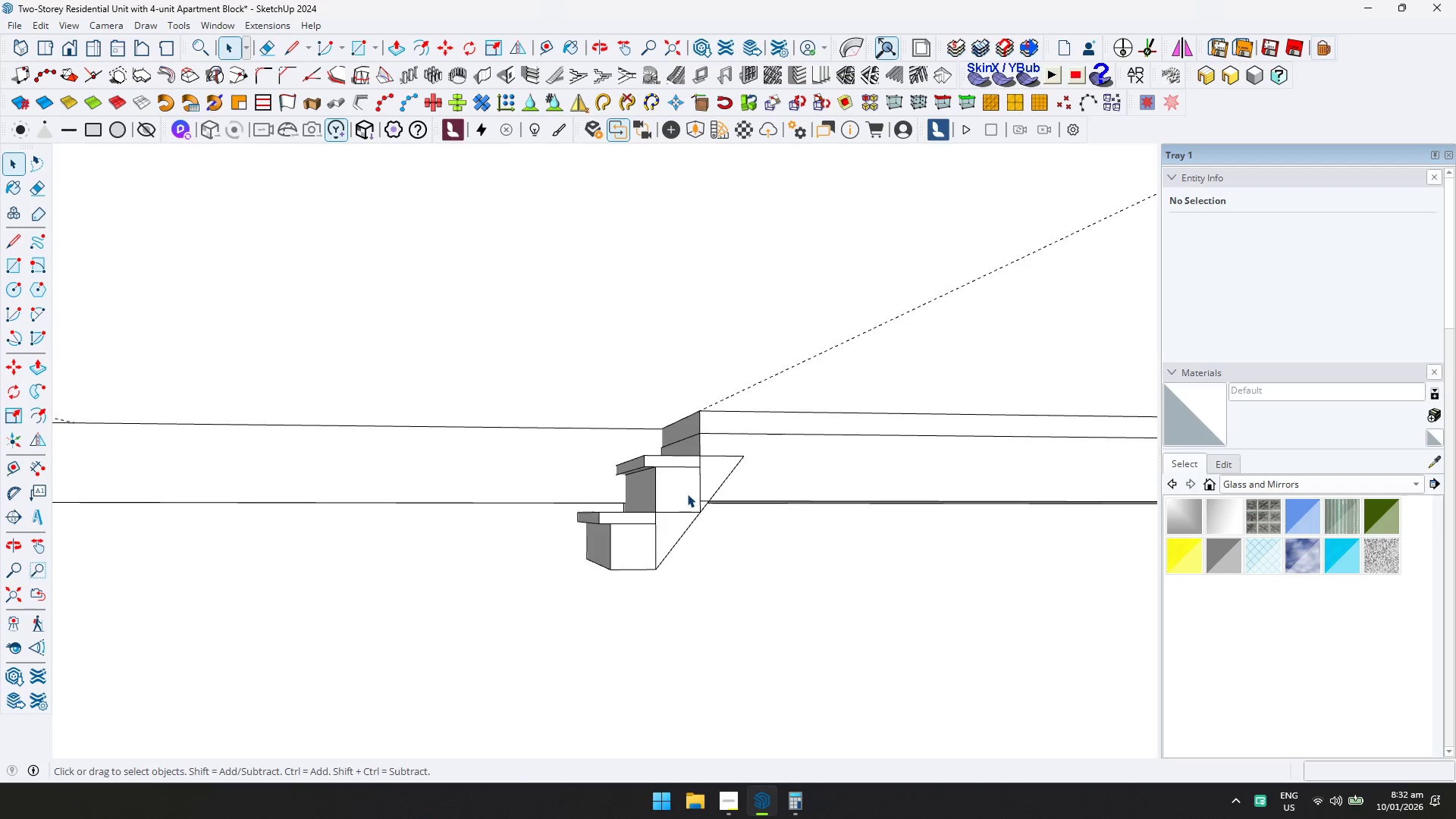 
scroll: coordinate [726, 516], scroll_direction: down, amount: 5.0
 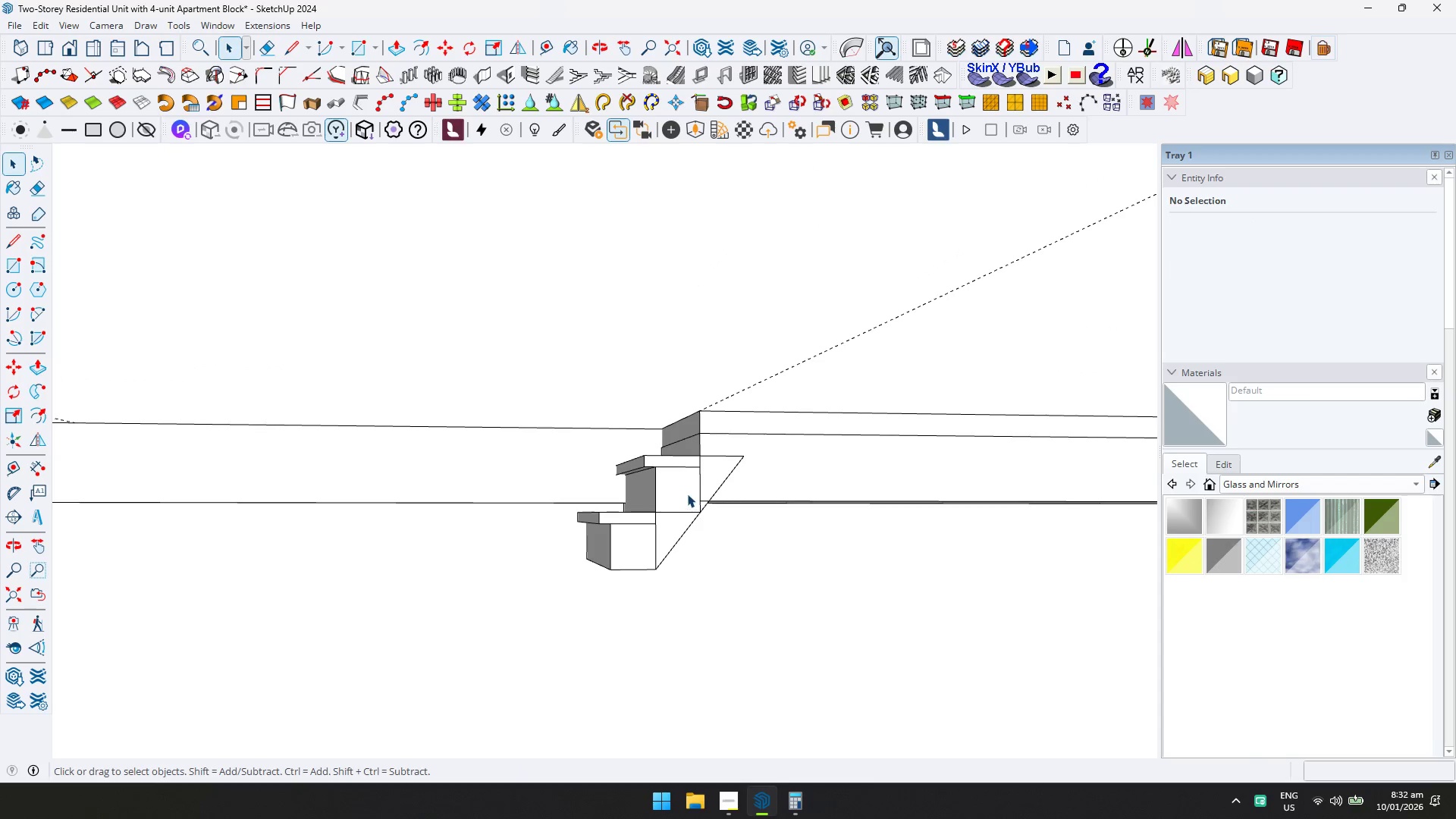 
double_click([687, 494])
 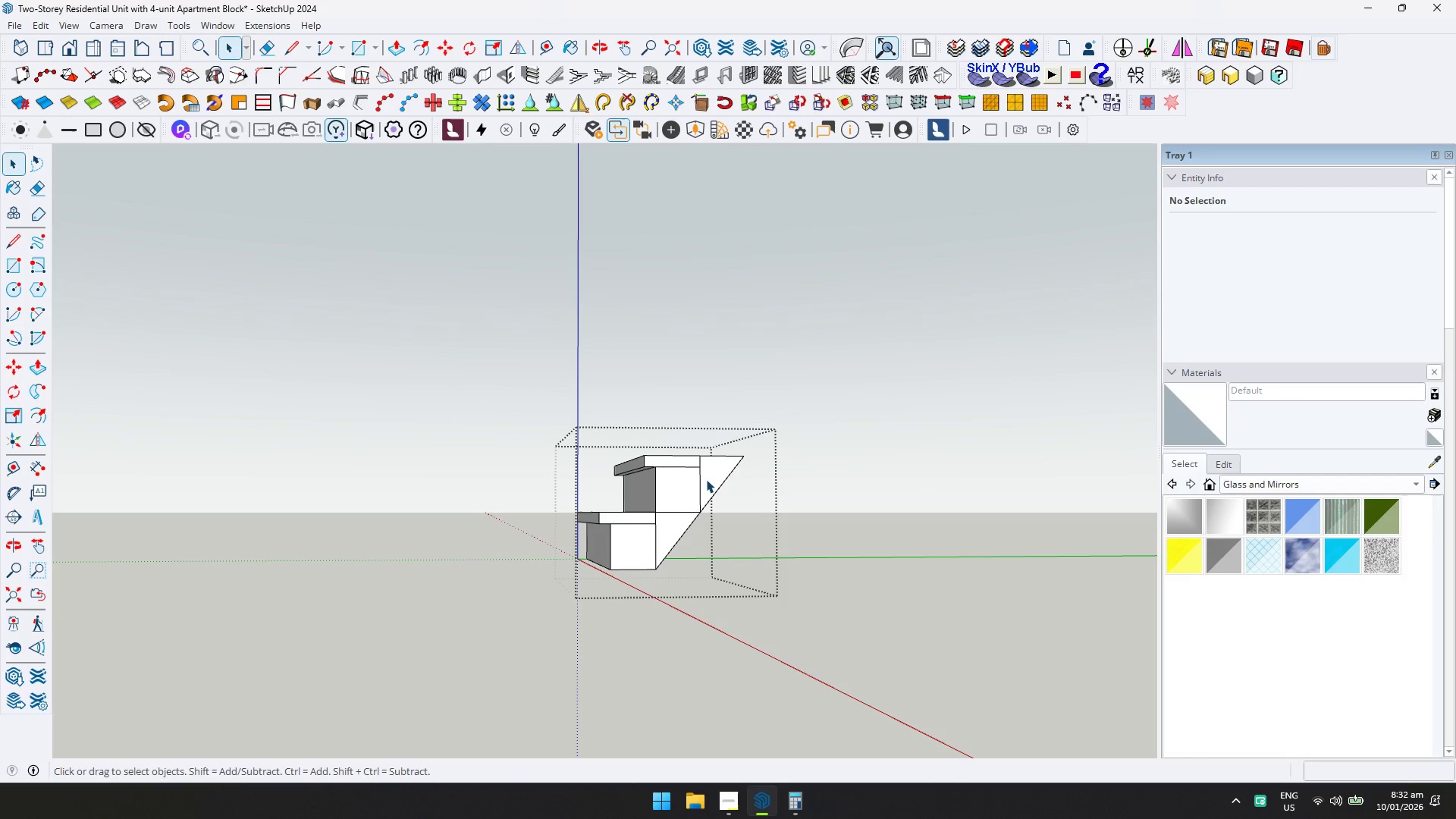 
left_click([708, 479])
 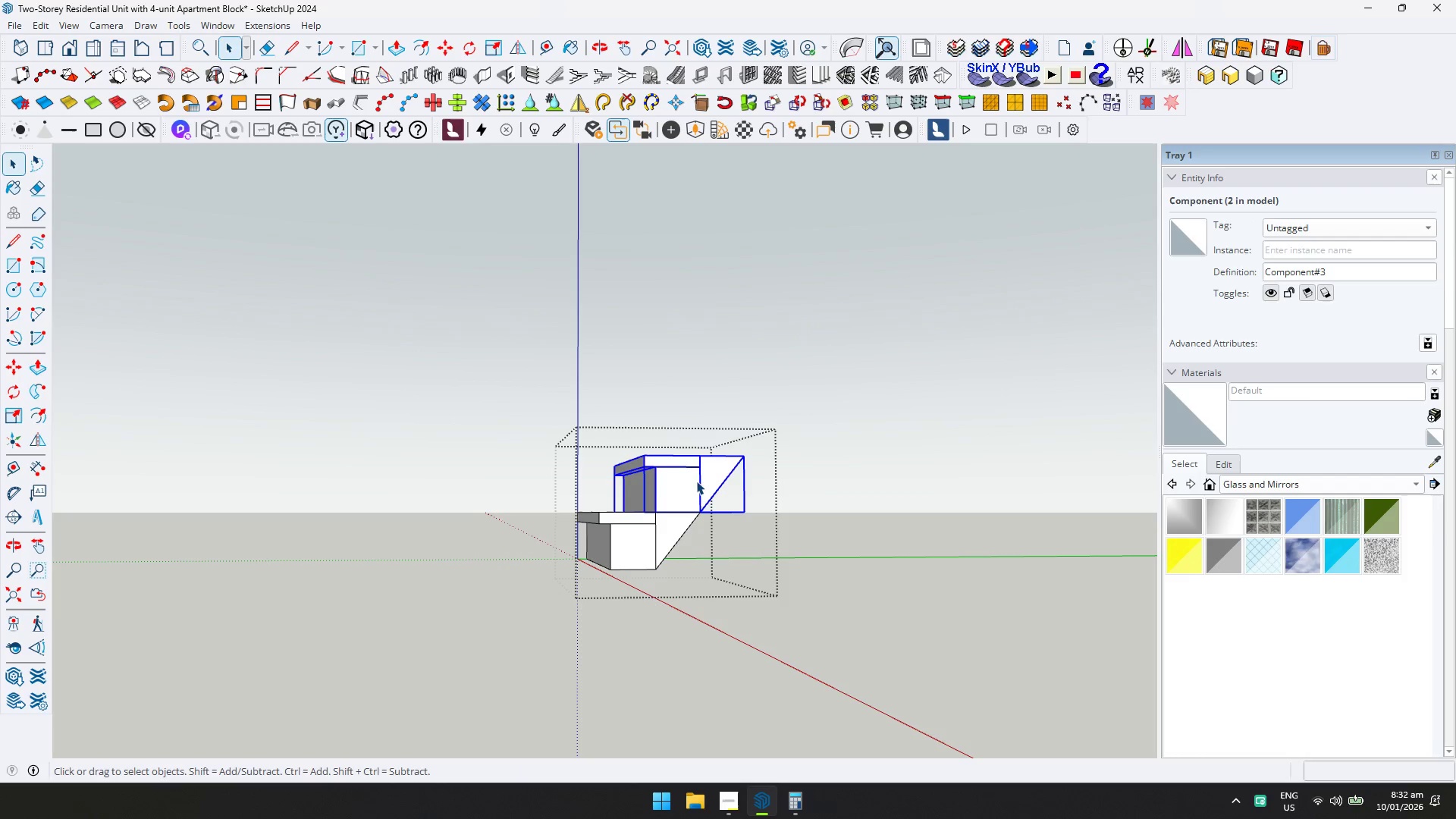 
key(Escape)
 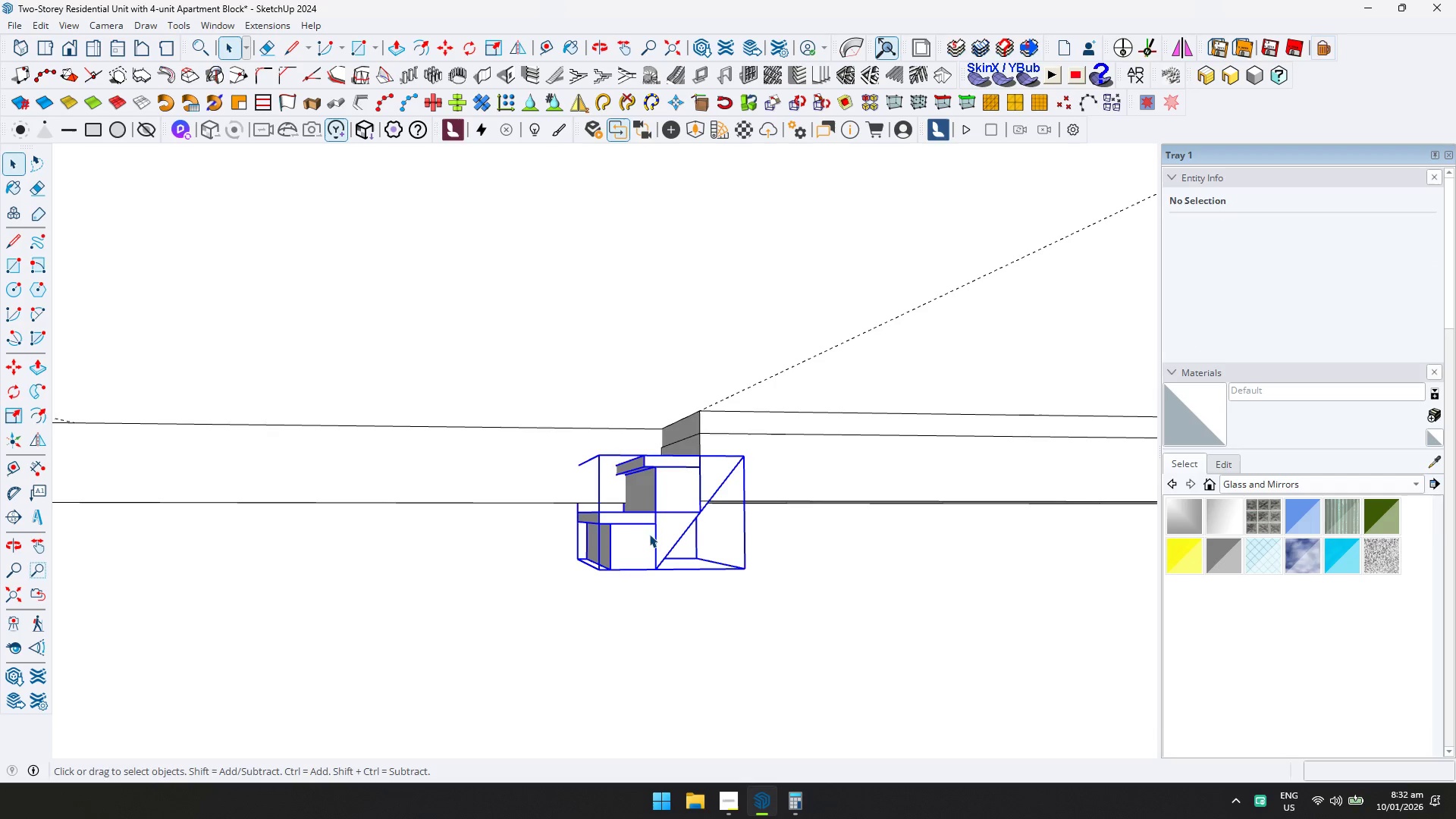 
double_click([654, 529])
 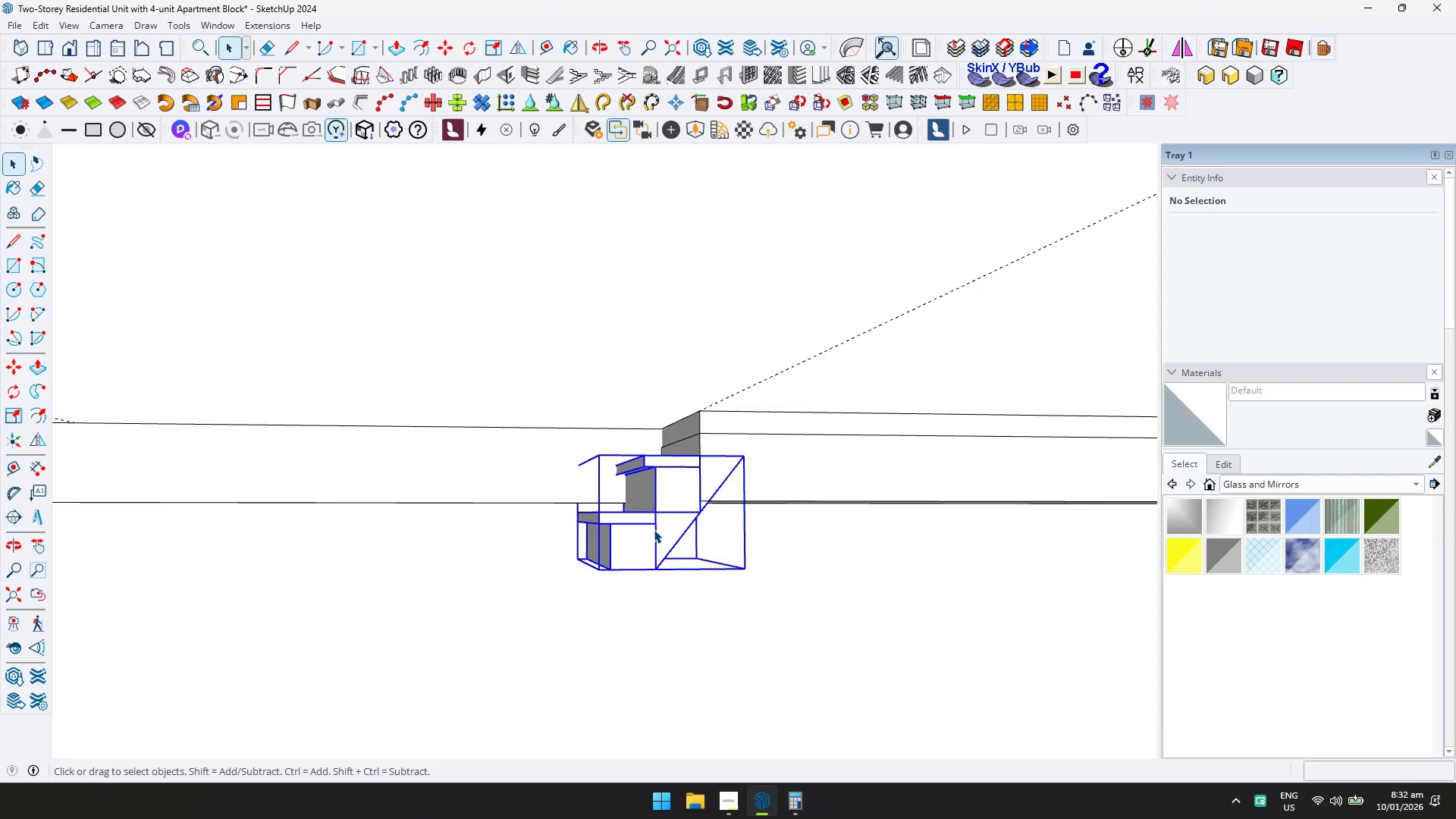 
triple_click([654, 529])
 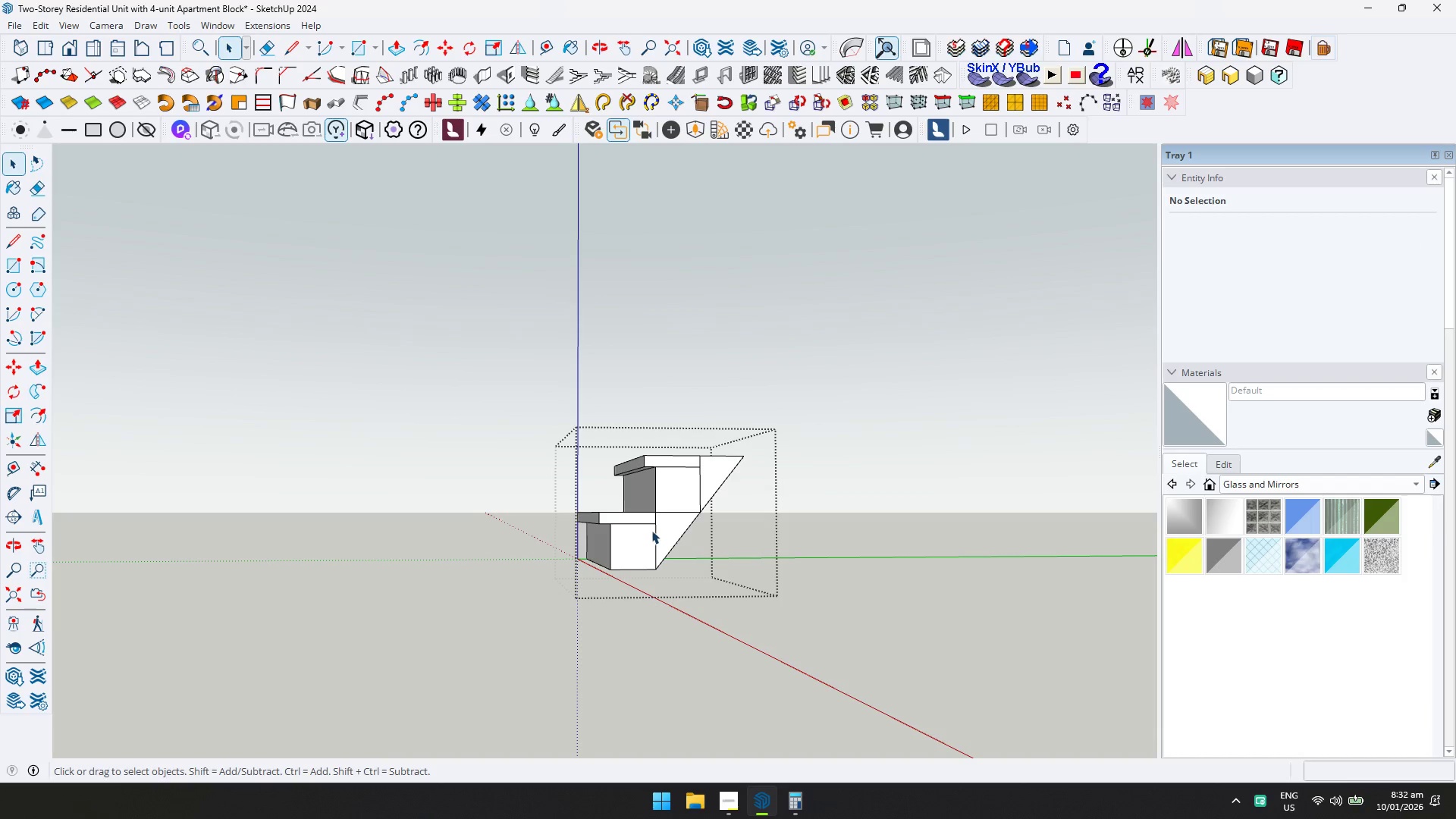 
triple_click([630, 540])
 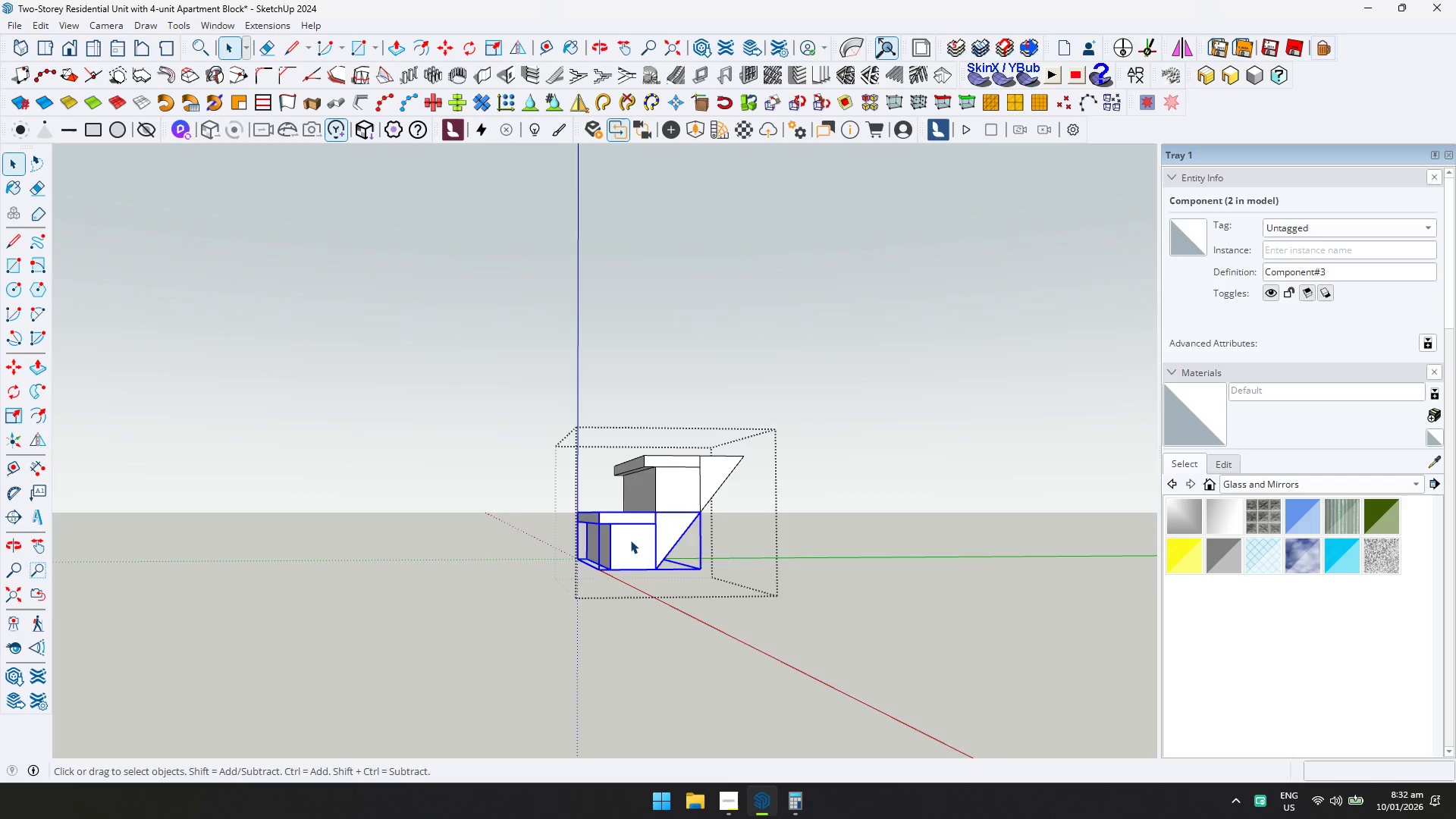 
key(M)
 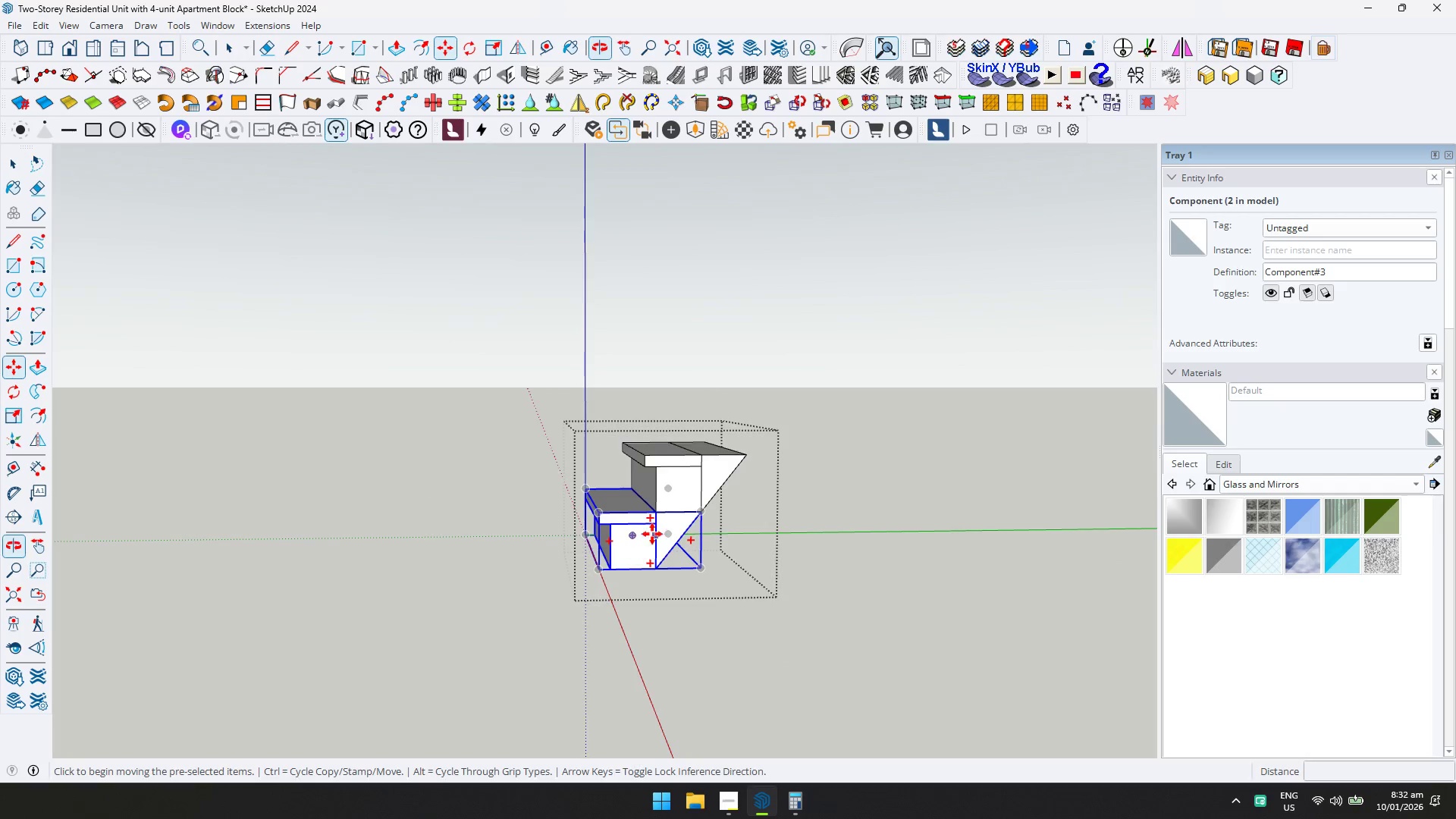 
key(Control+ControlLeft)
 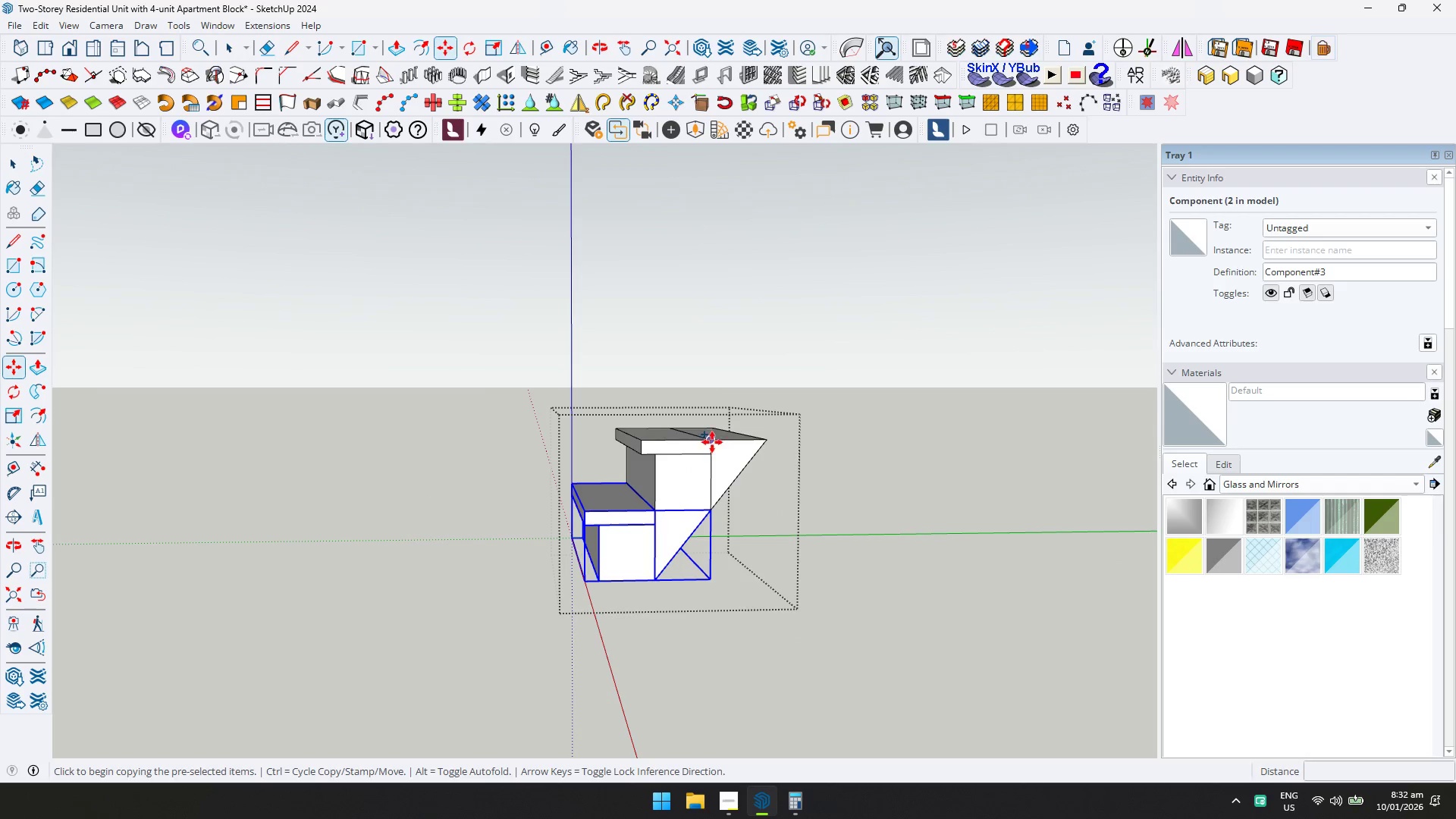 
scroll: coordinate [661, 518], scroll_direction: up, amount: 2.0
 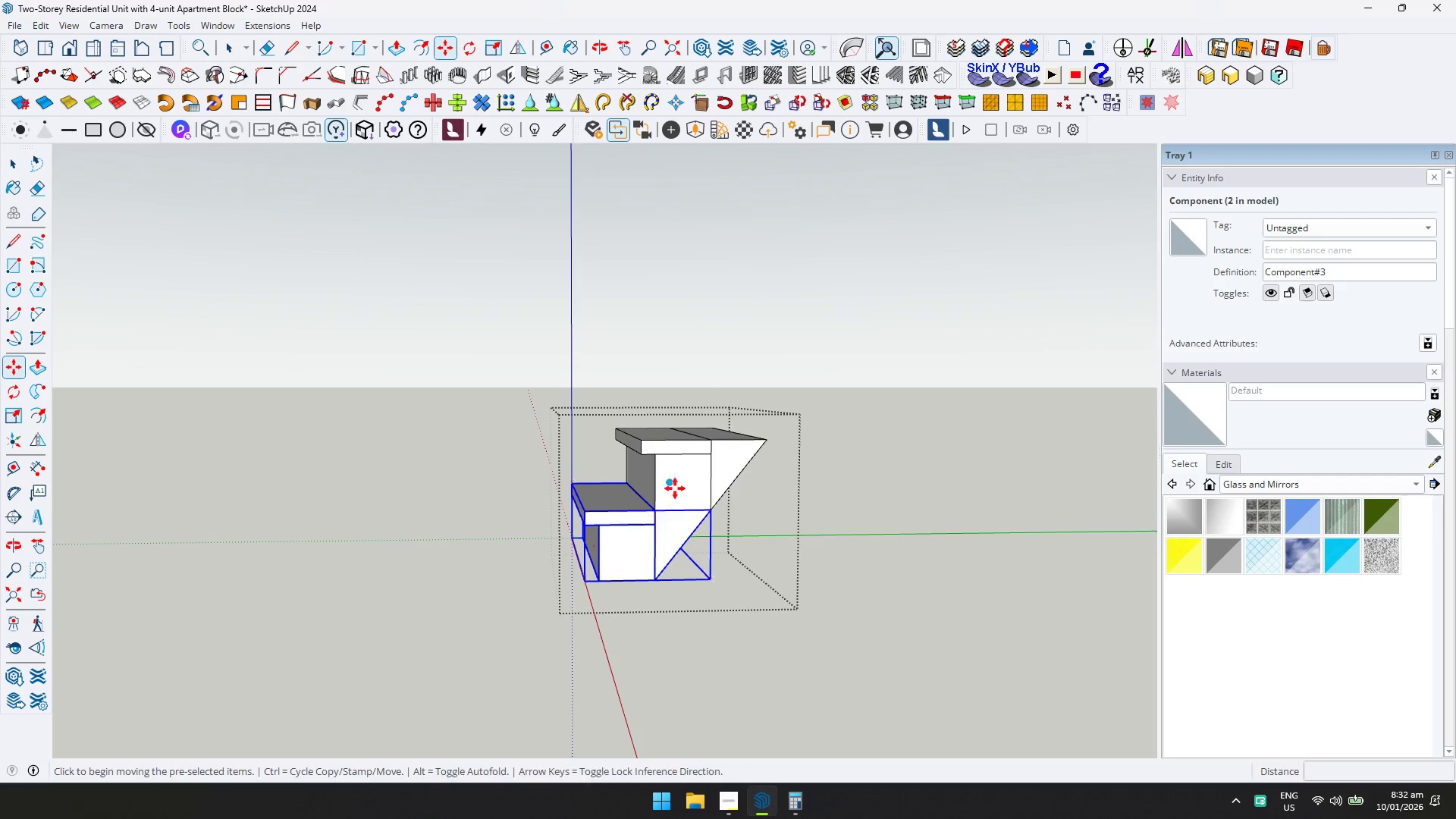 
left_click([714, 441])
 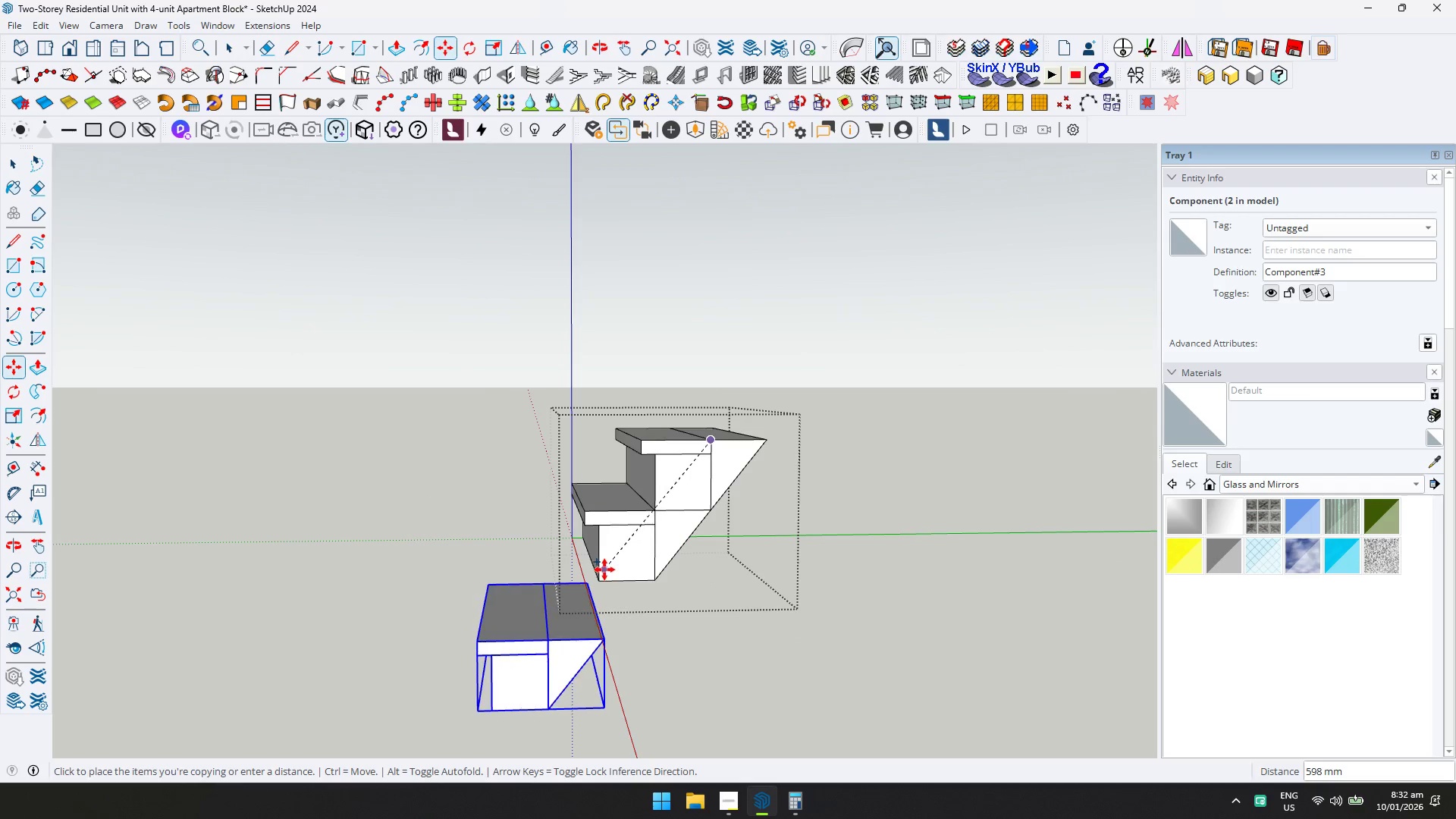 
key(Escape)
 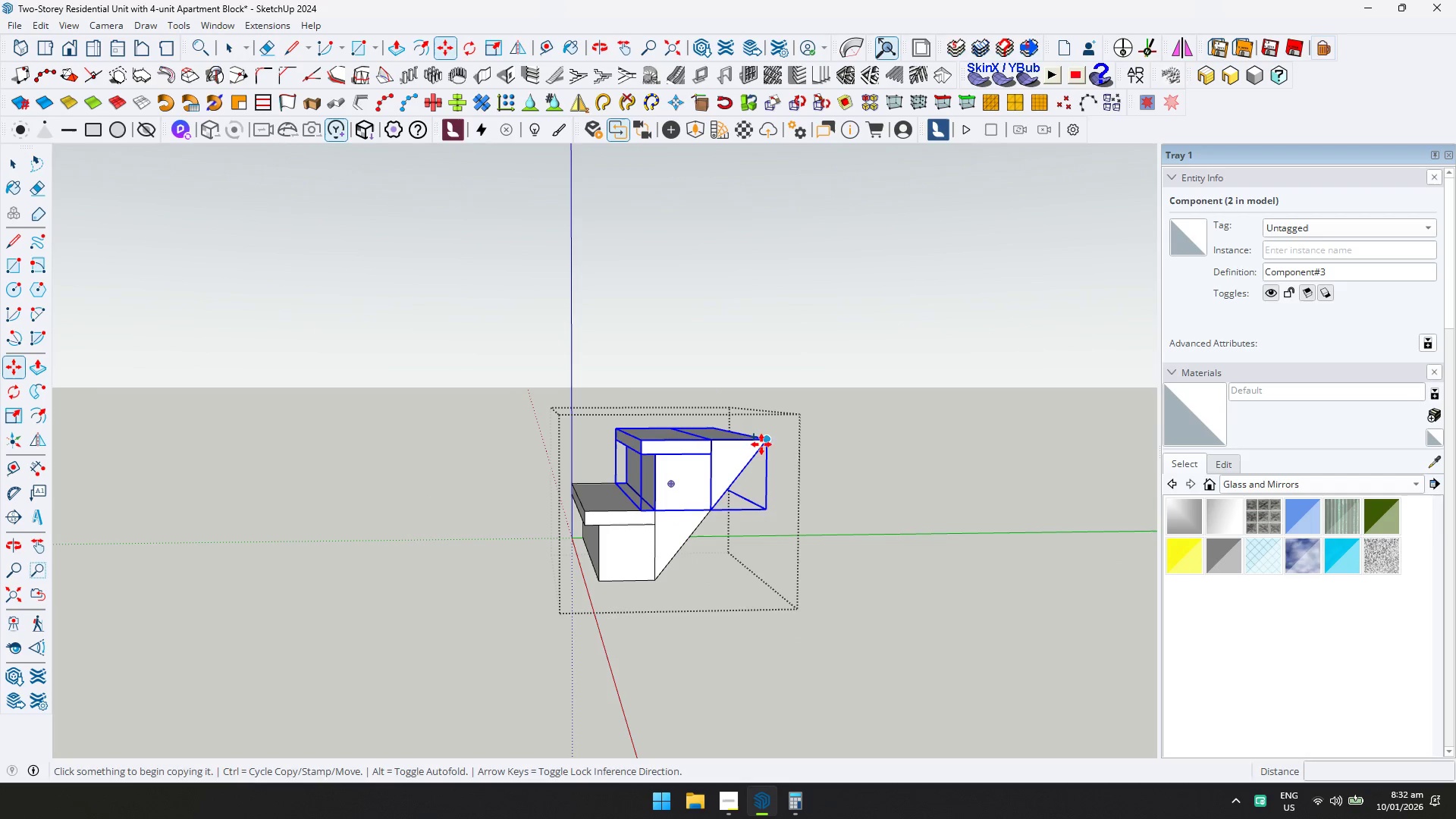 
left_click([770, 442])
 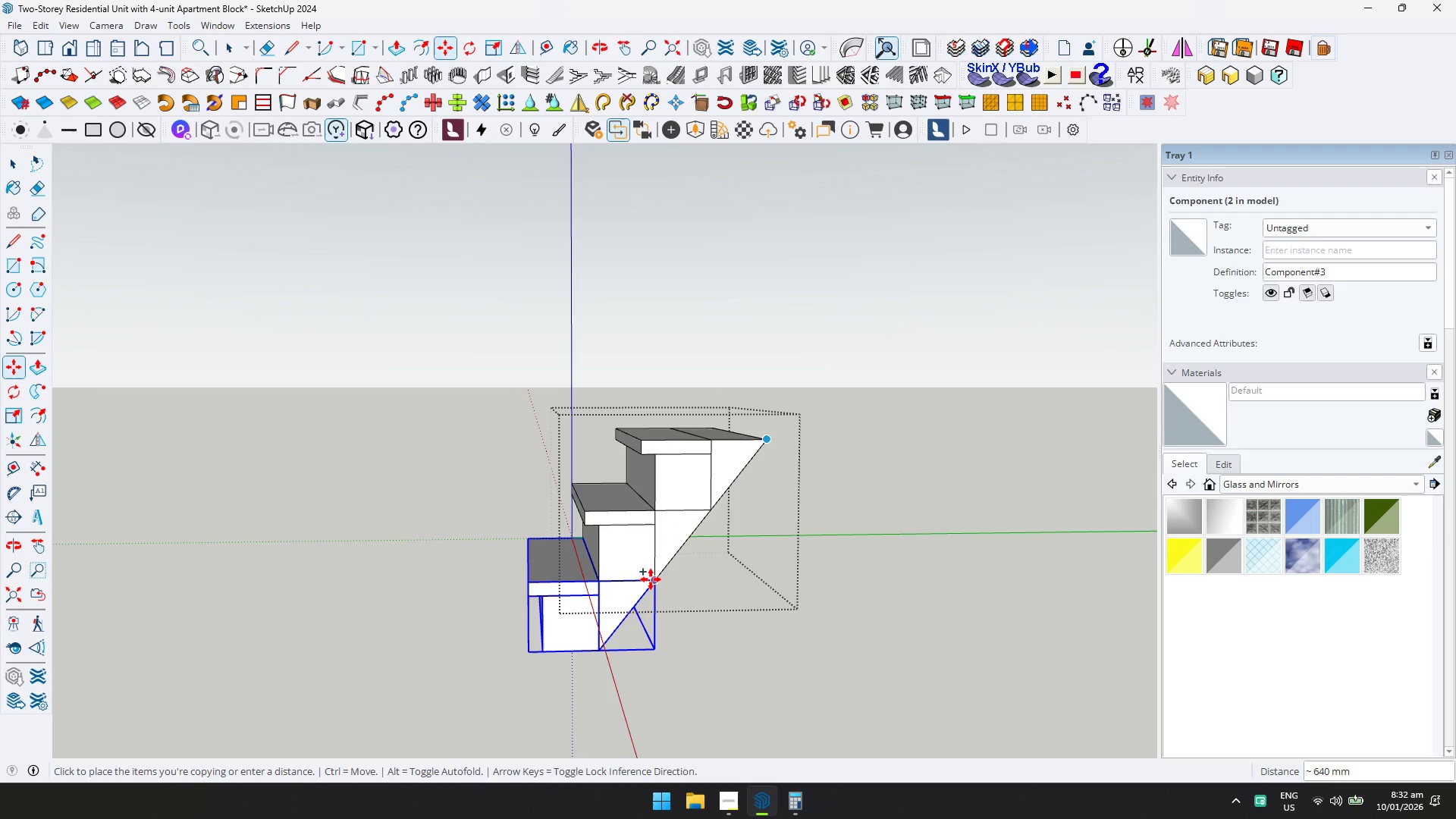 
left_click([651, 581])
 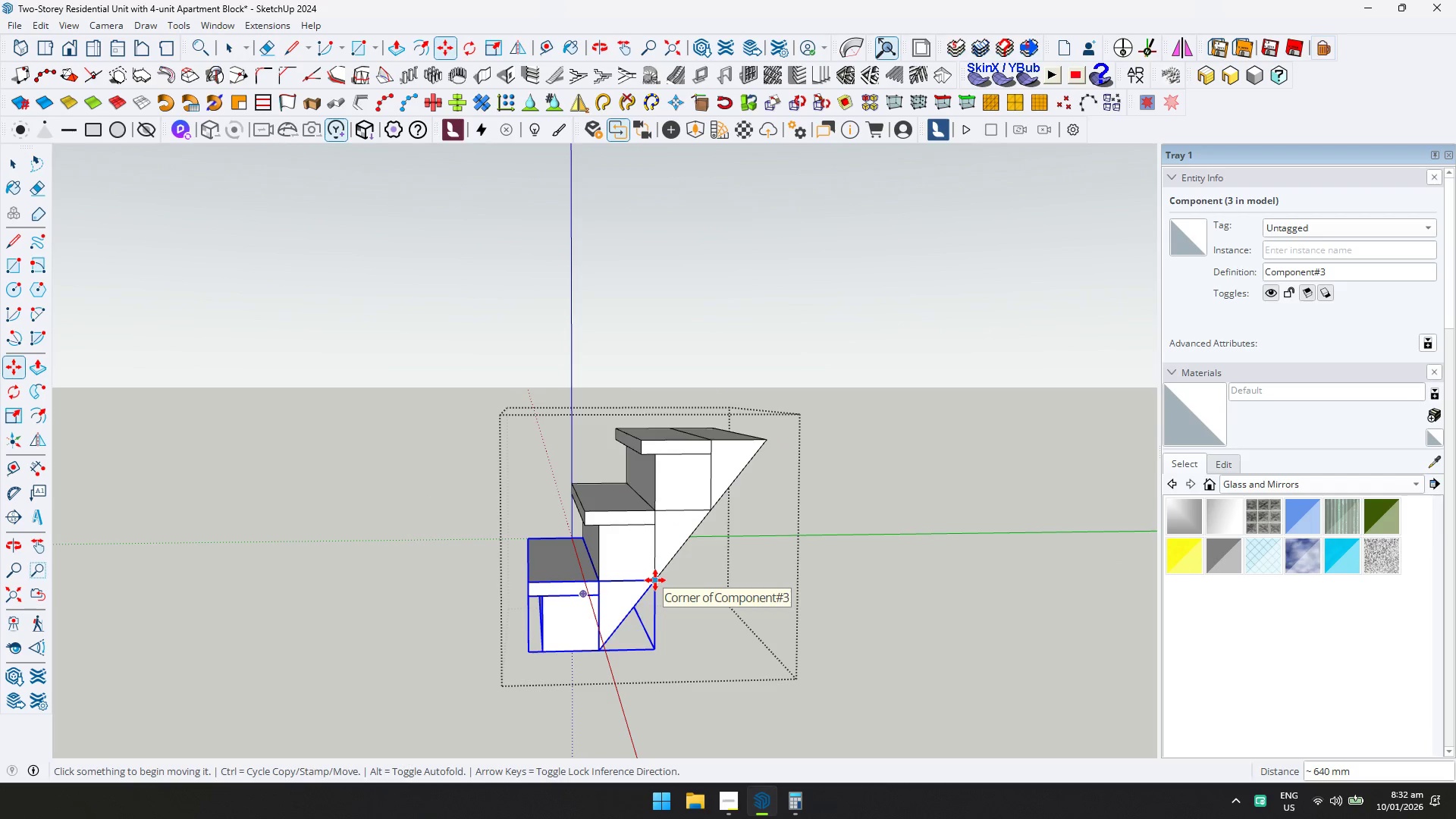 
left_click([655, 580])
 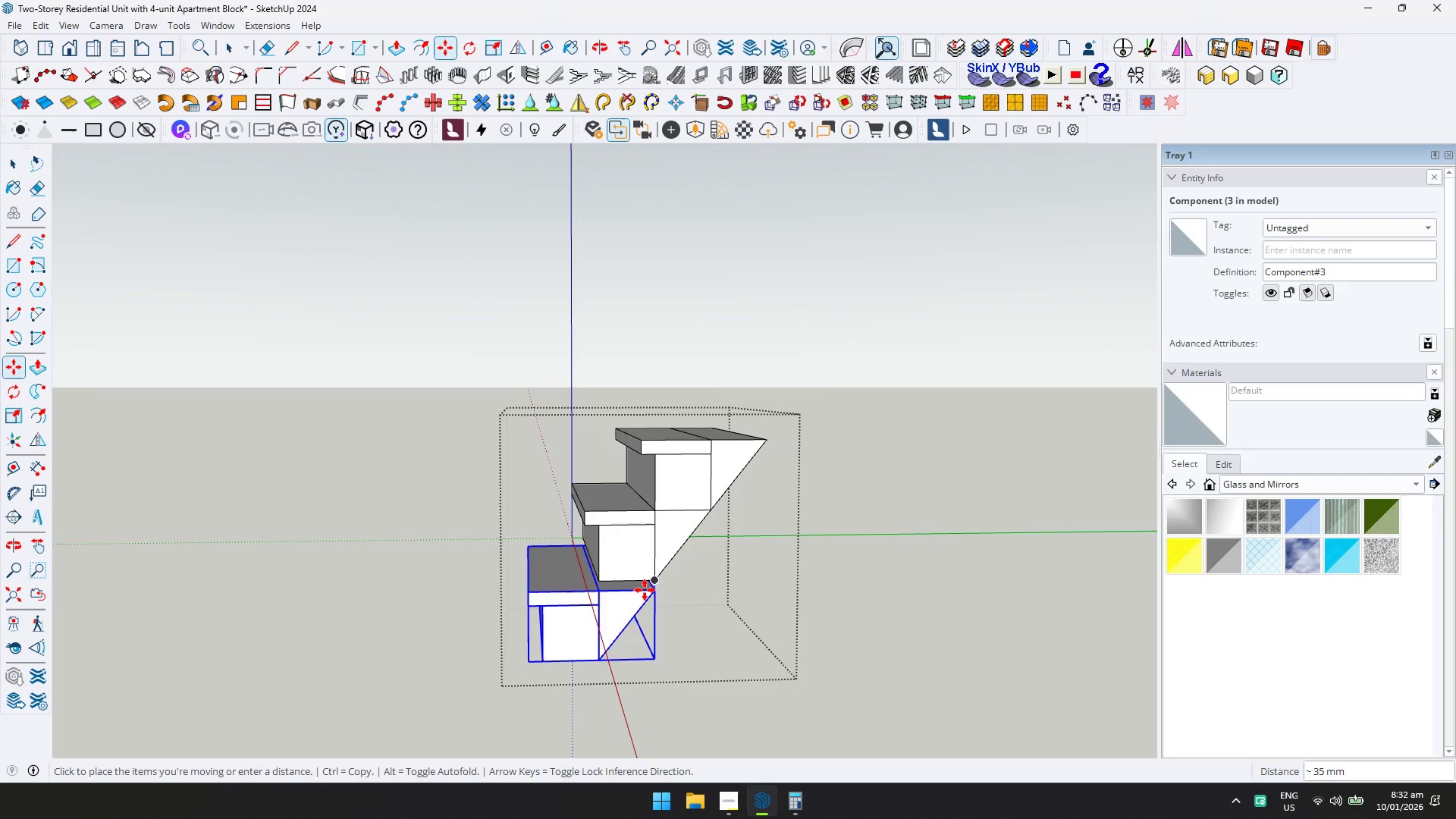 
key(Control+ControlLeft)
 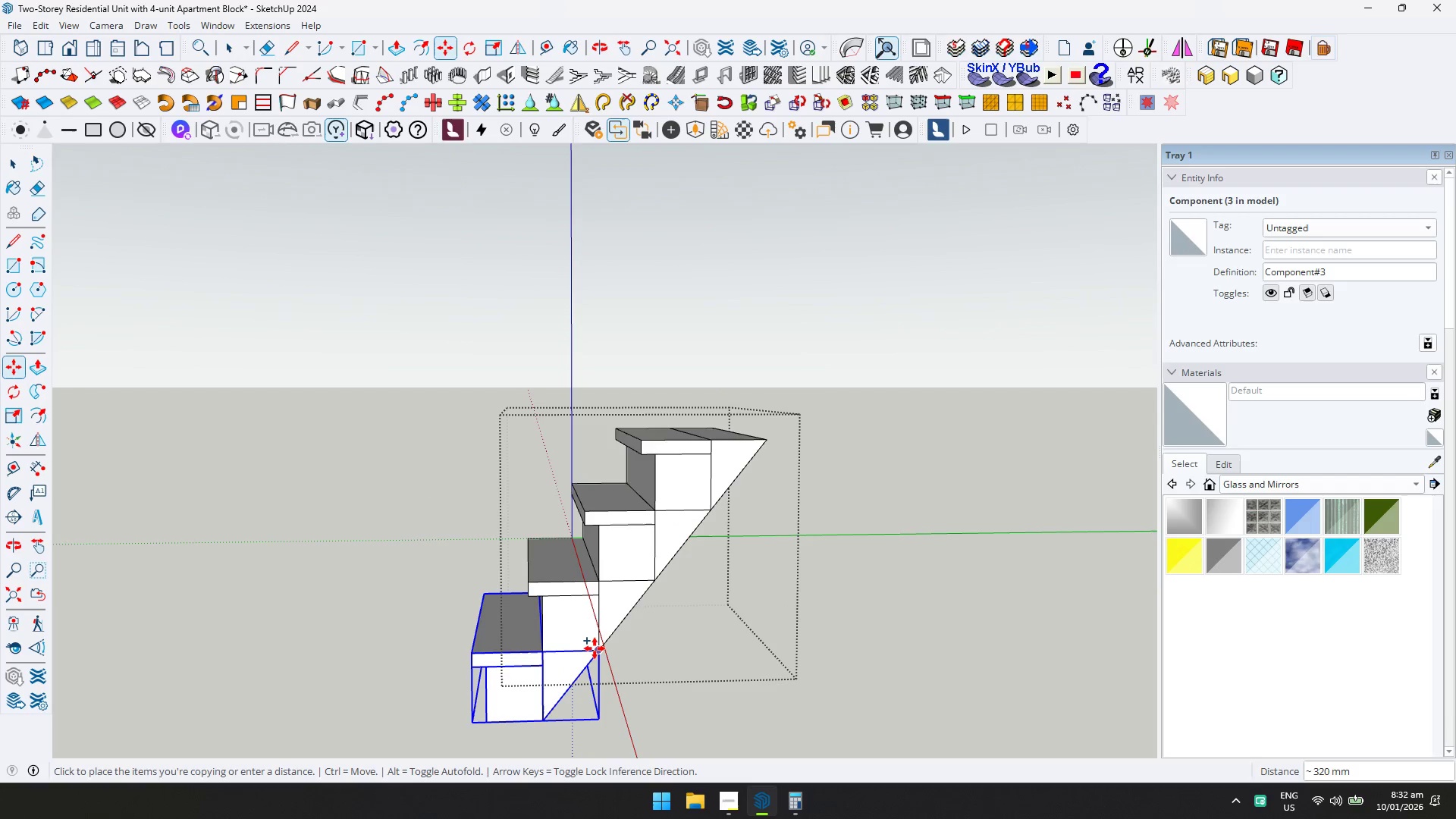 
left_click([595, 648])
 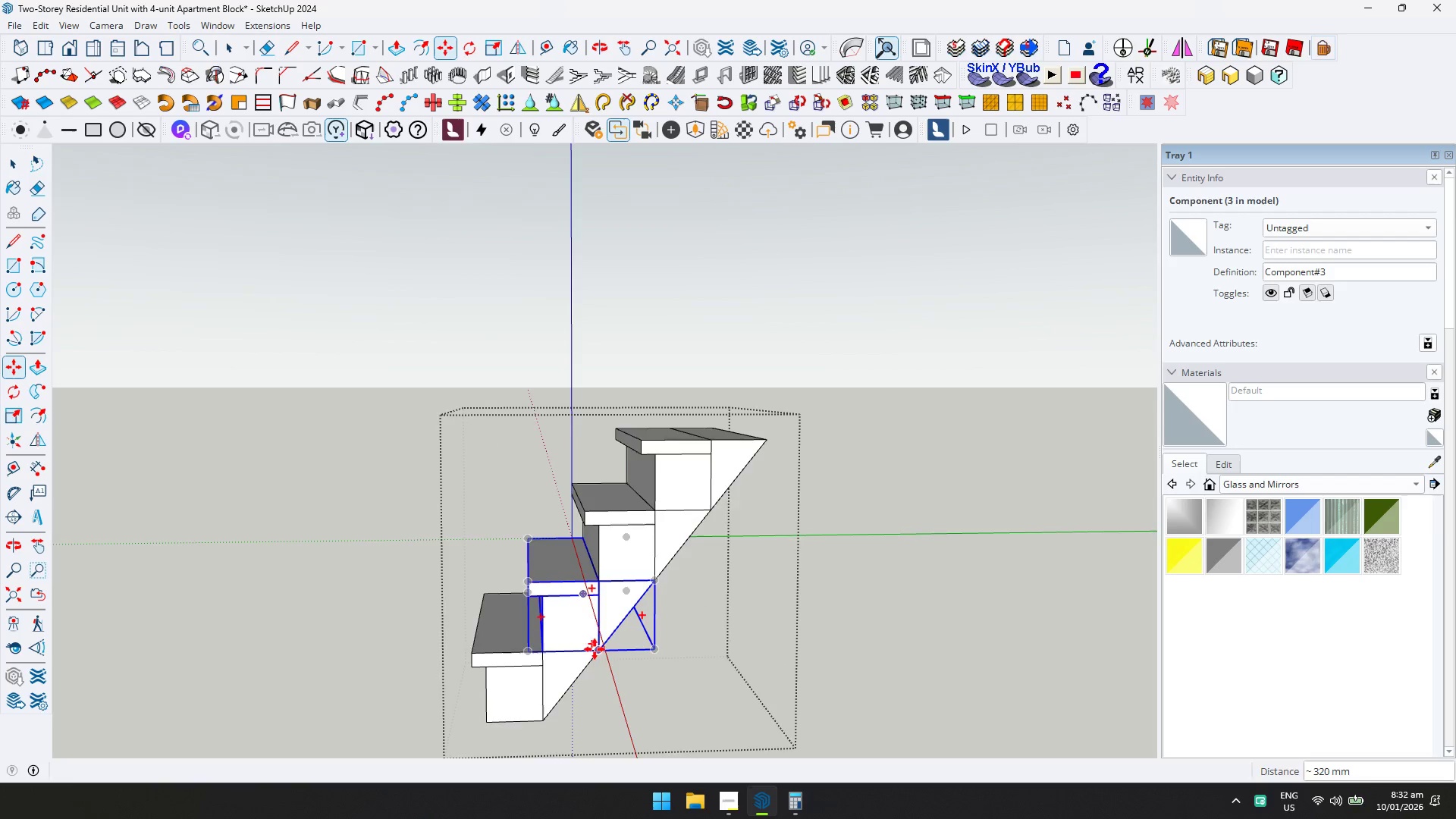 
hold_key(key=ShiftLeft, duration=0.34)
 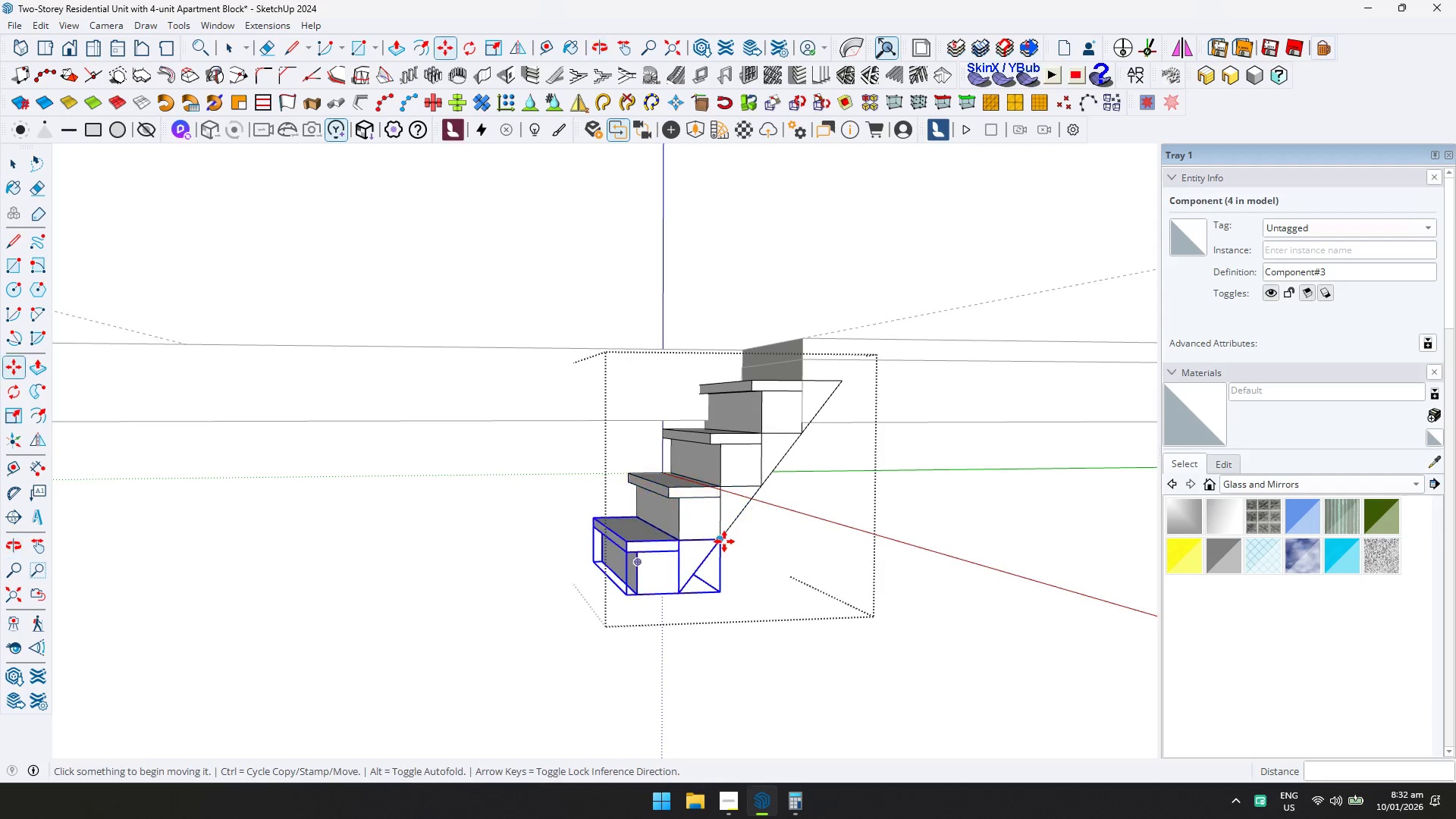 
key(D)
 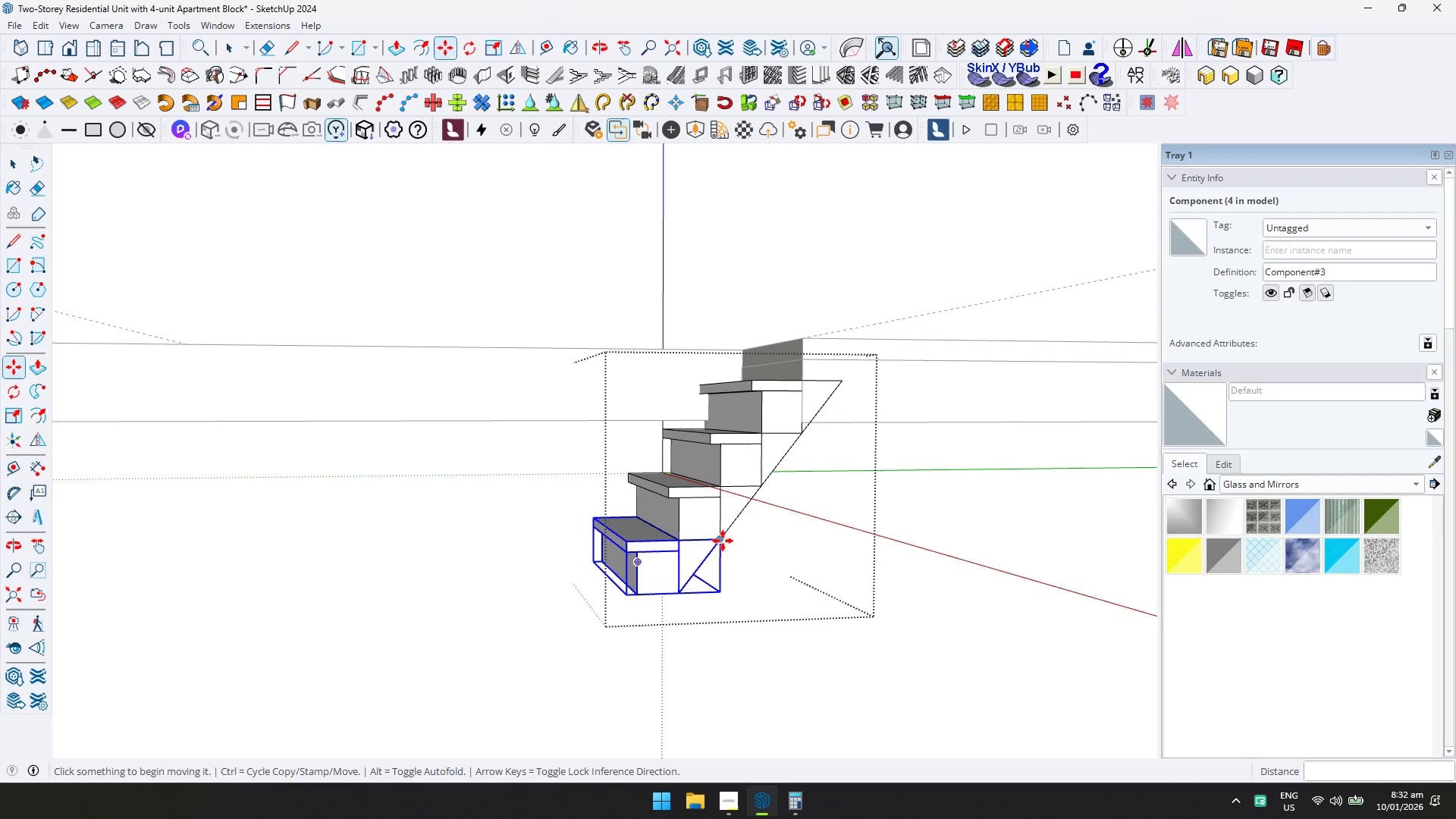 
scroll: coordinate [634, 613], scroll_direction: down, amount: 3.0
 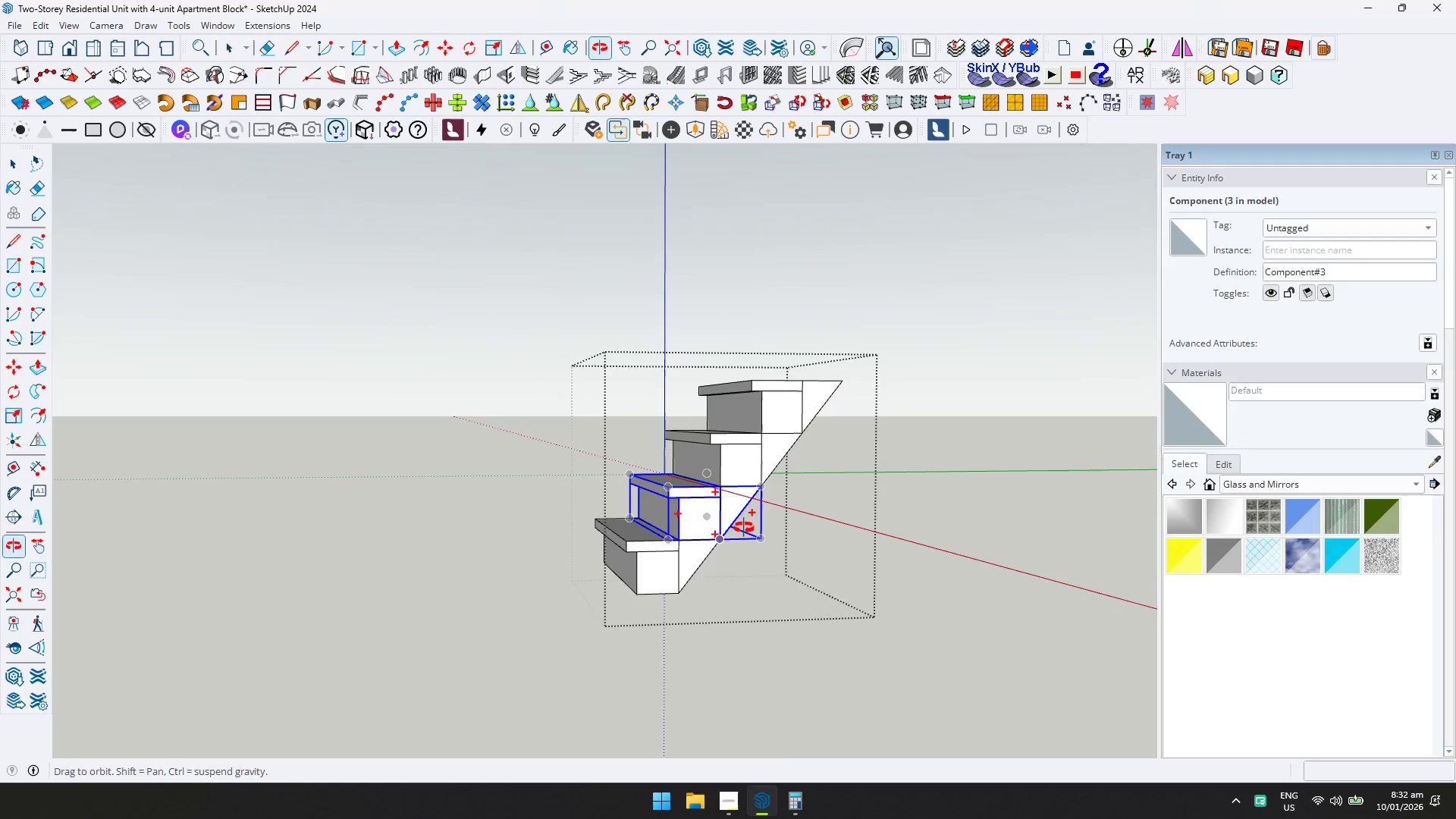 
key(Control+ControlLeft)
 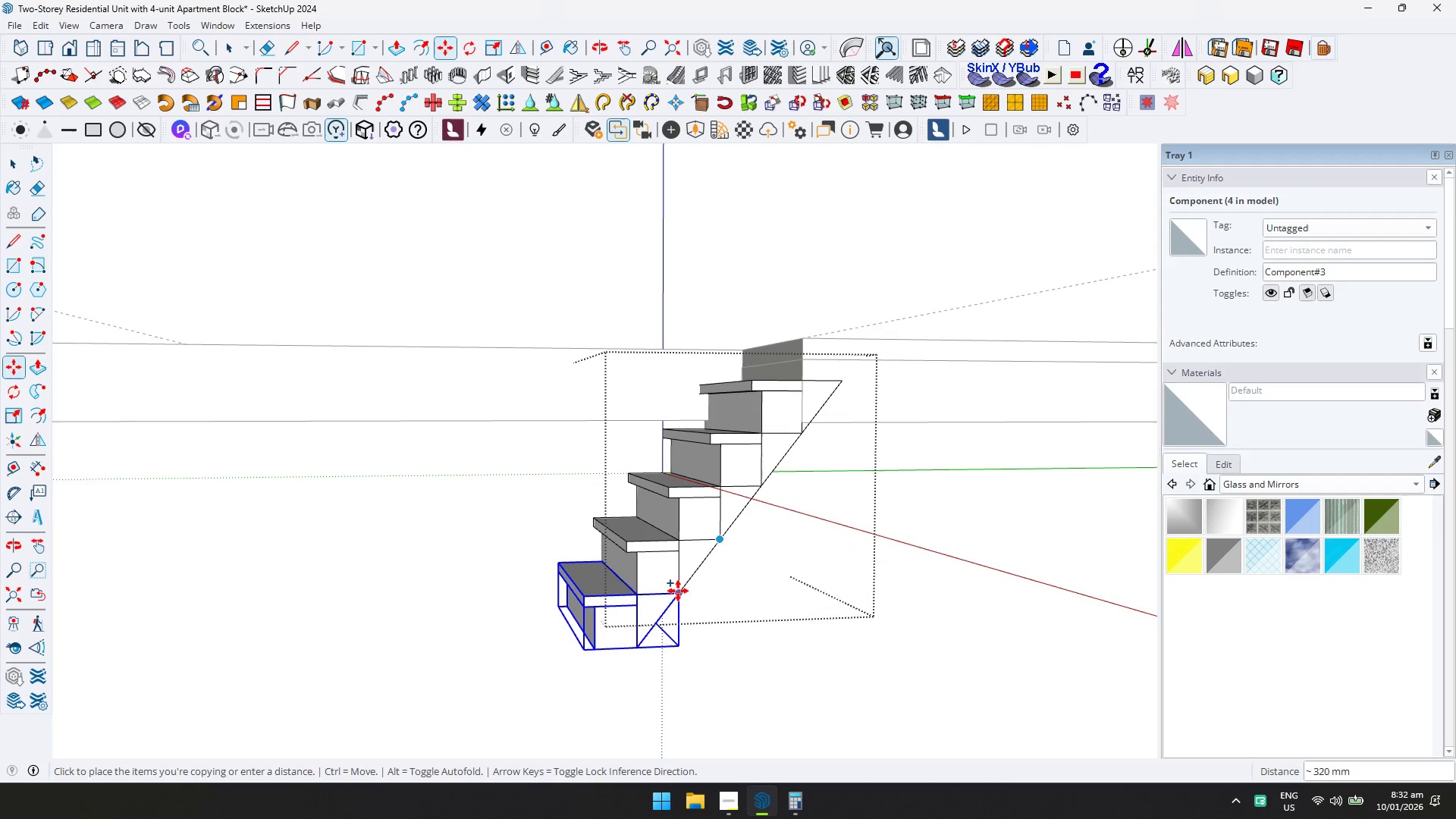 
left_click([678, 592])
 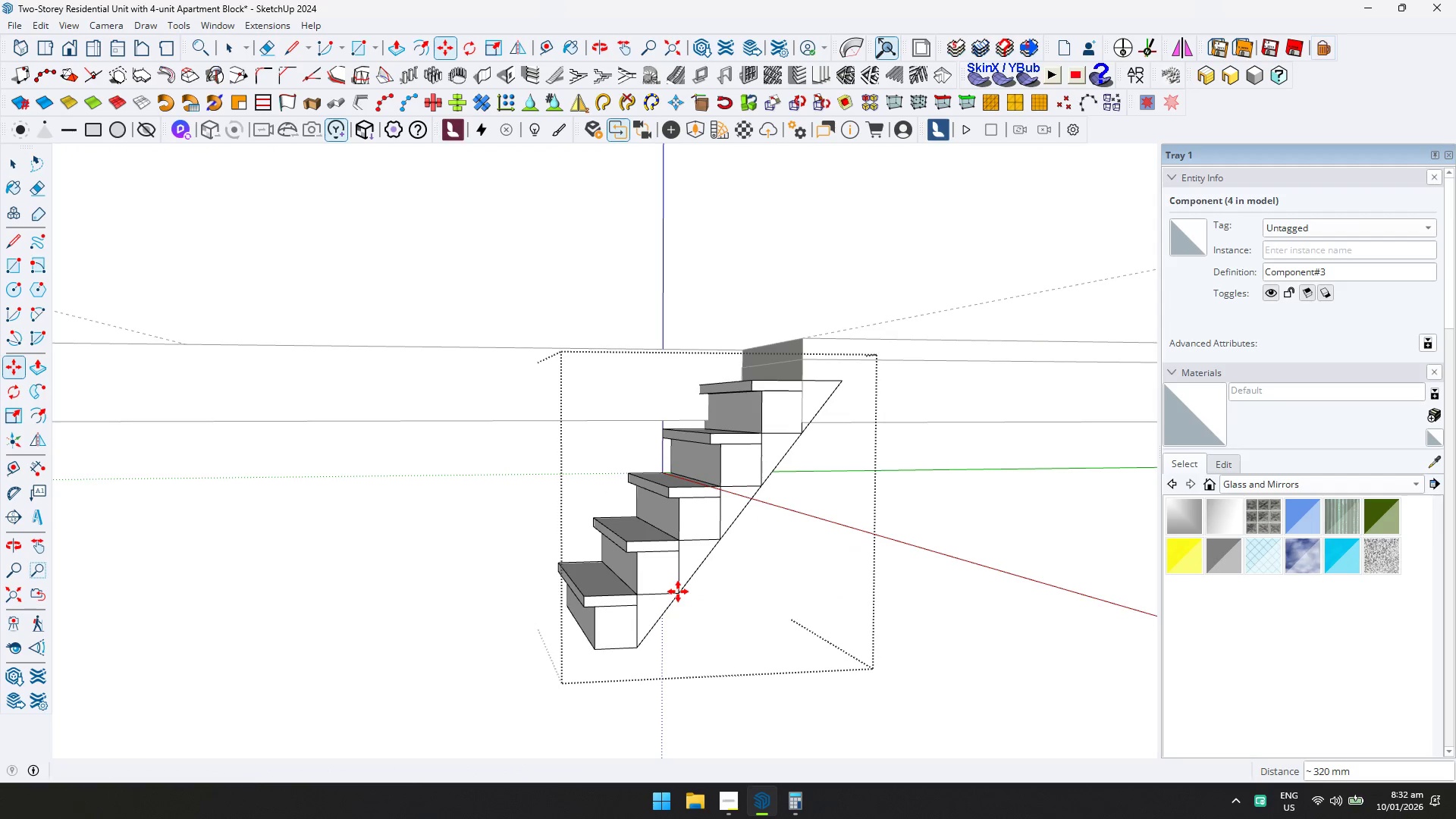 
key(Shift+ShiftLeft)
 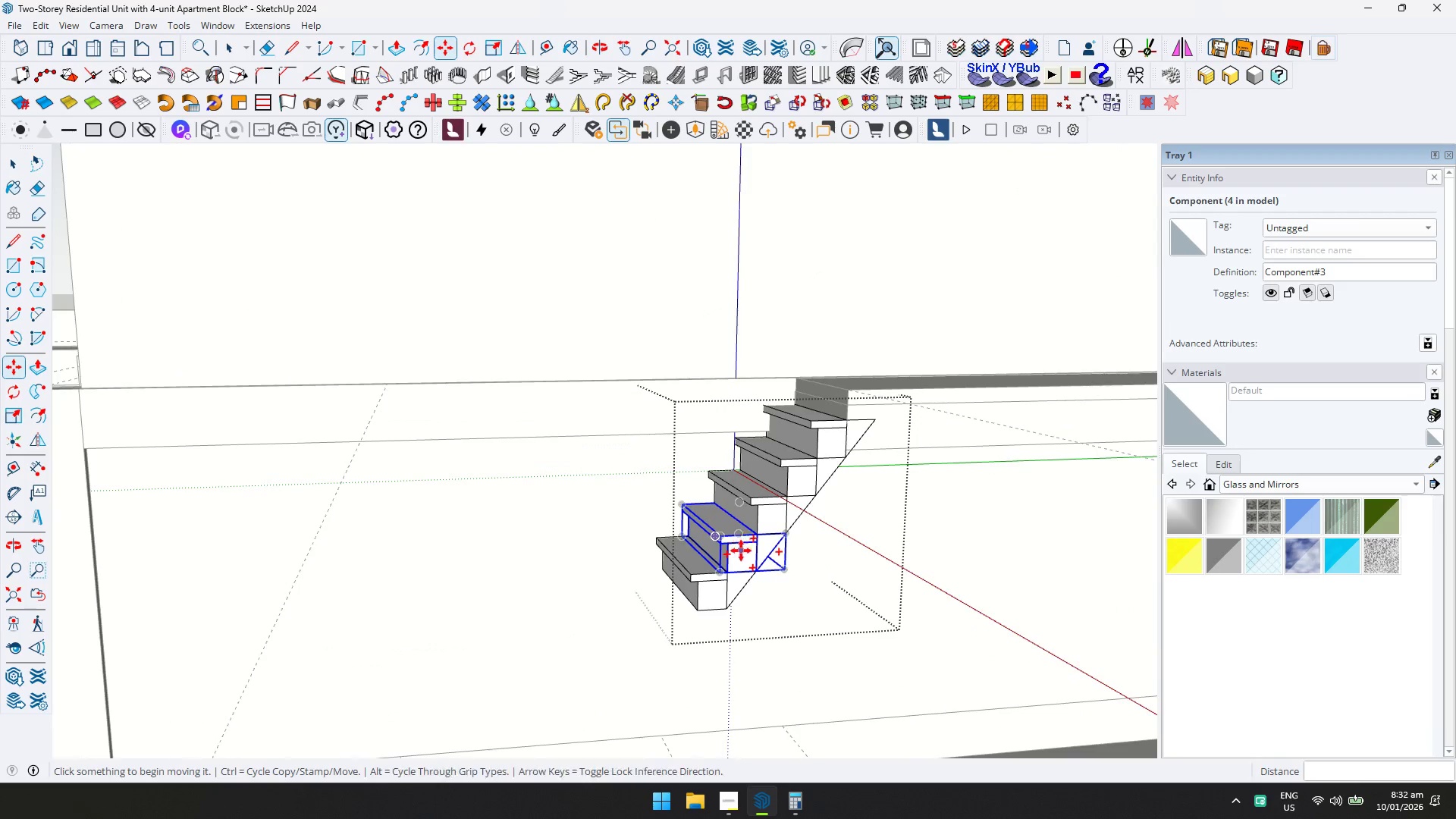 
key(Control+ControlLeft)
 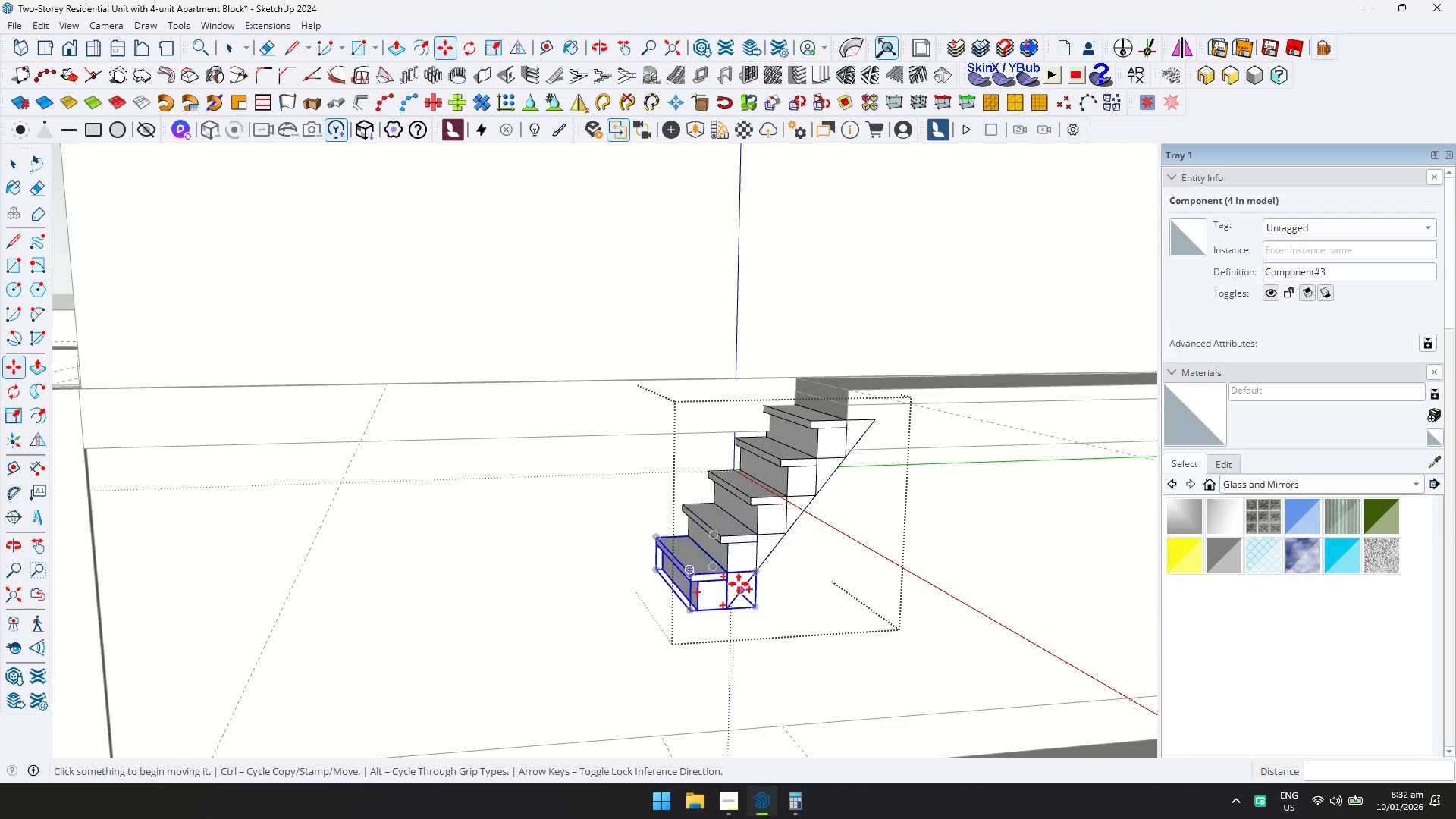 
scroll: coordinate [744, 539], scroll_direction: down, amount: 4.0
 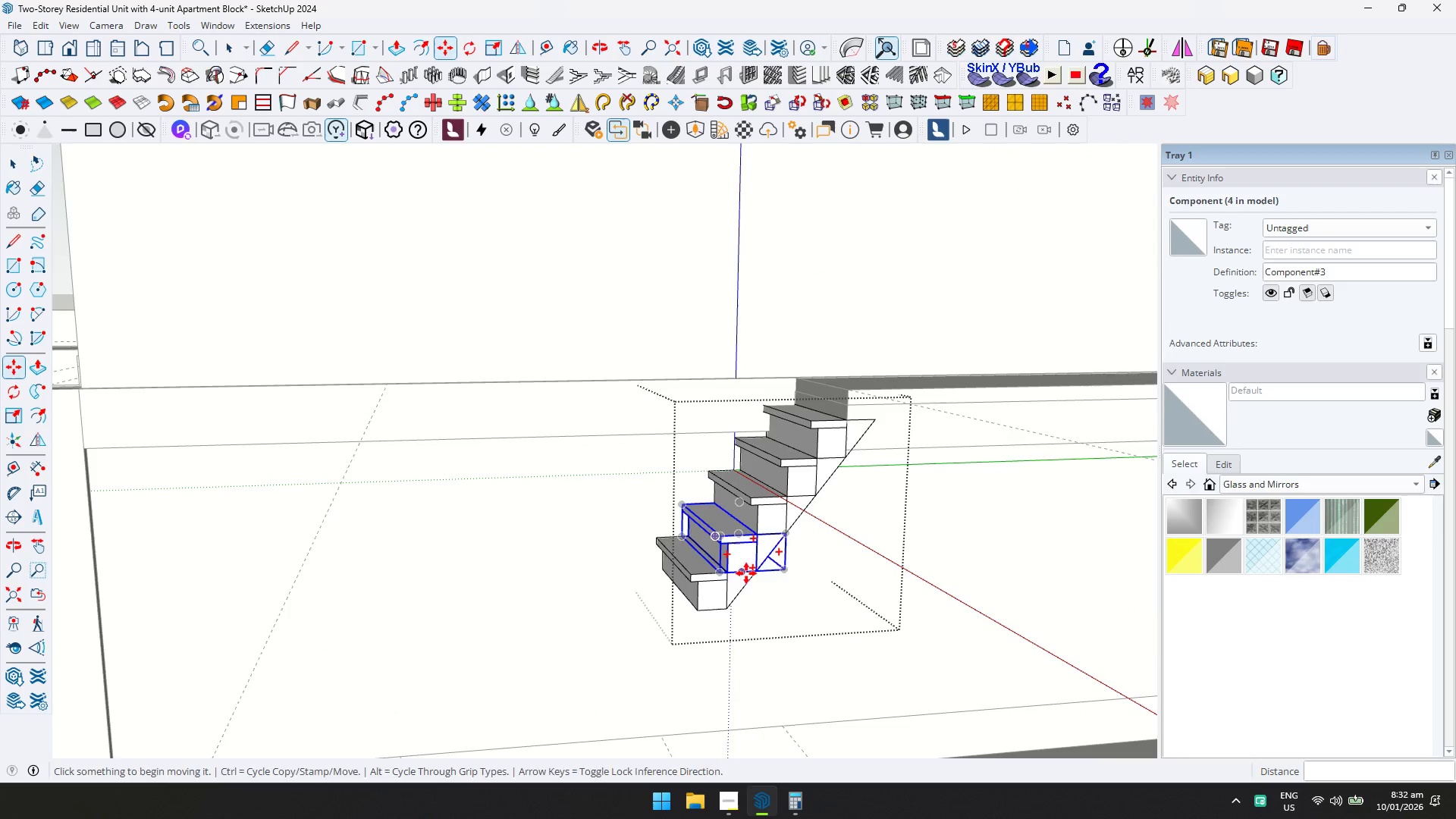 
scroll: coordinate [751, 562], scroll_direction: up, amount: 5.0
 